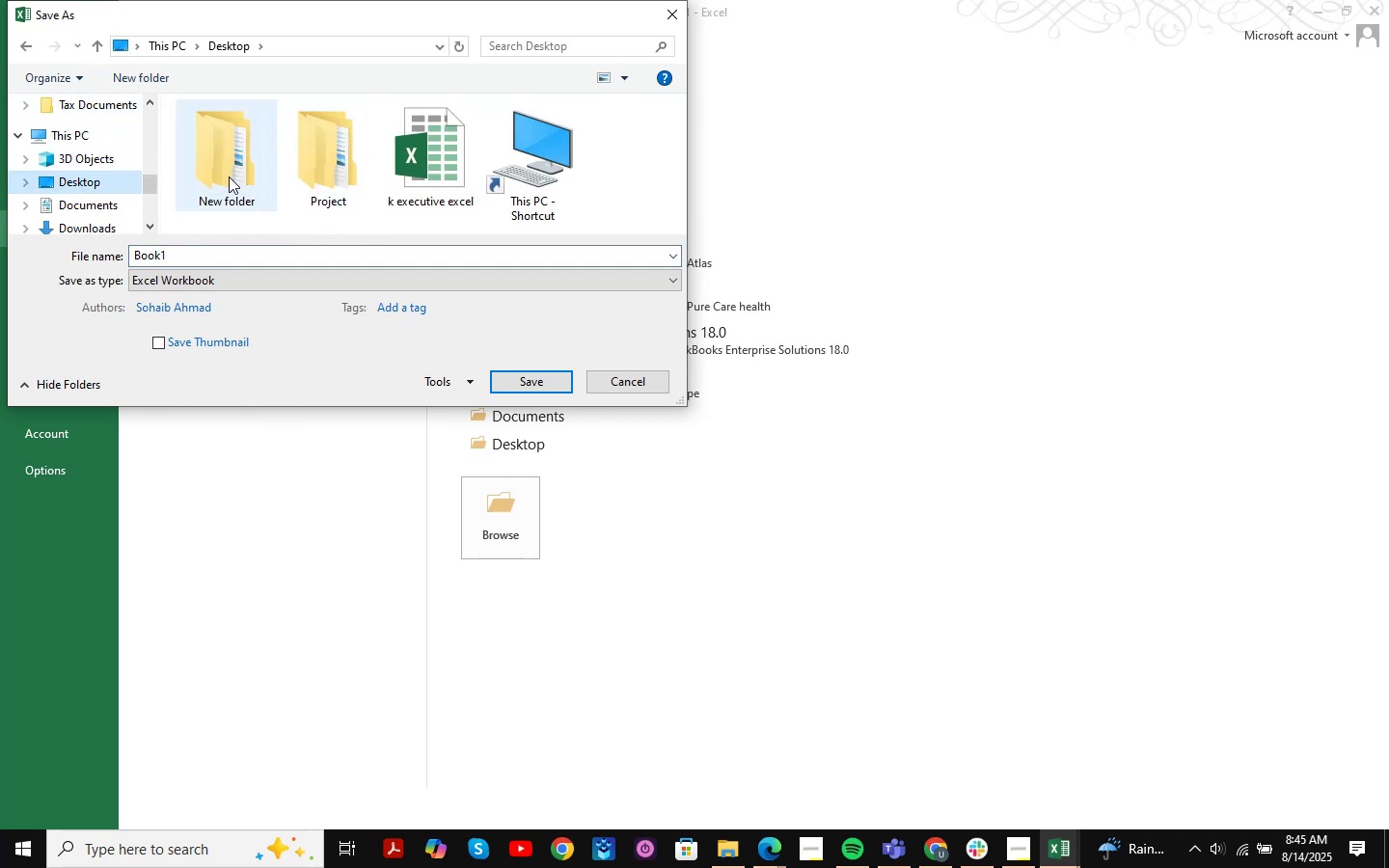 
double_click([327, 160])
 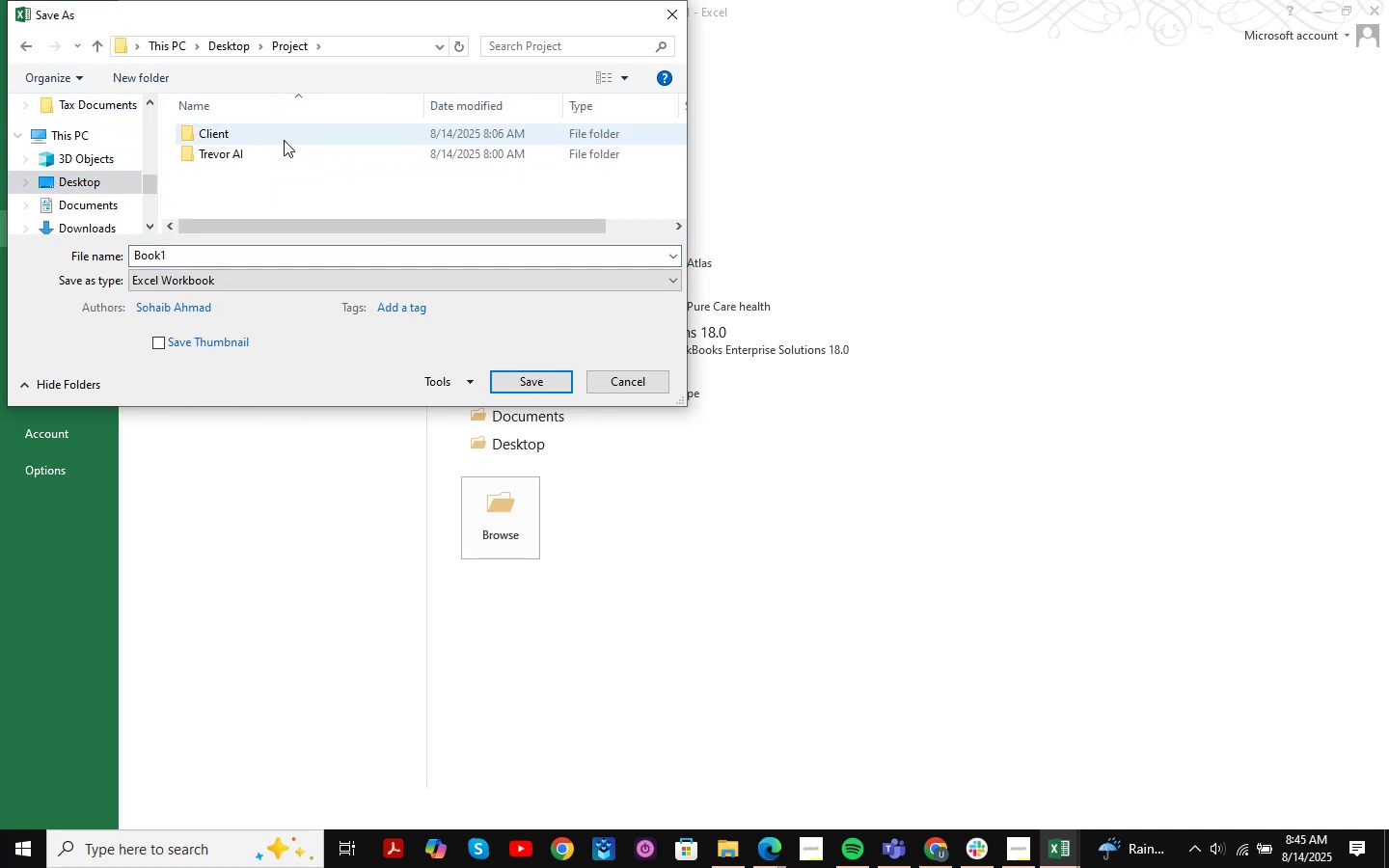 
double_click([284, 140])
 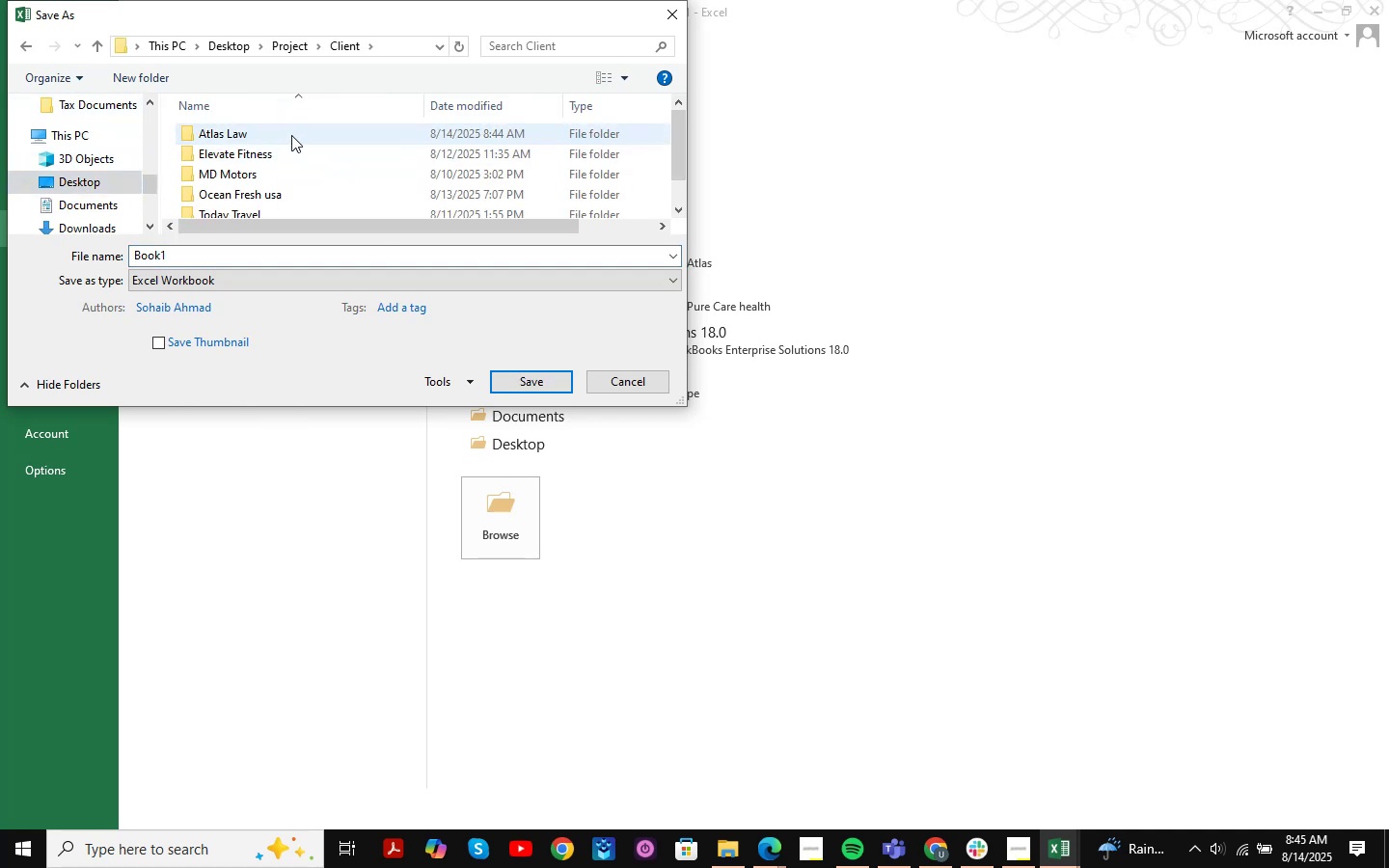 
double_click([291, 135])
 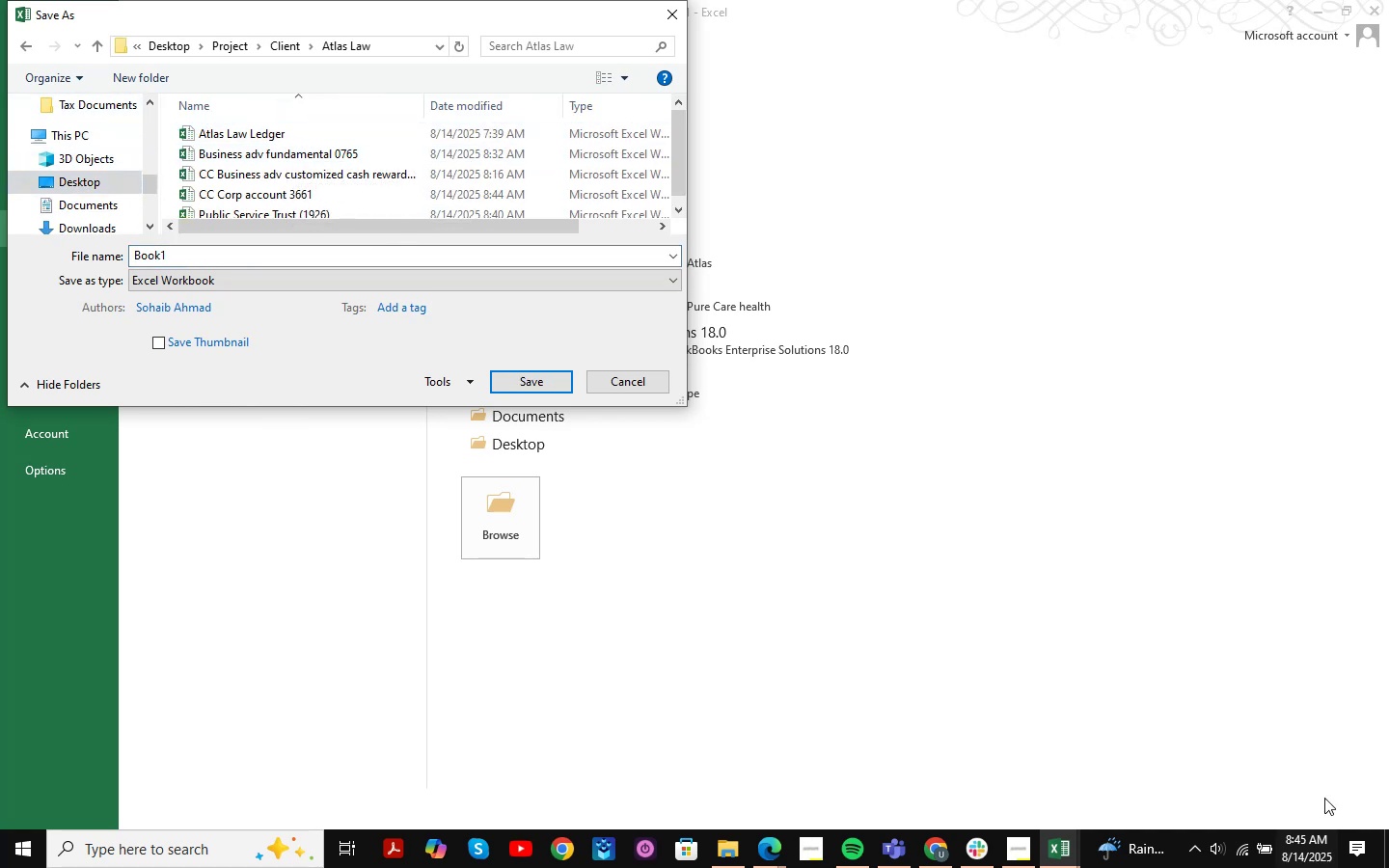 
mouse_move([1049, 833])
 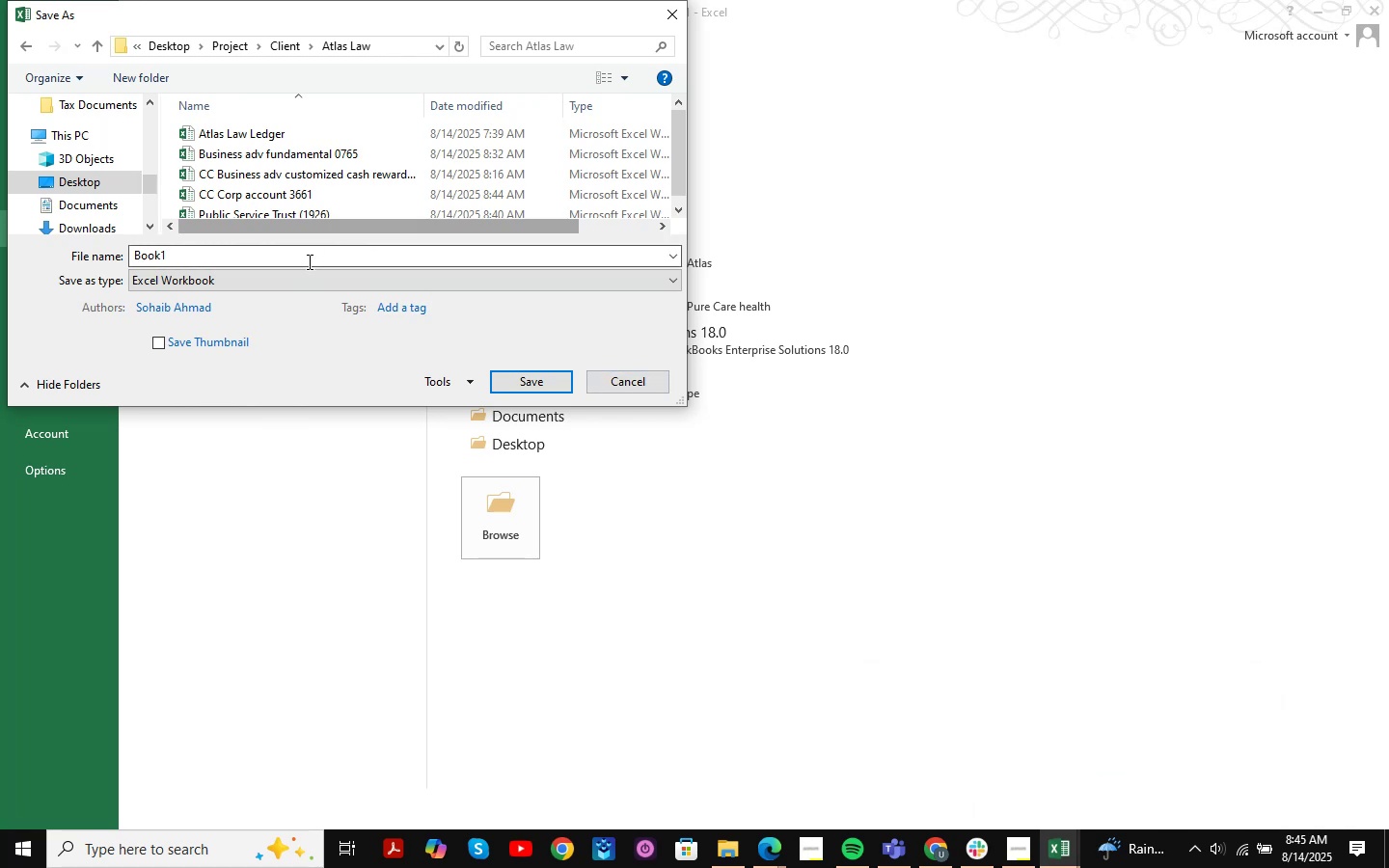 
left_click([292, 277])
 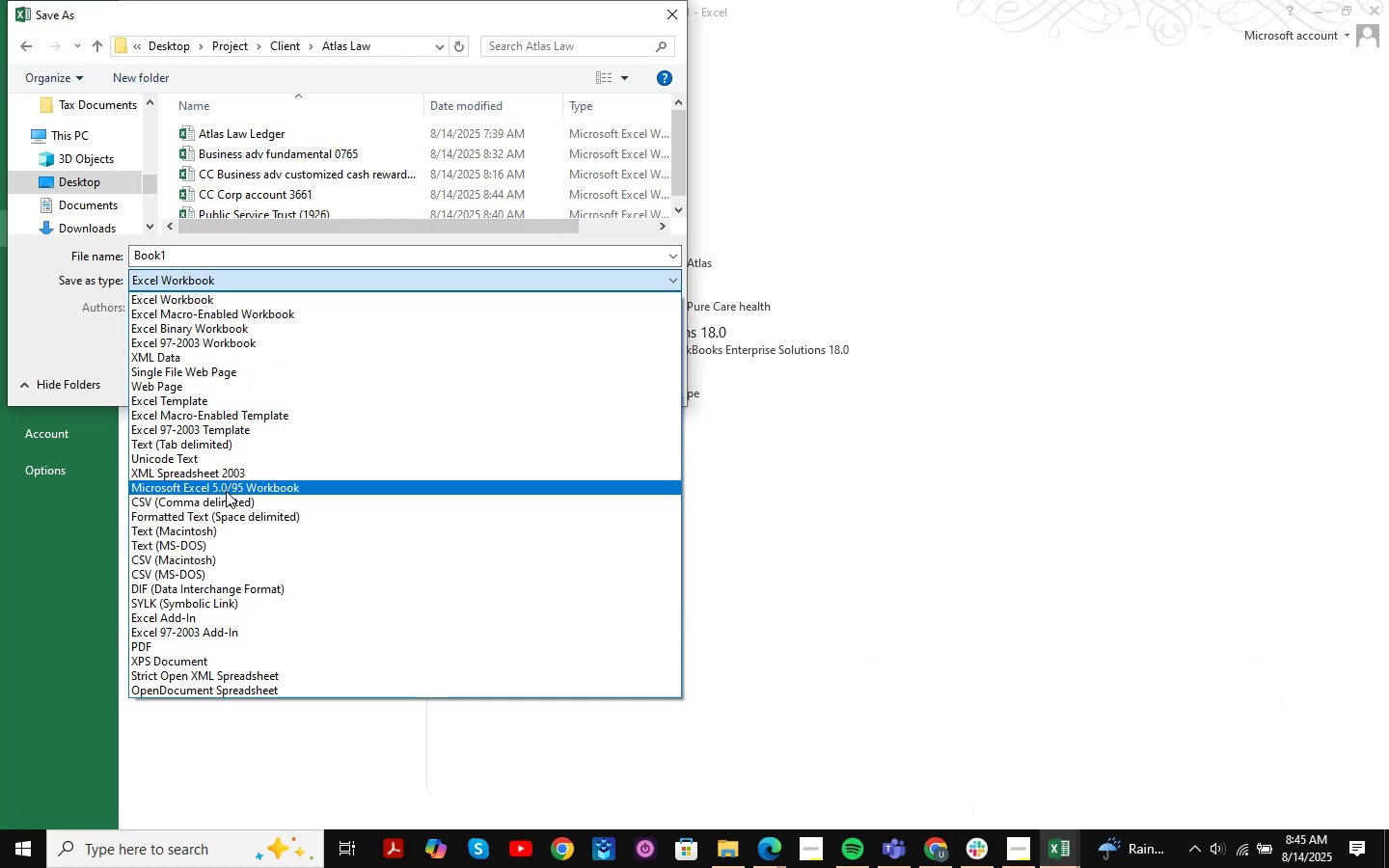 
left_click([224, 497])
 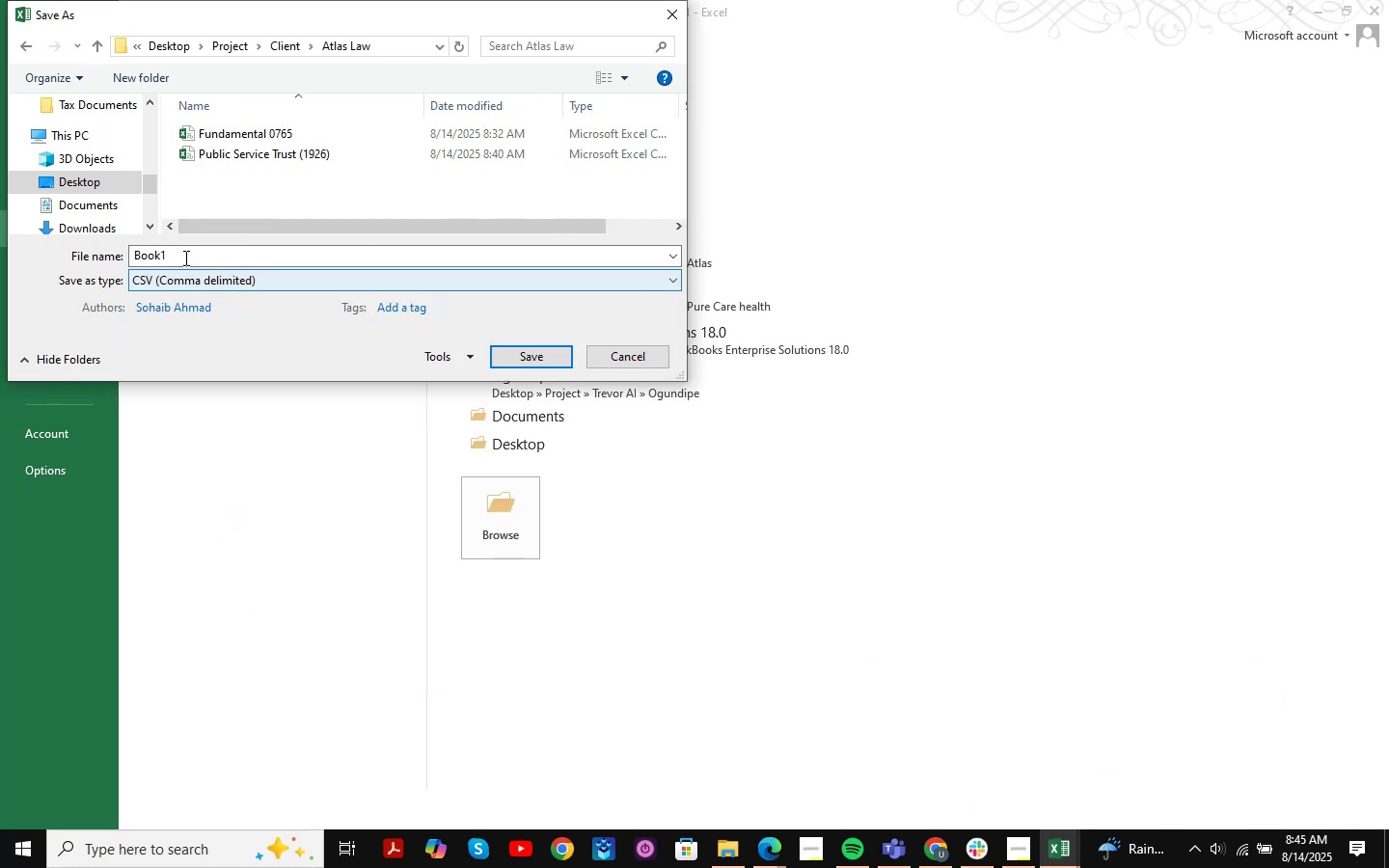 
left_click([185, 258])
 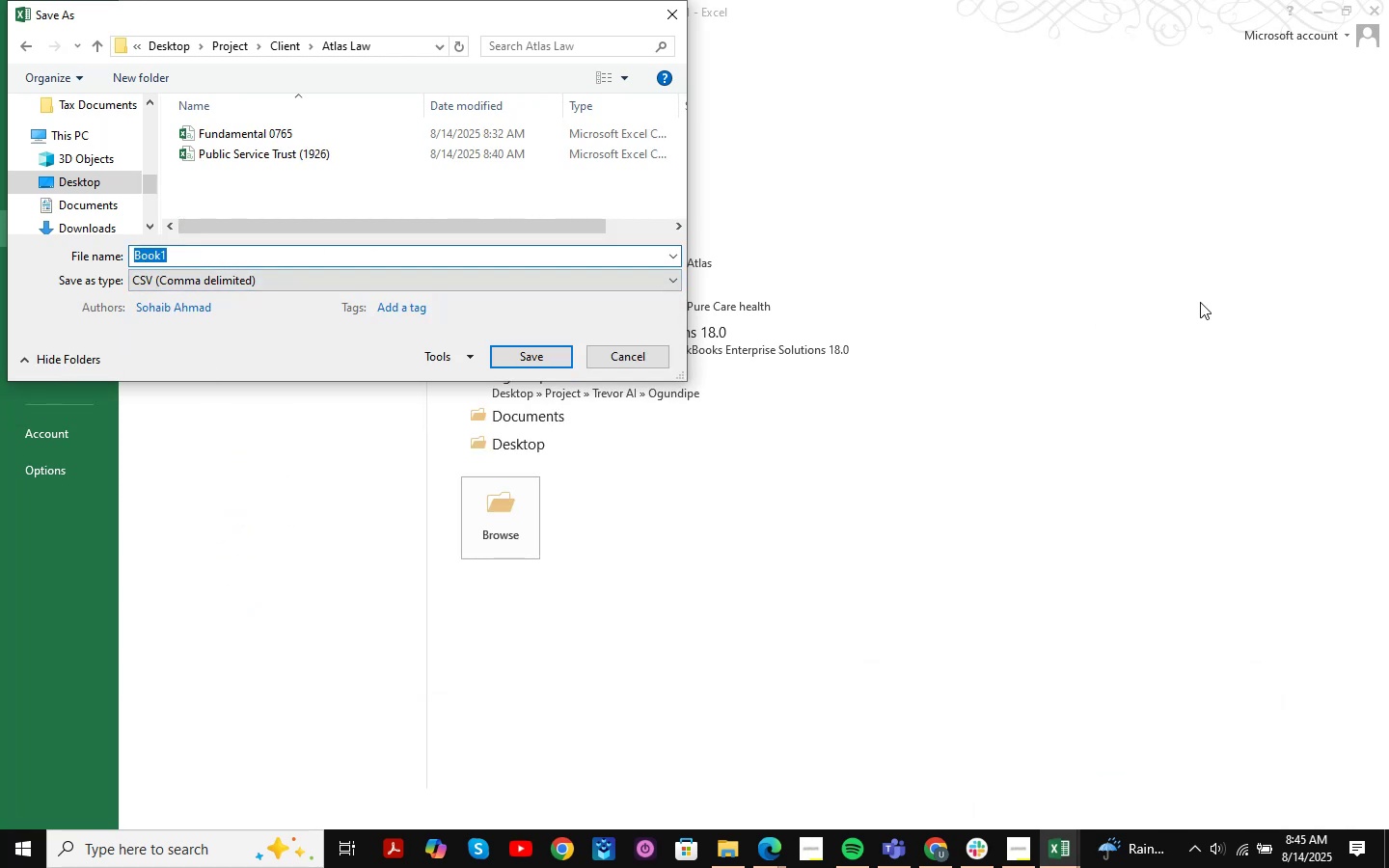 
type(CC Corp Accoun )
key(Backspace)
type(t 3661)
 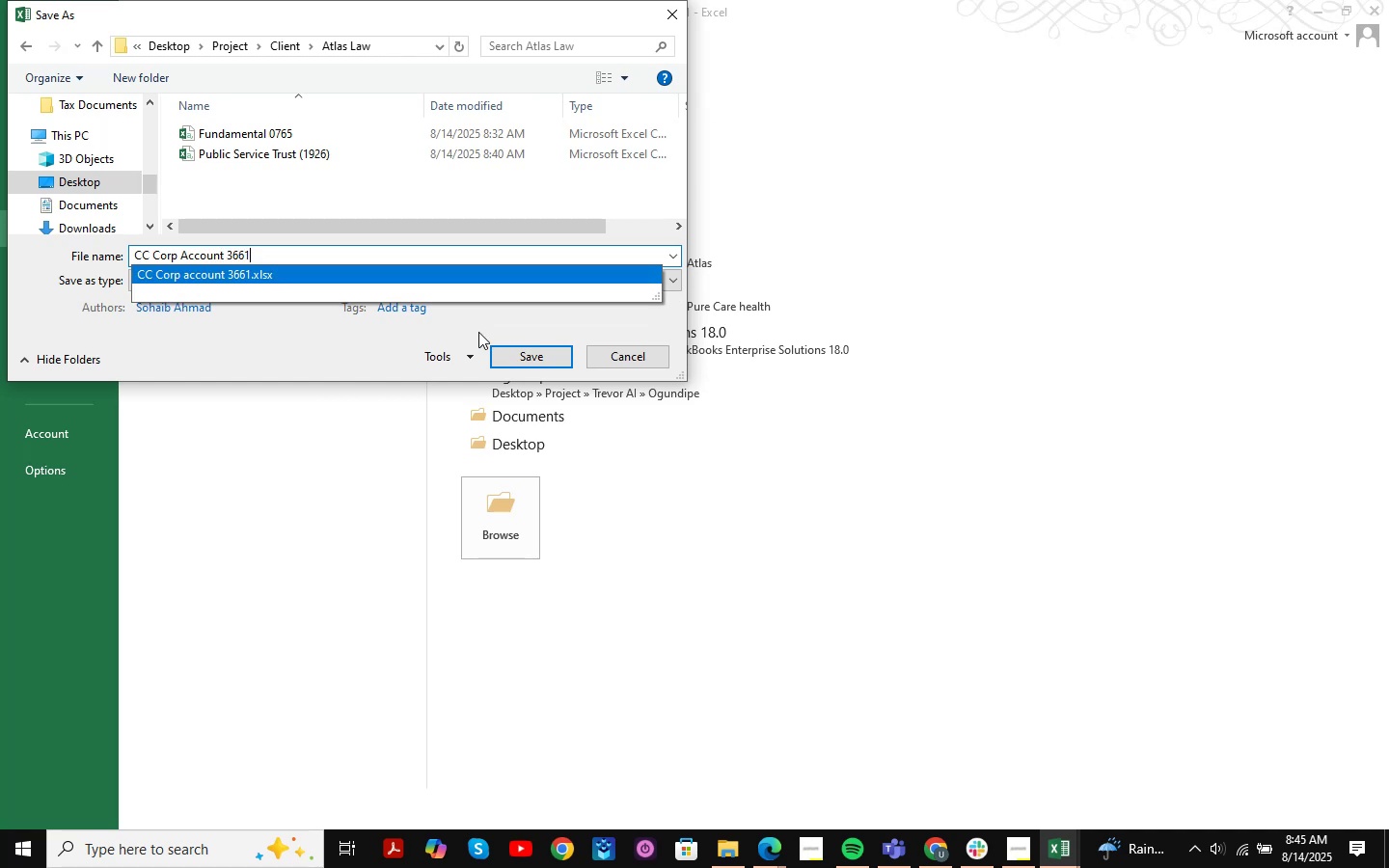 
left_click([472, 331])
 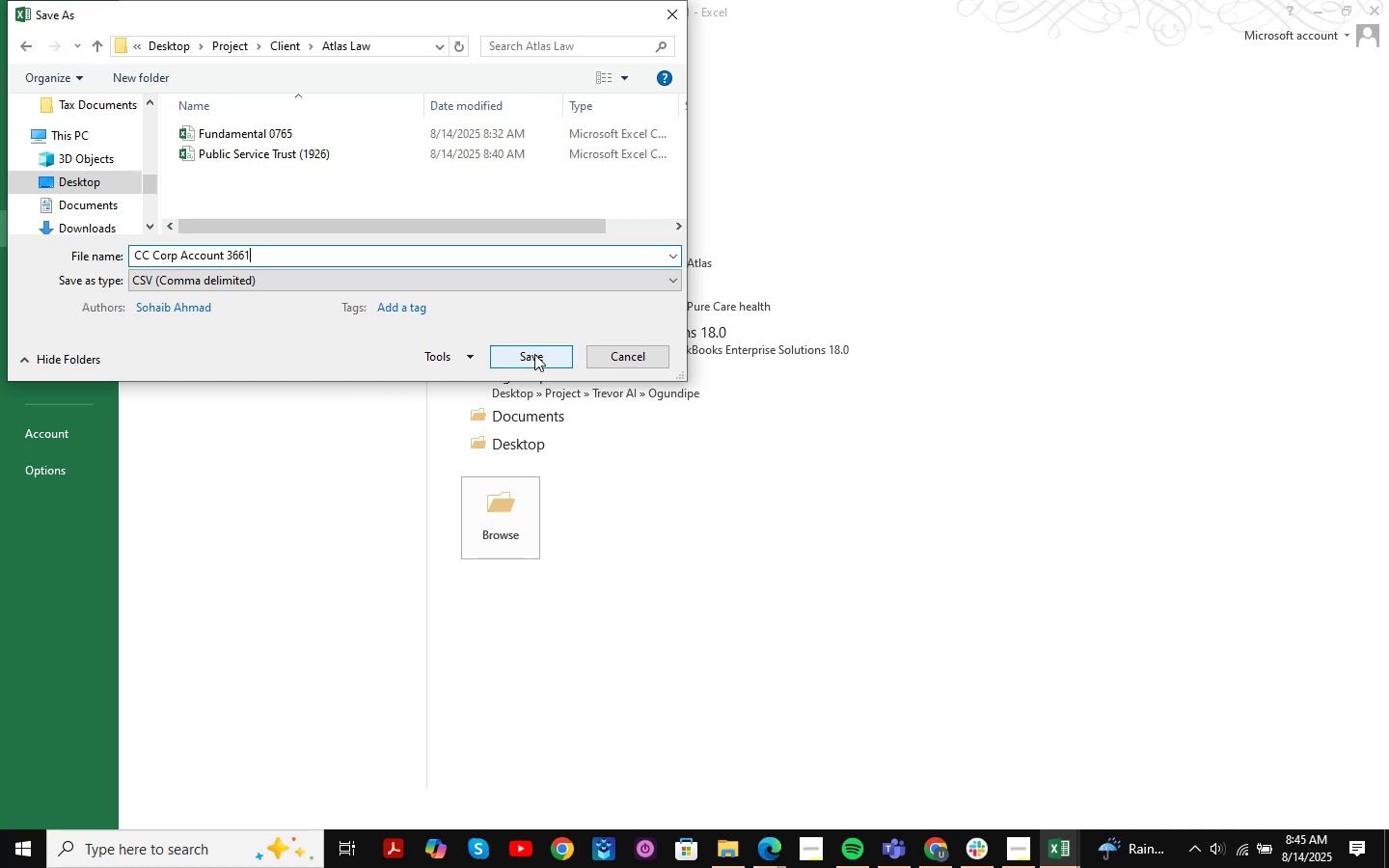 
wait(7.58)
 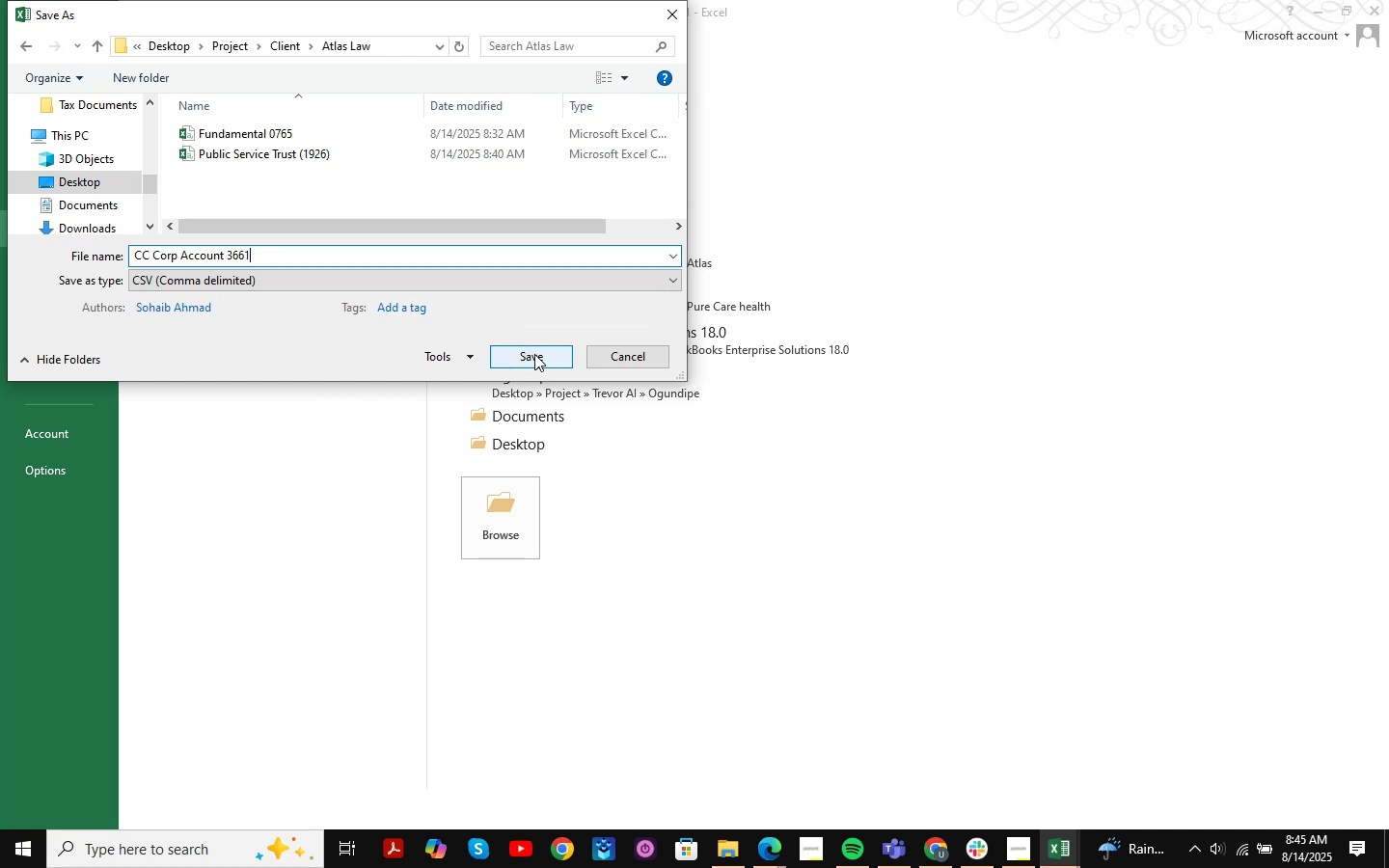 
left_click([534, 354])
 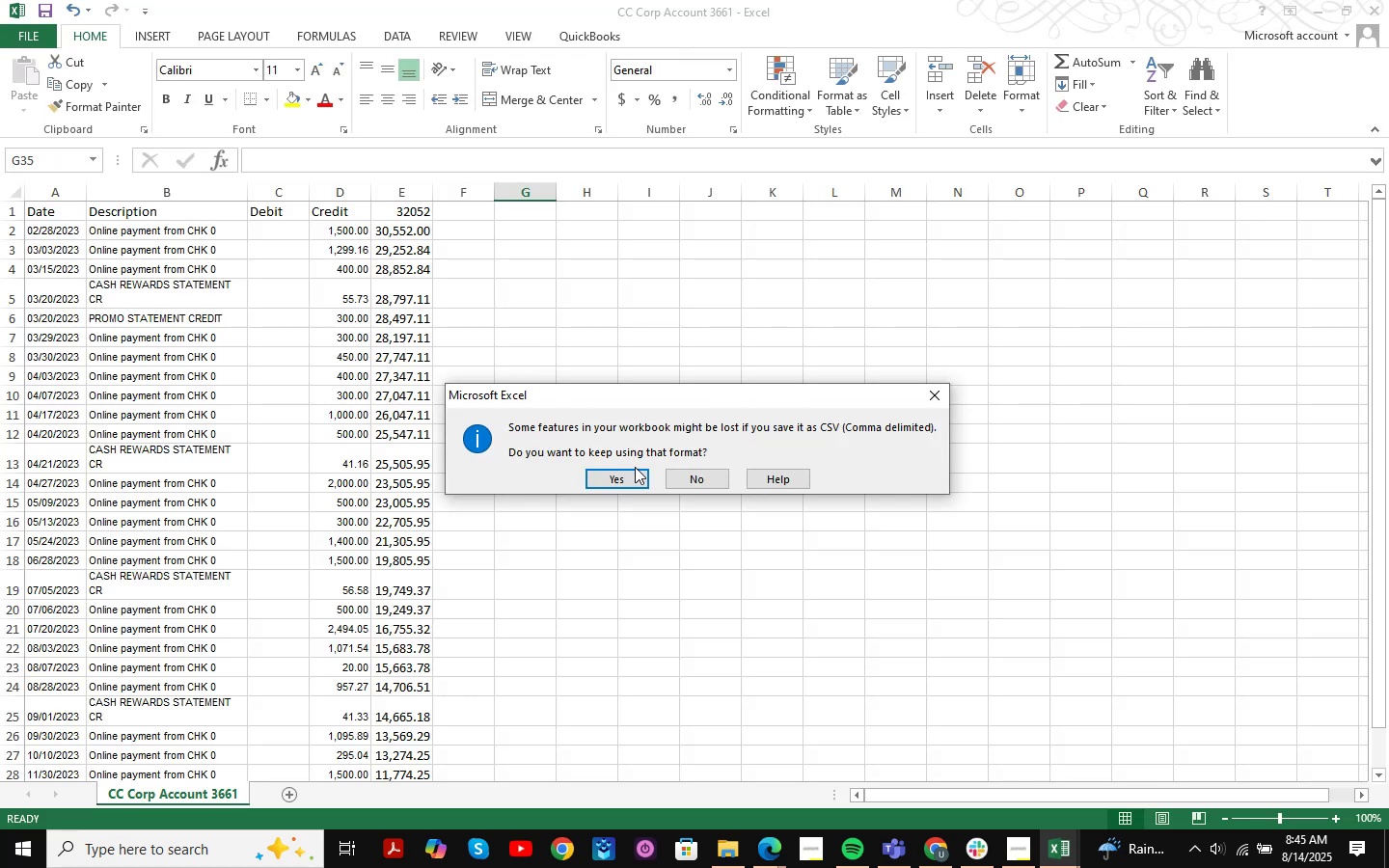 
left_click([638, 476])
 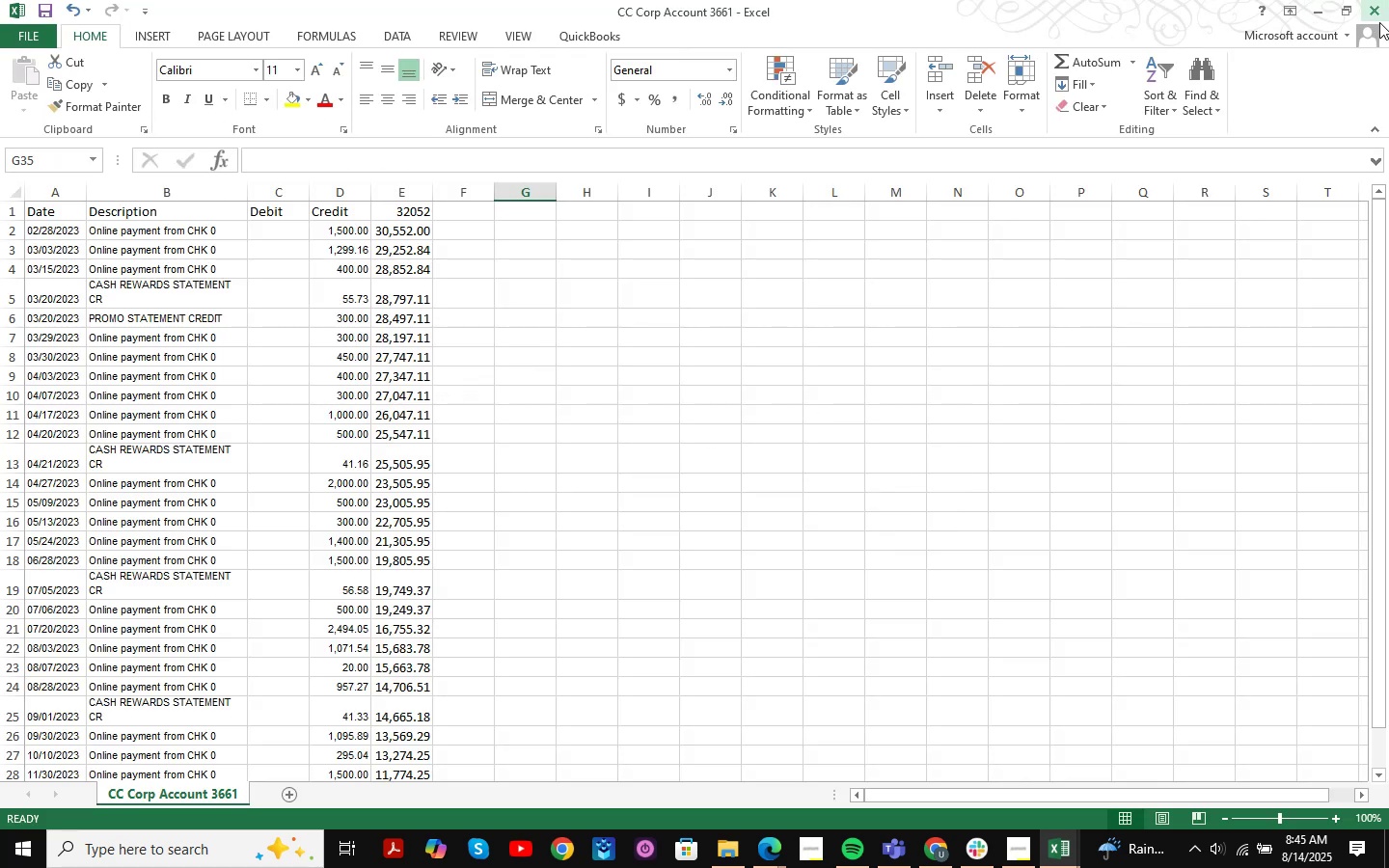 
left_click([1378, 15])
 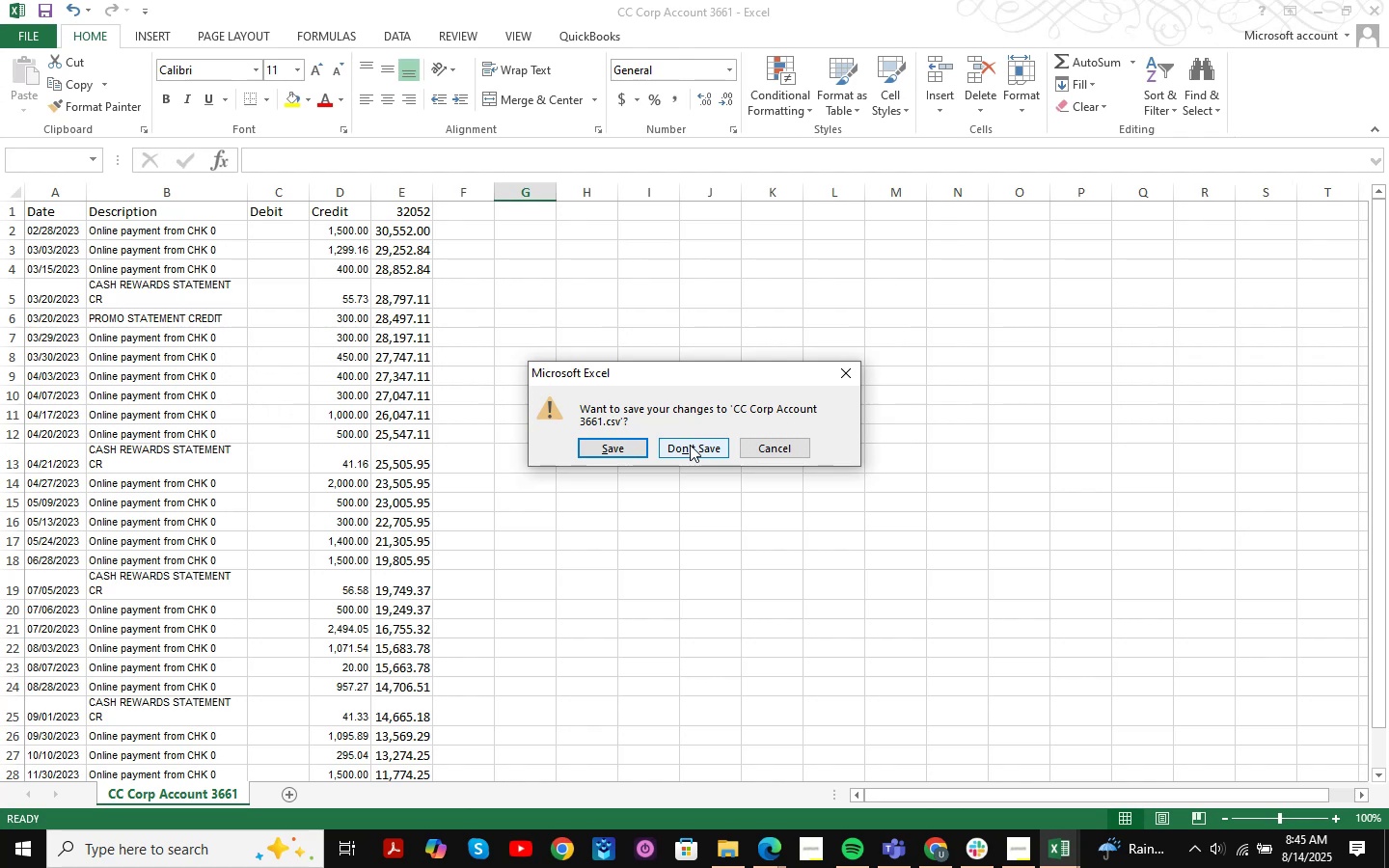 
left_click([690, 445])
 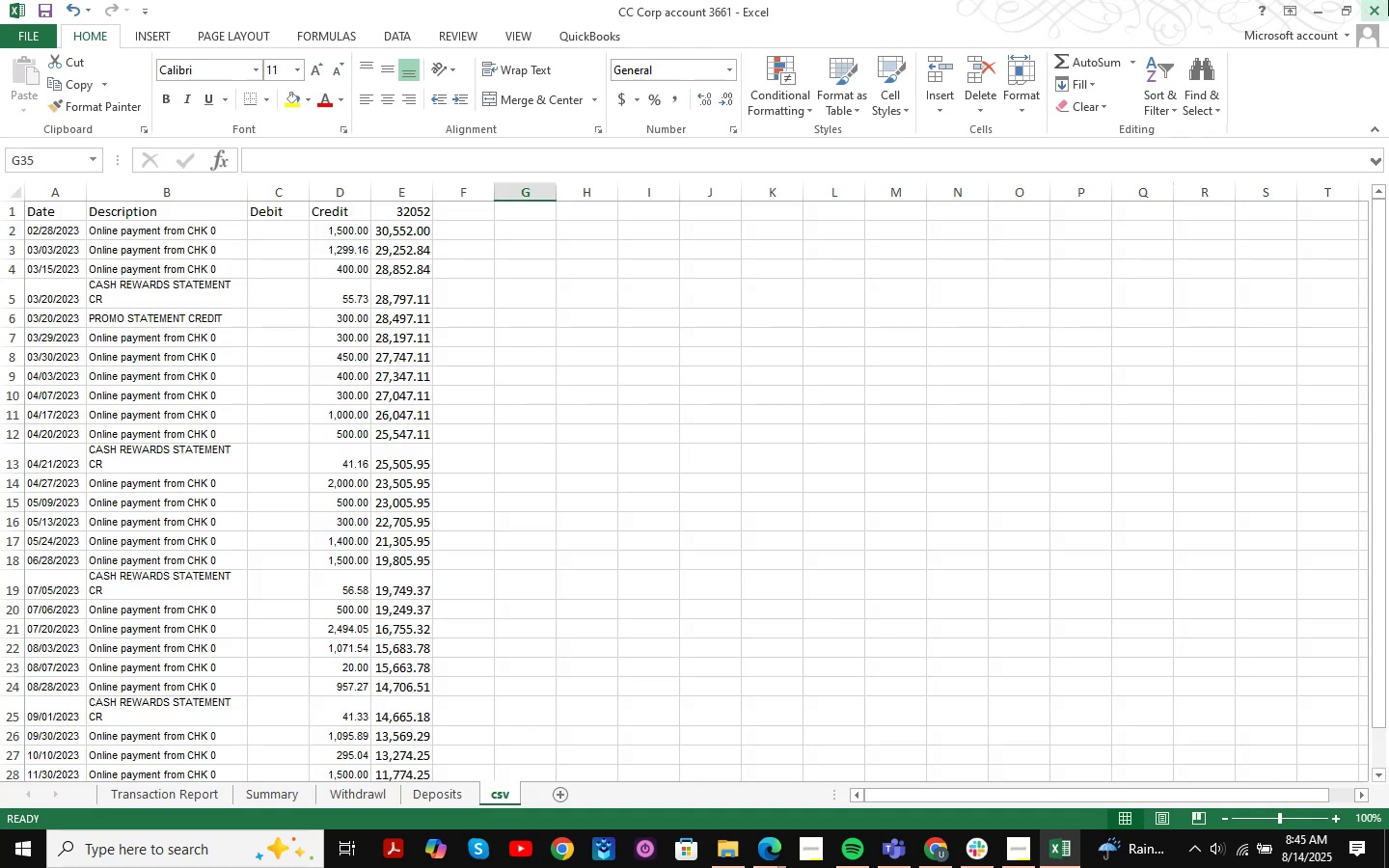 
left_click([1388, 0])
 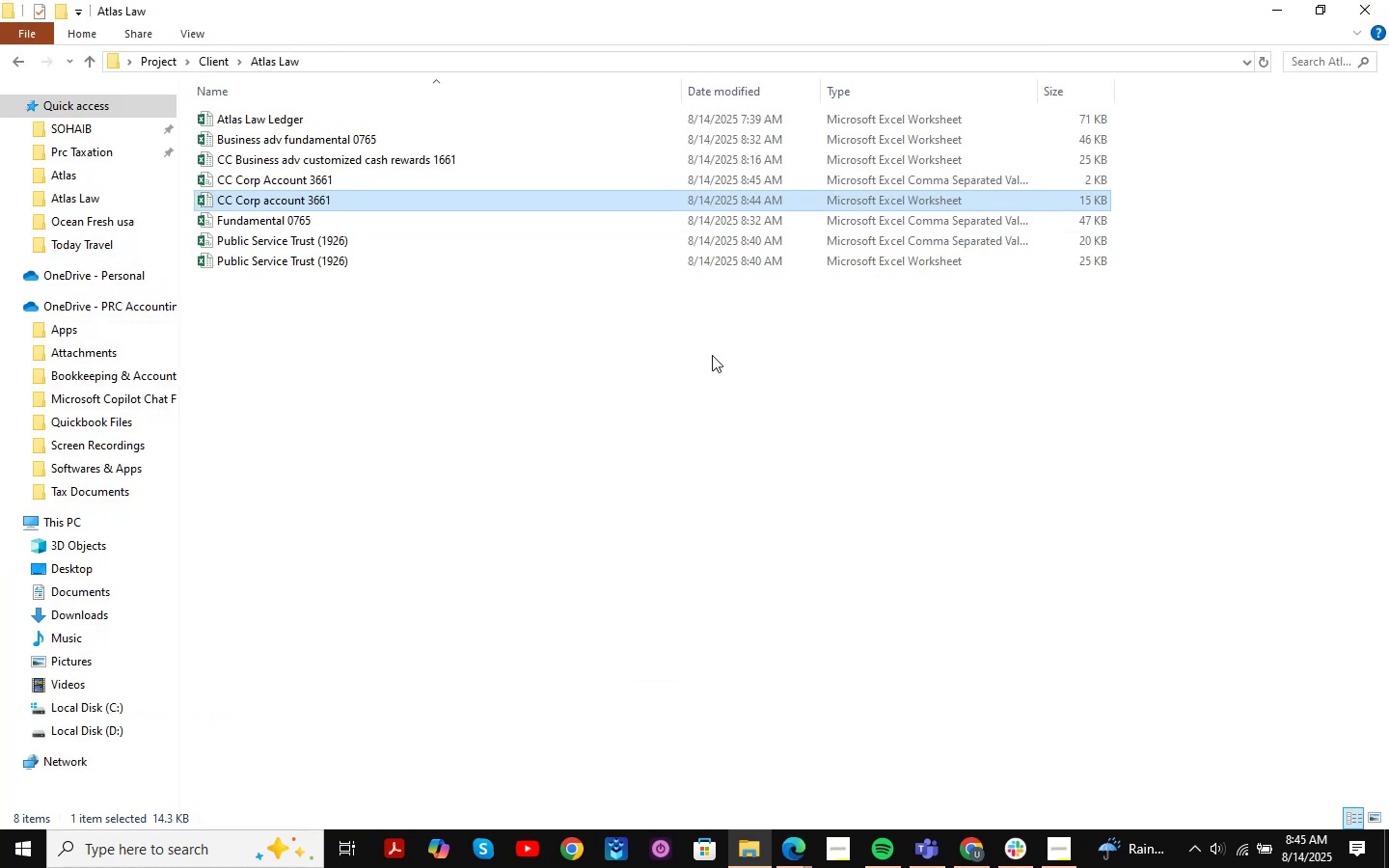 
right_click([290, 341])
 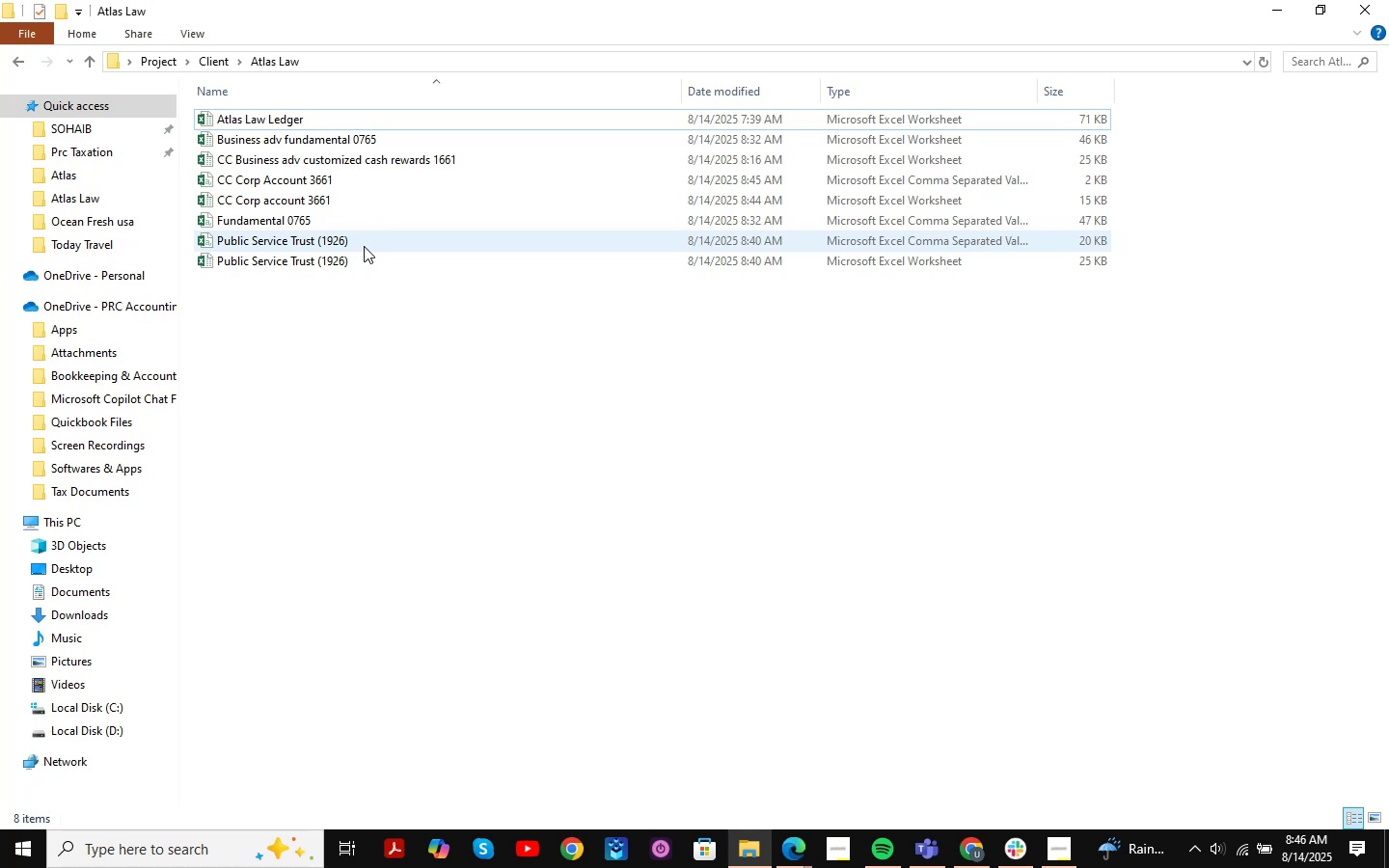 
wait(38.49)
 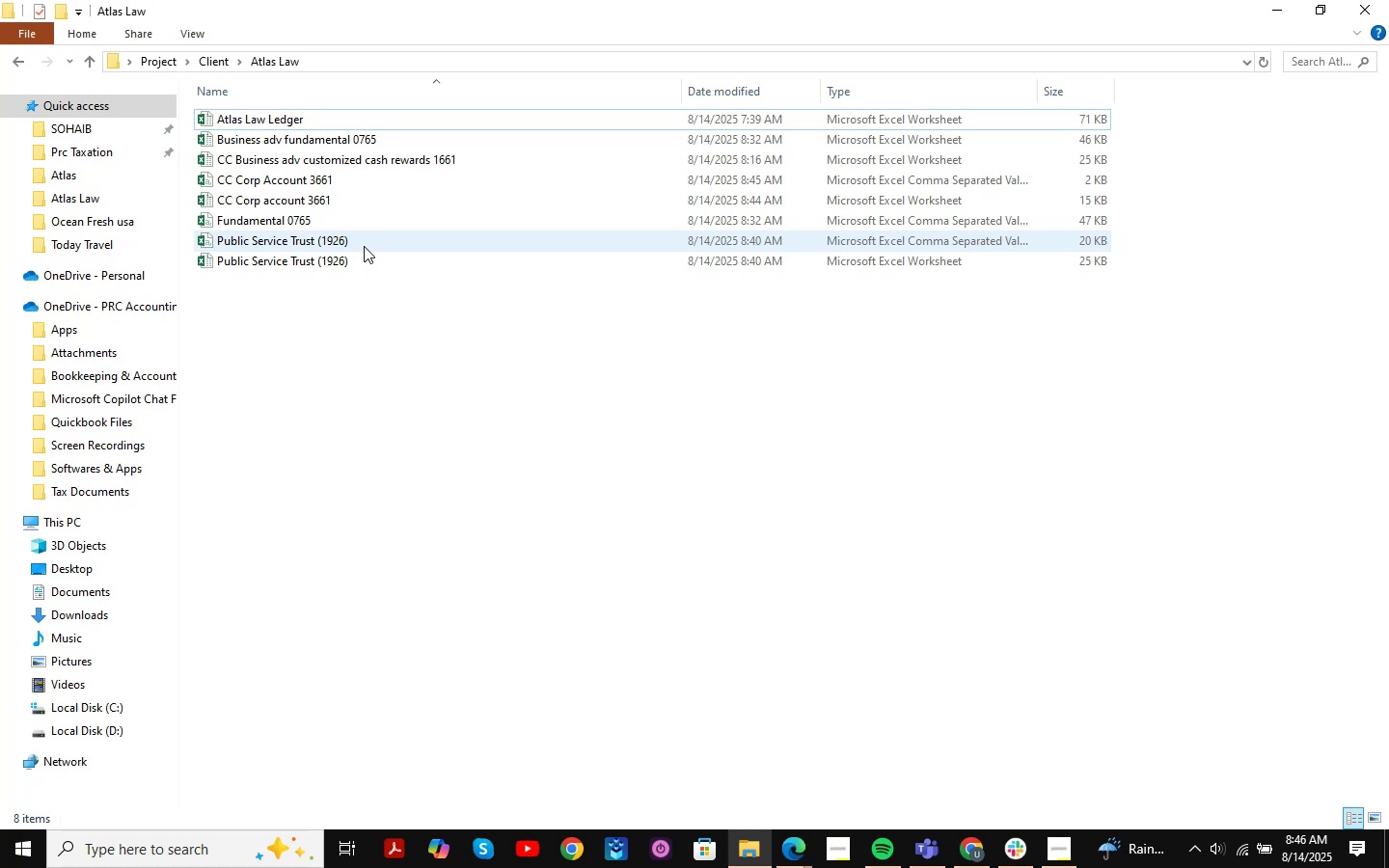 
left_click([434, 468])
 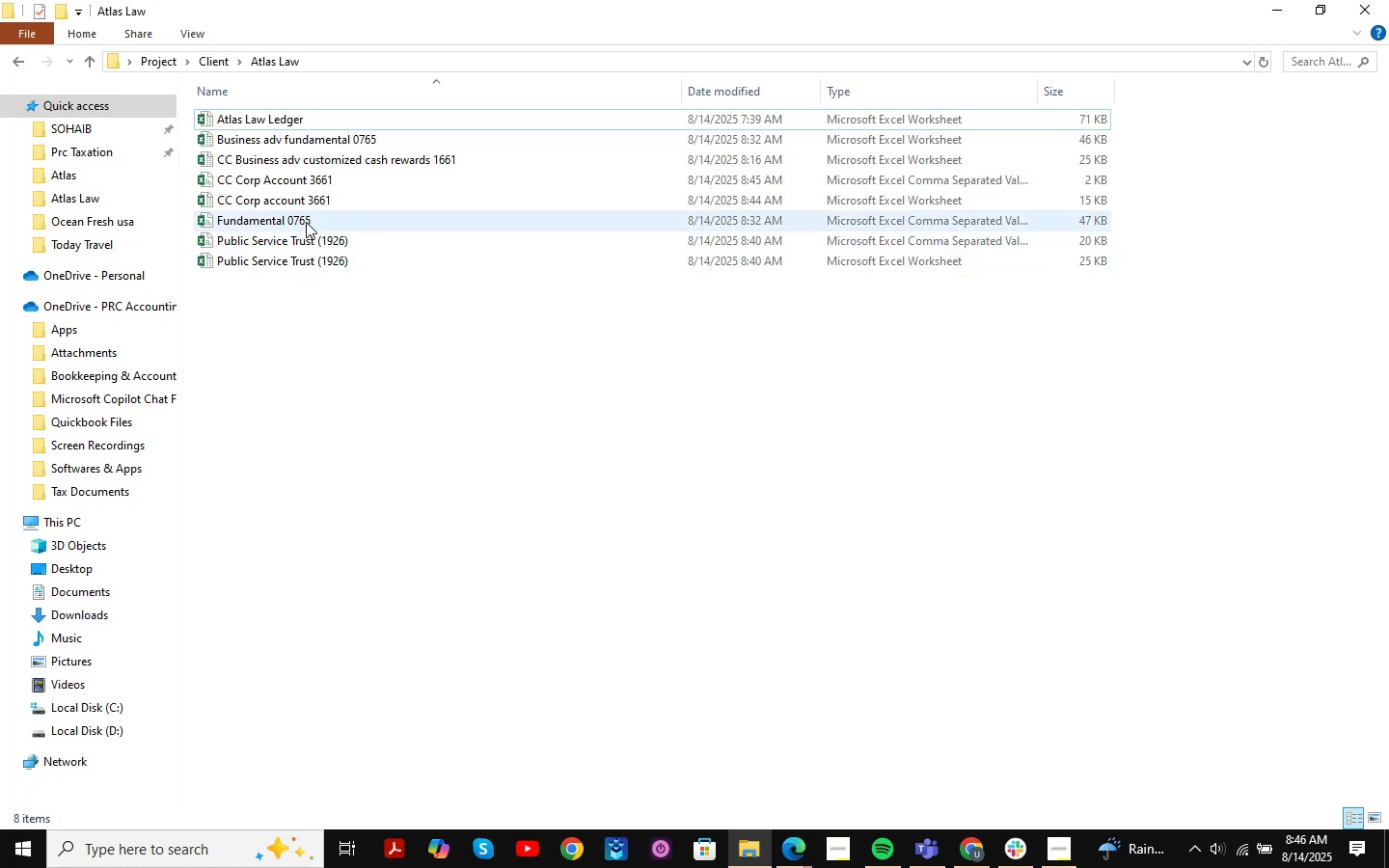 
wait(10.05)
 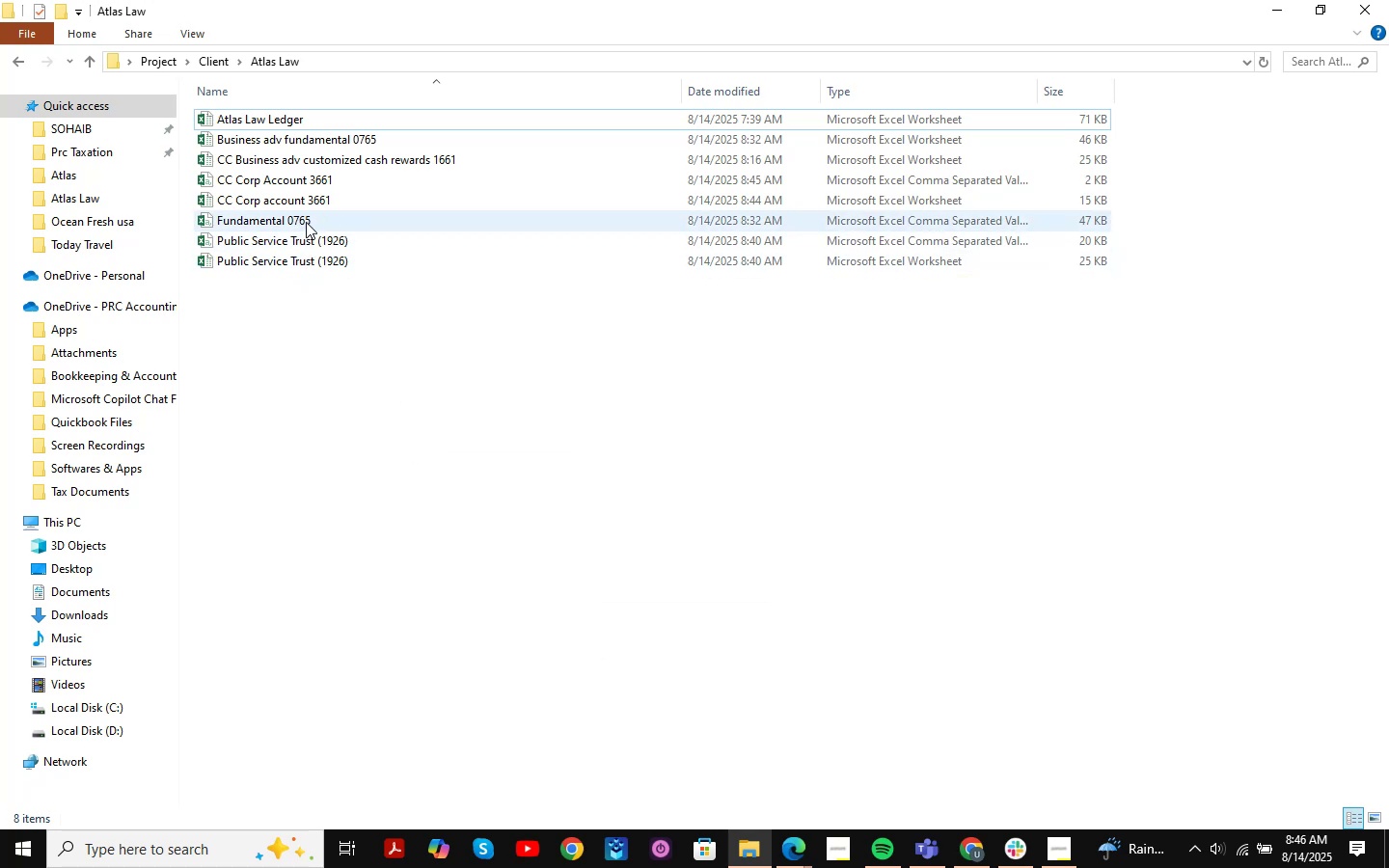 
double_click([424, 159])
 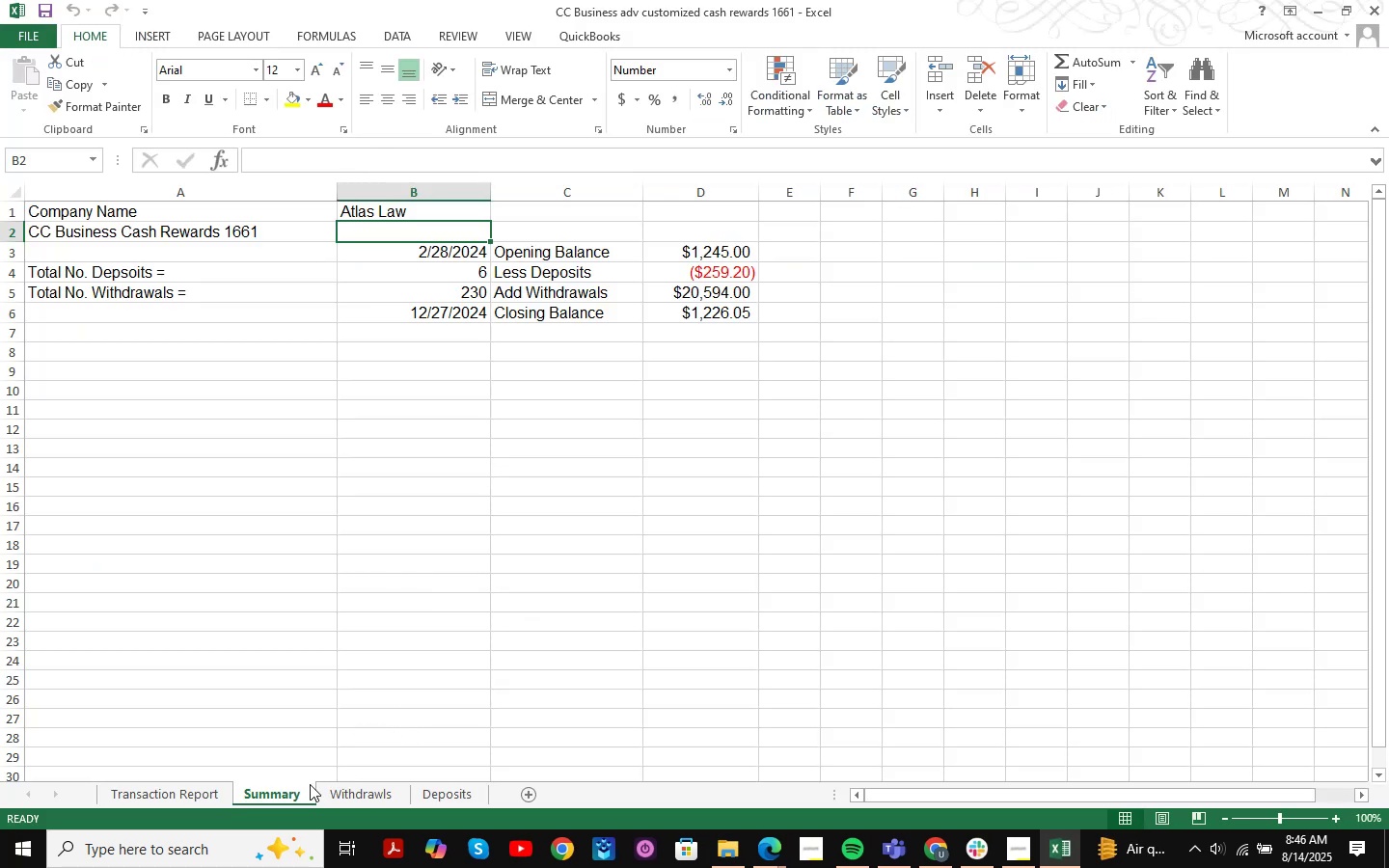 
left_click([733, 309])
 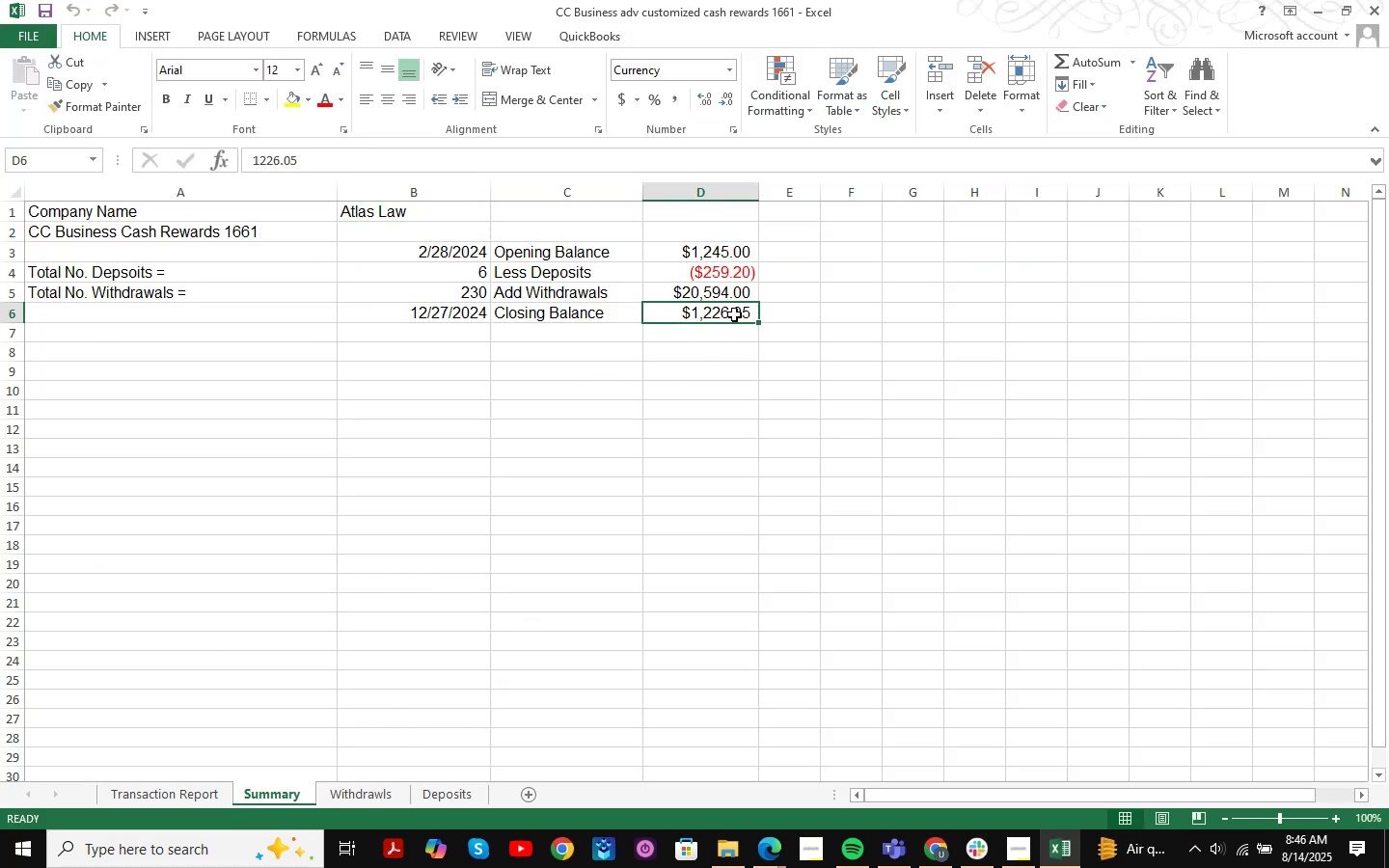 
double_click([734, 314])
 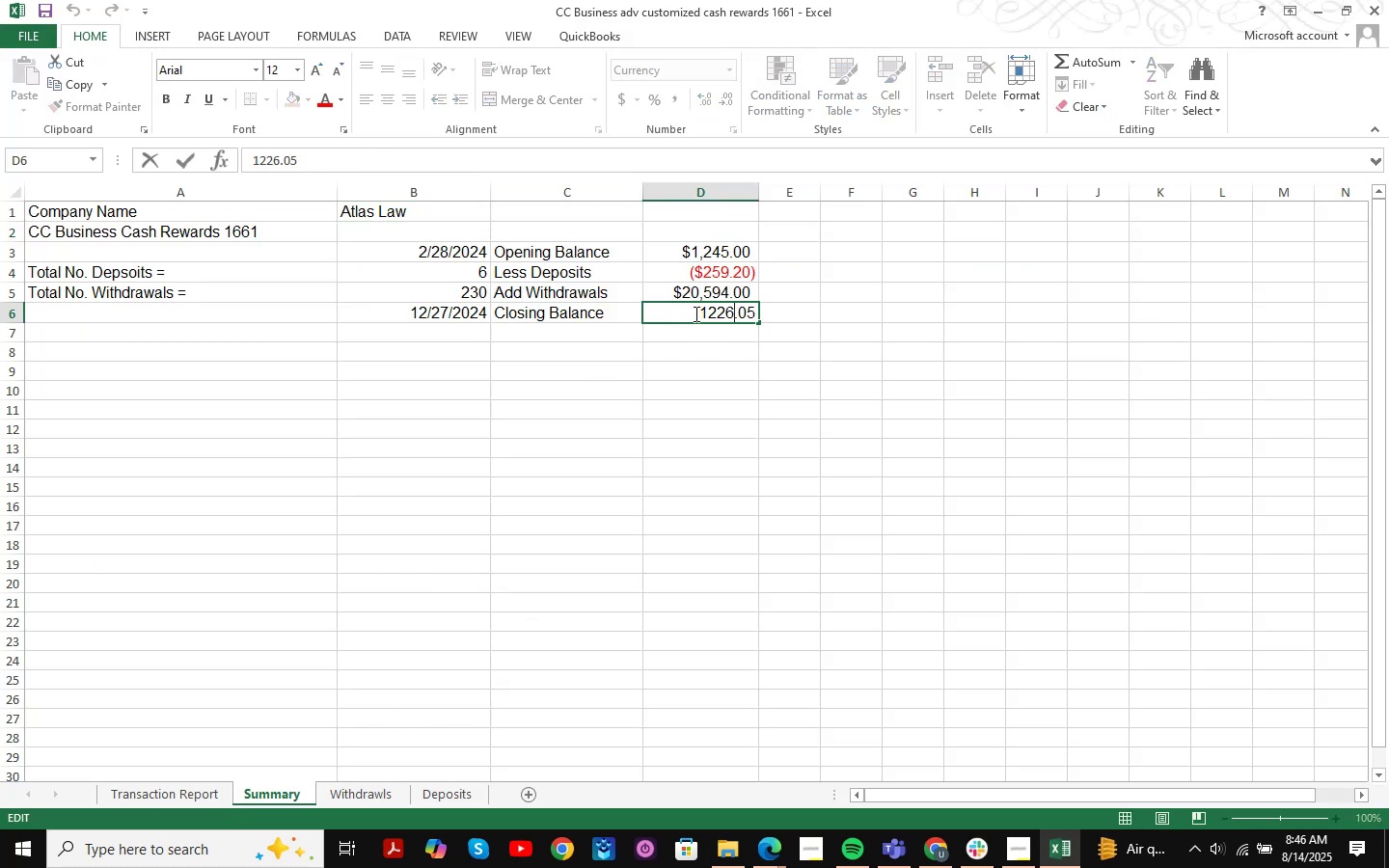 
left_click_drag(start_coordinate=[694, 313], to_coordinate=[970, 313])
 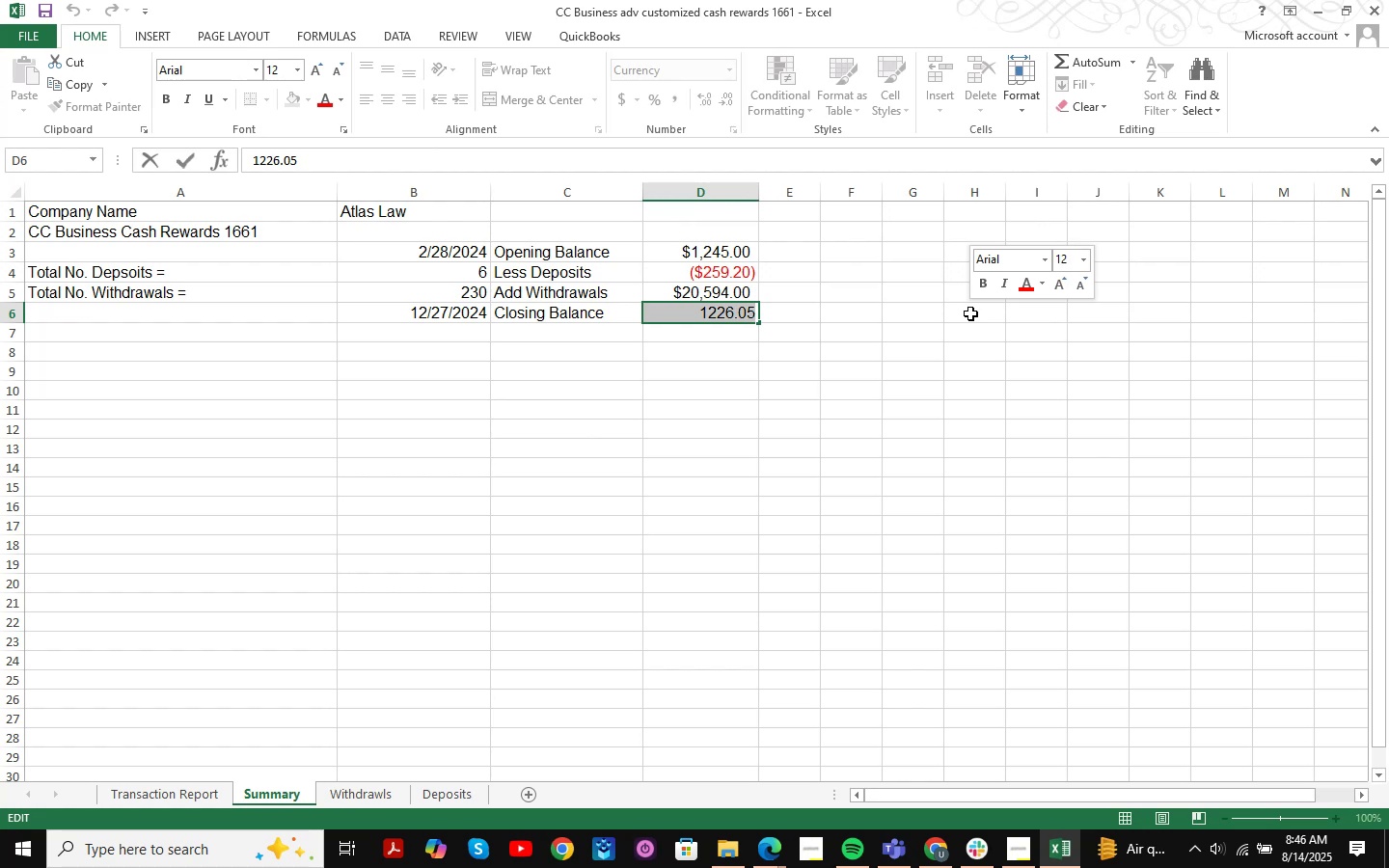 
key(Backspace)
 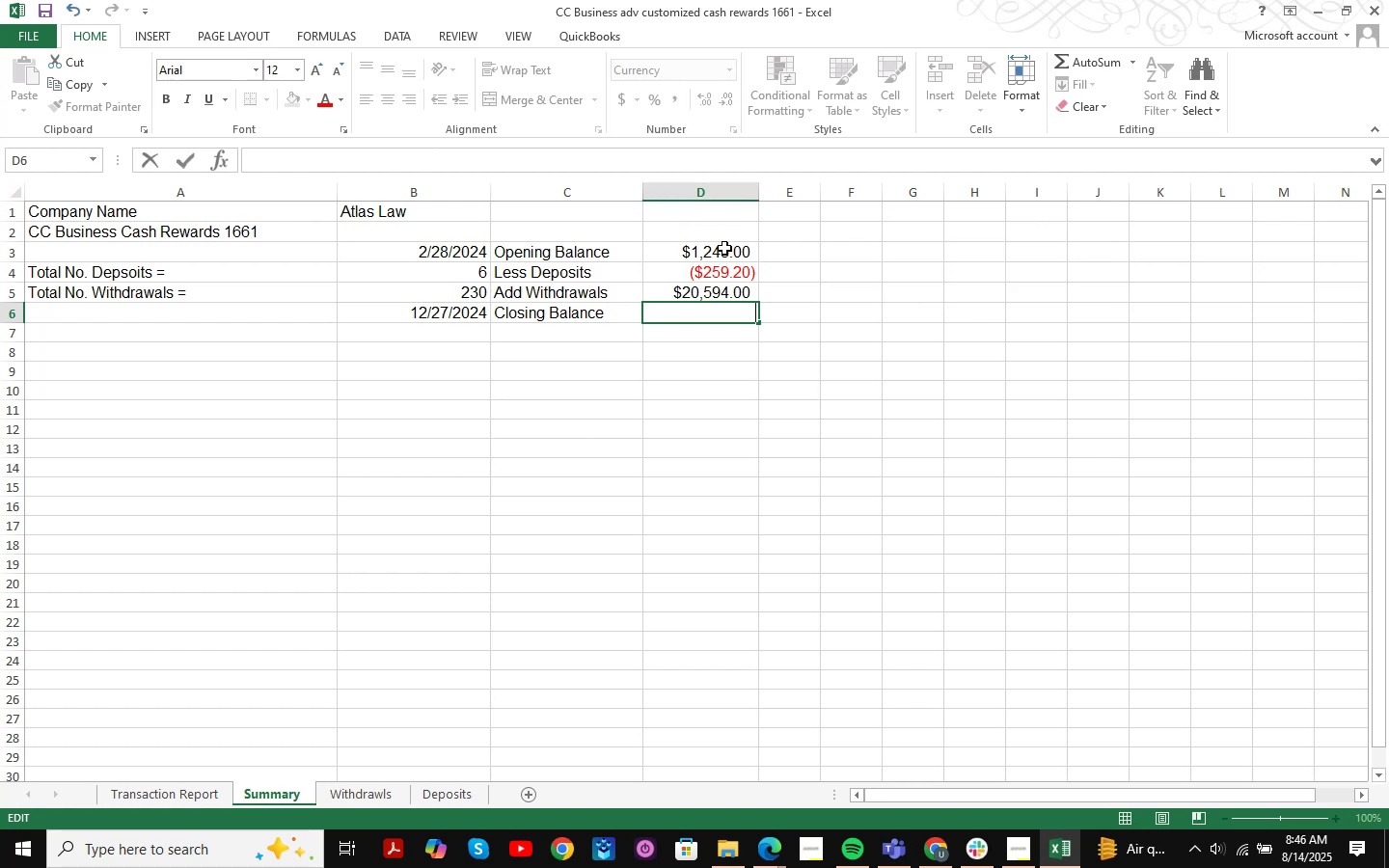 
left_click([1042, 297])
 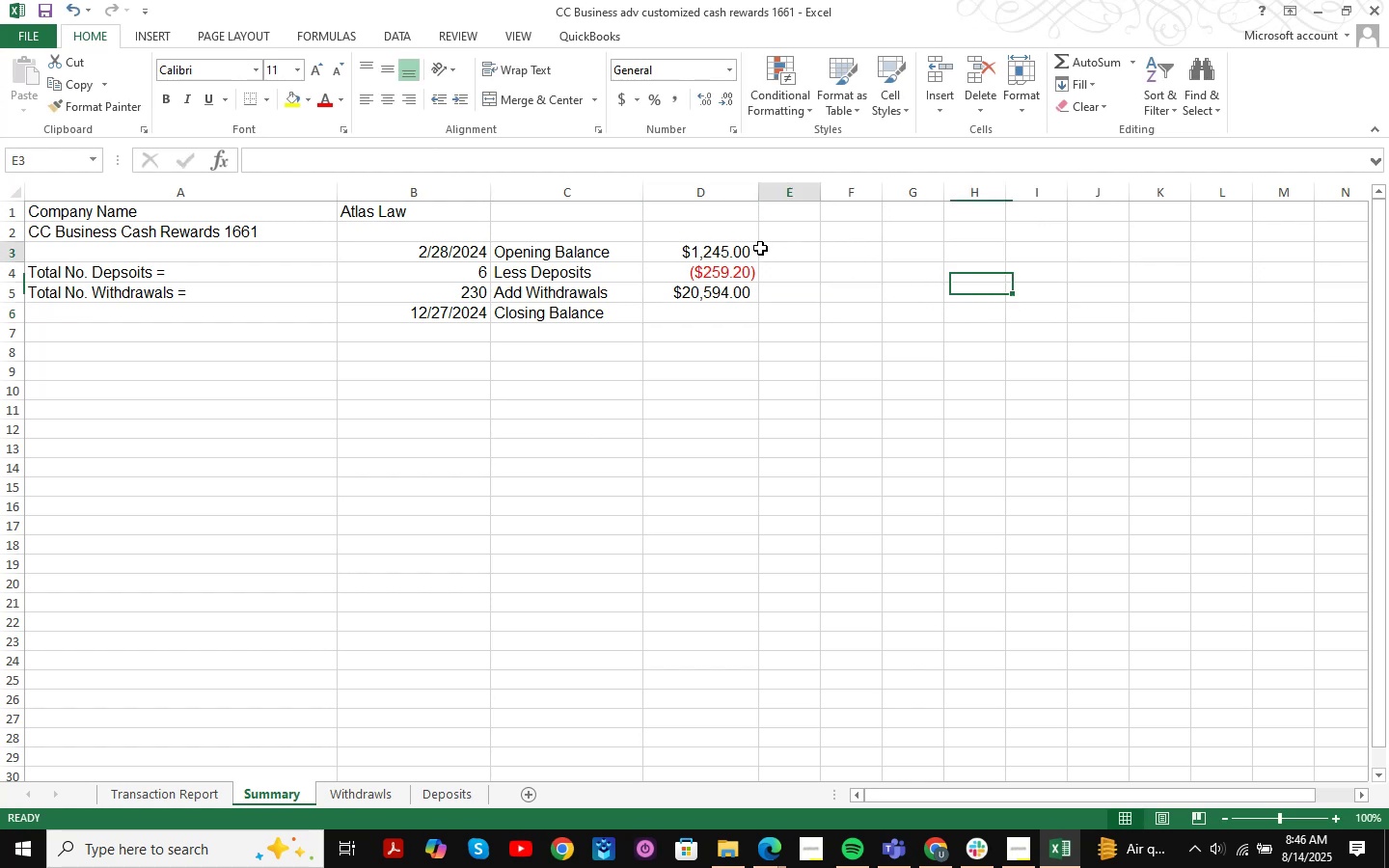 
double_click([760, 248])
 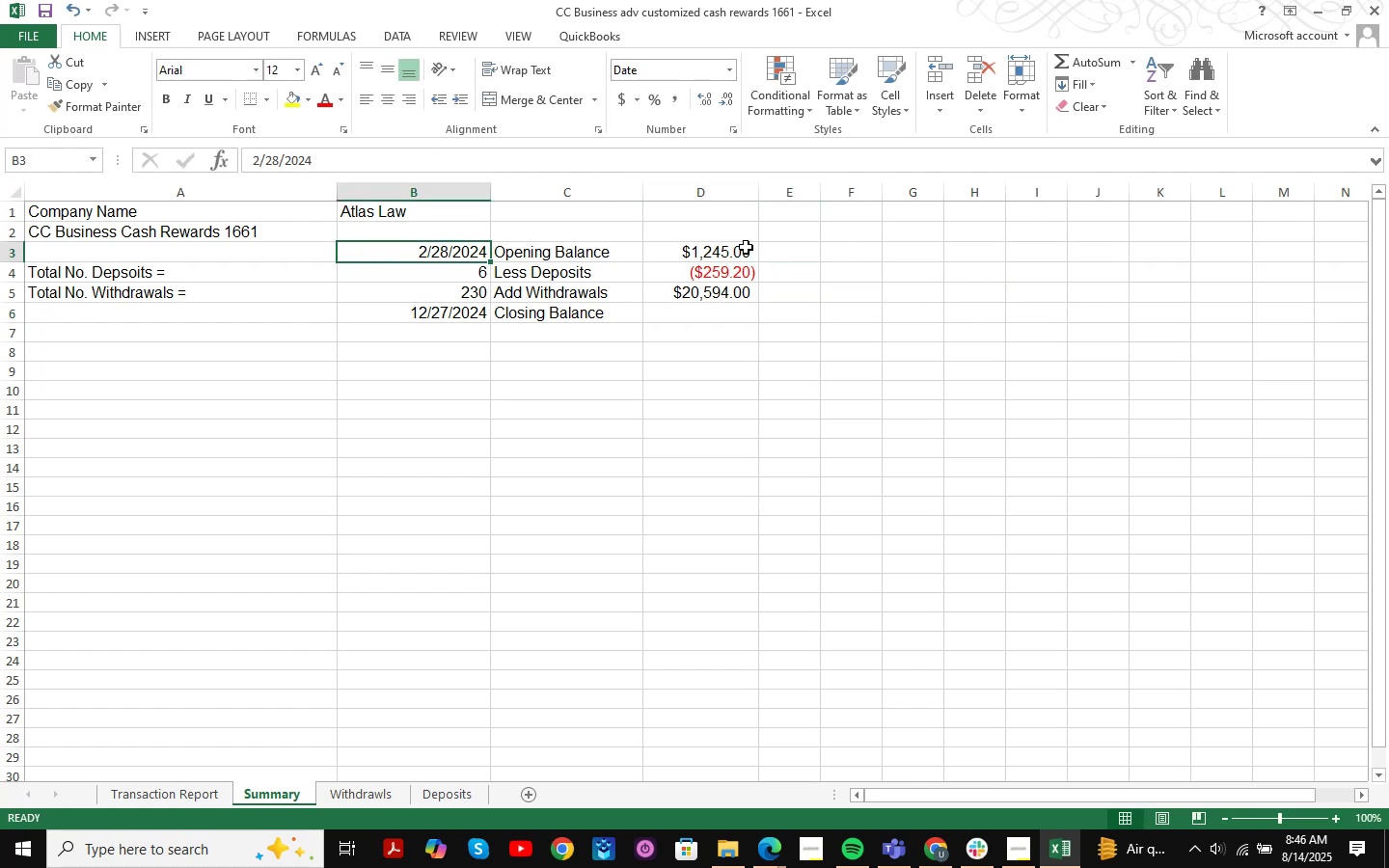 
left_click([746, 247])
 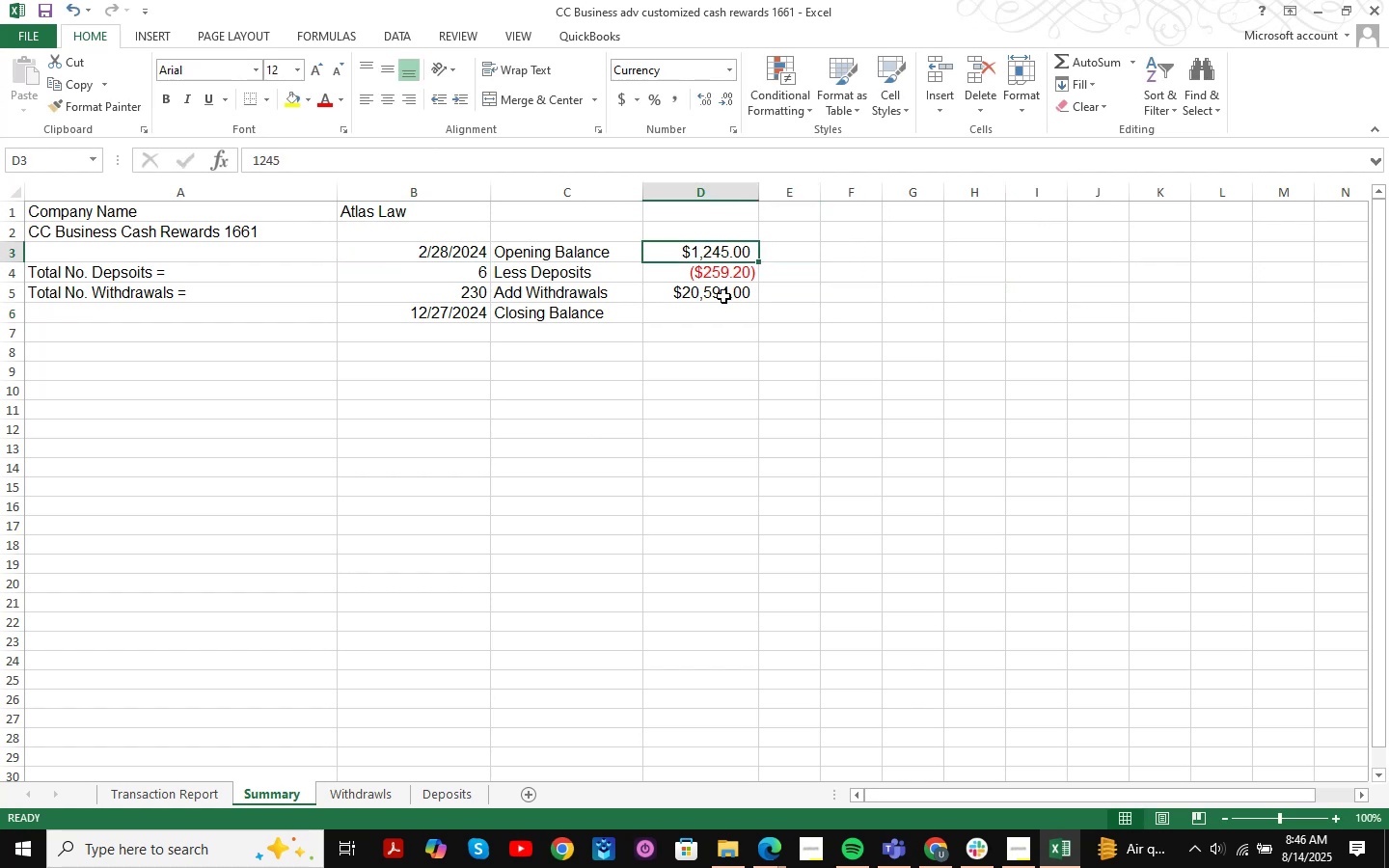 
left_click_drag(start_coordinate=[718, 304], to_coordinate=[716, 309])
 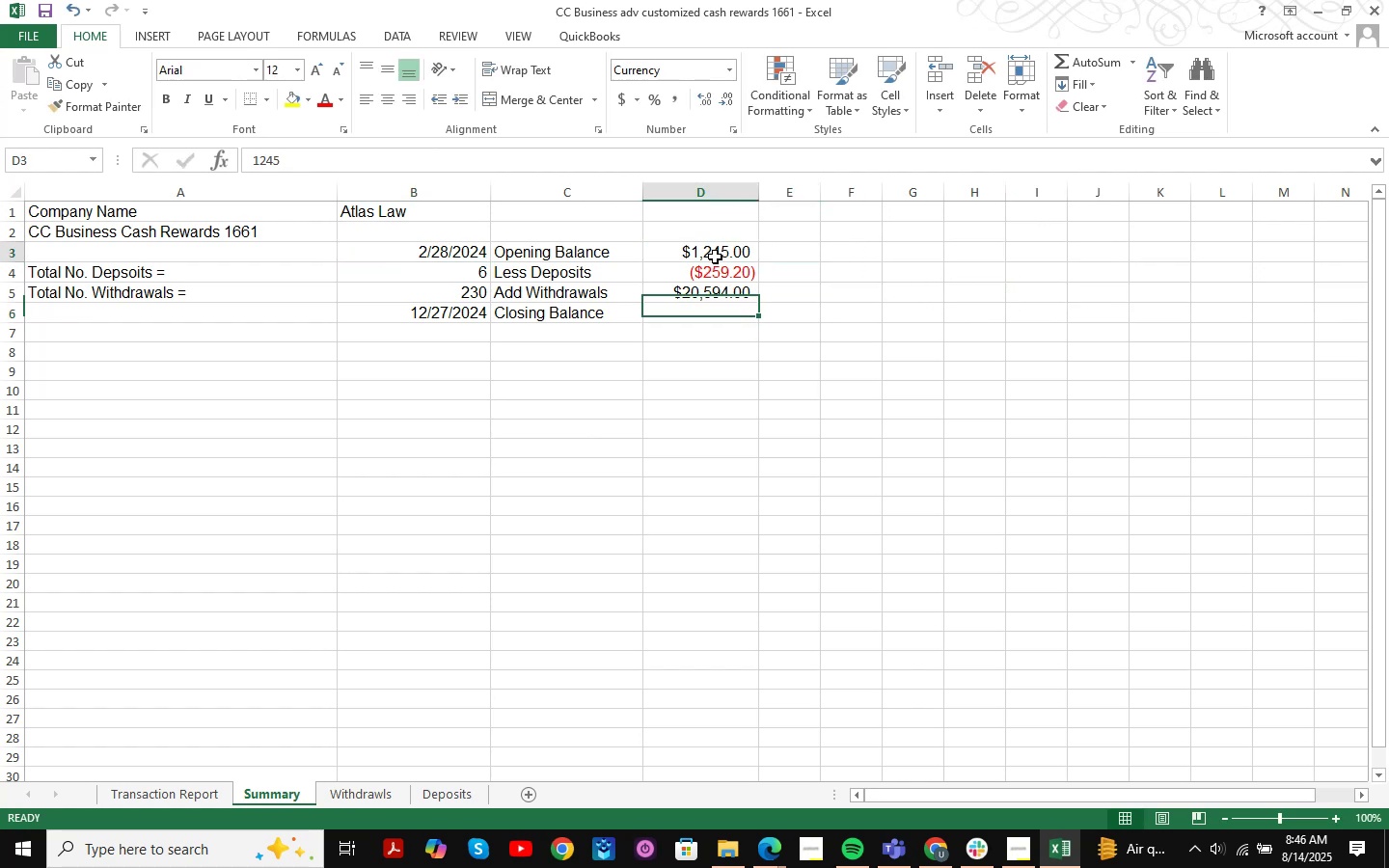 
double_click([715, 257])
 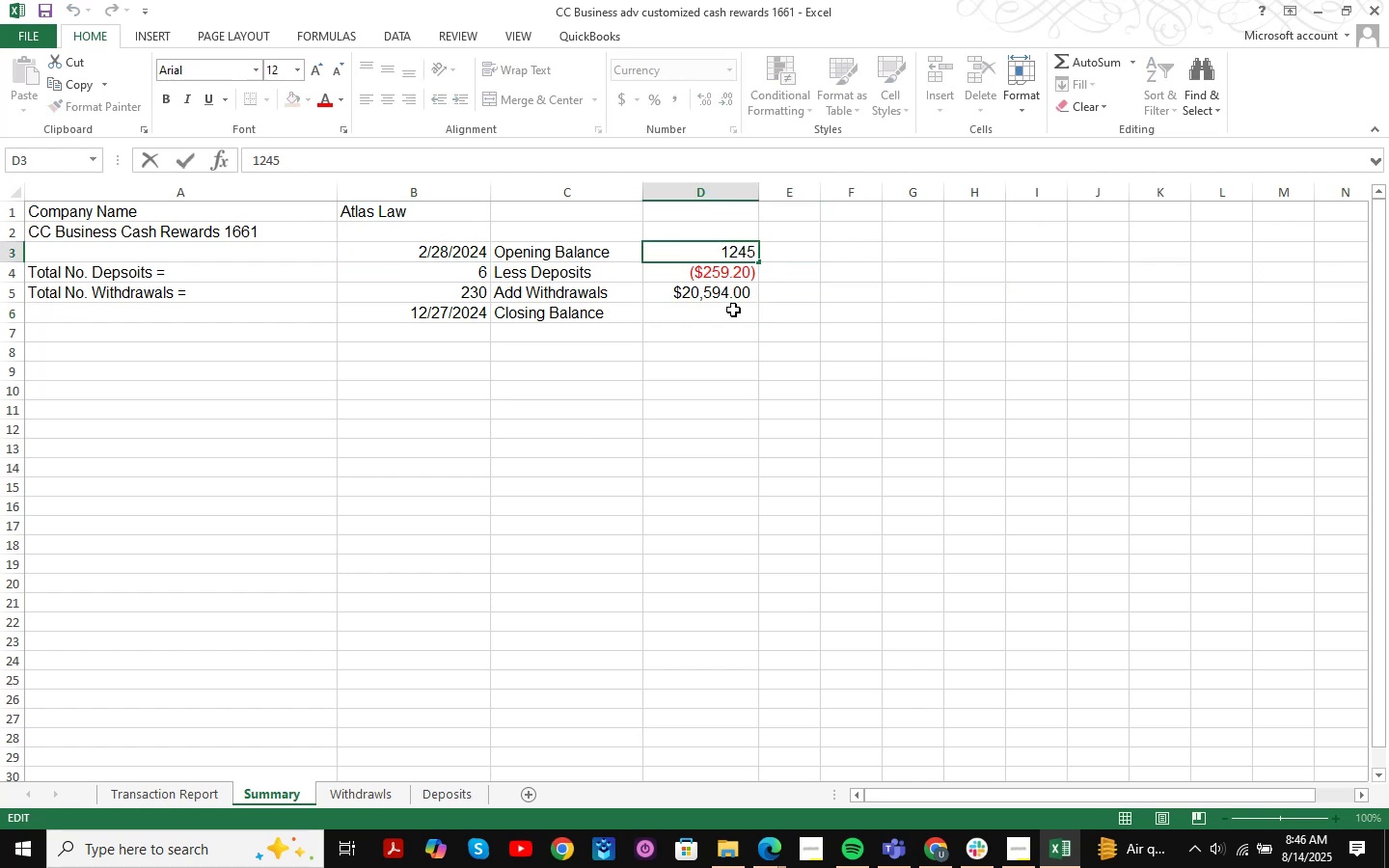 
left_click([721, 315])
 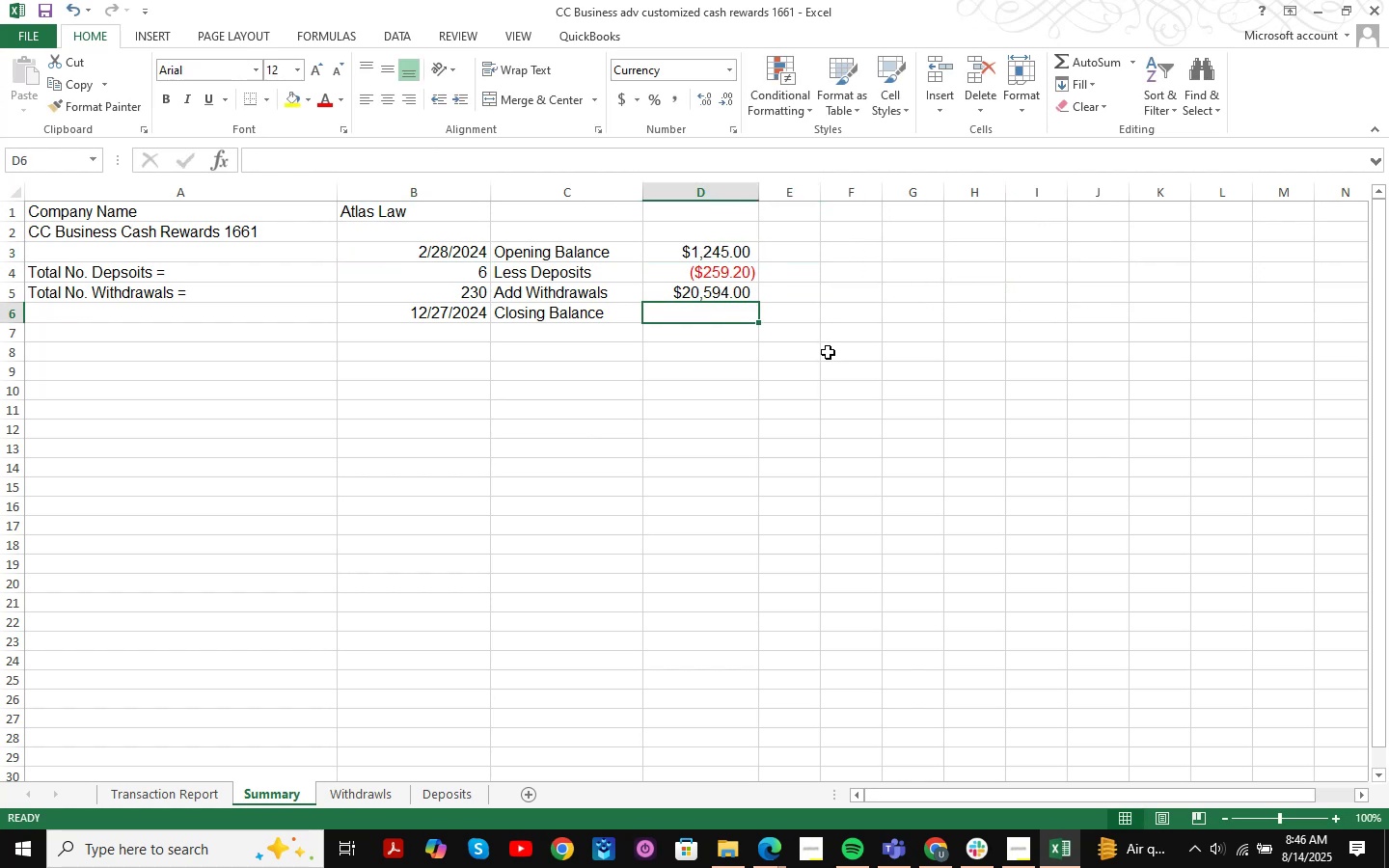 
key(Equal)
 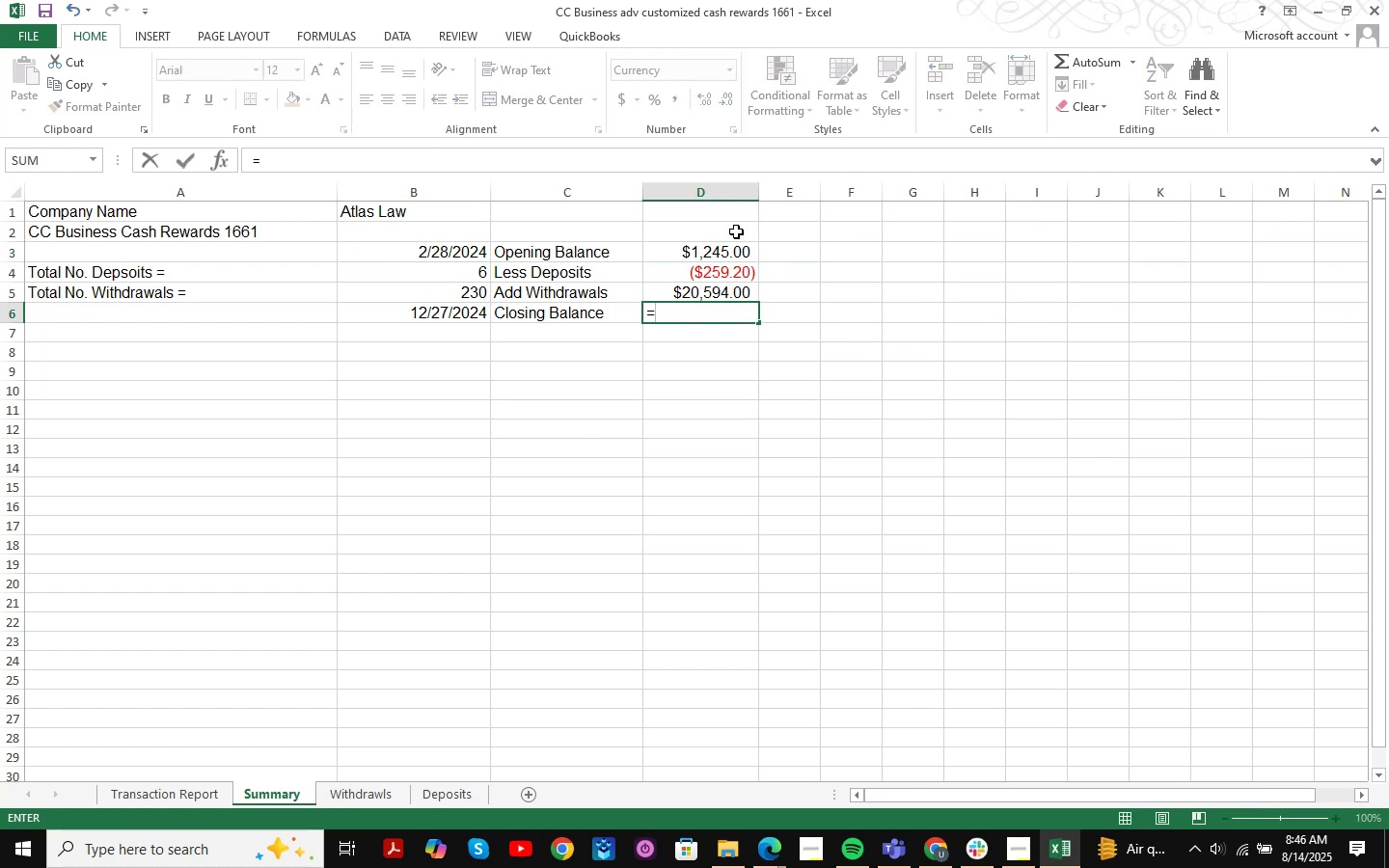 
left_click([722, 253])
 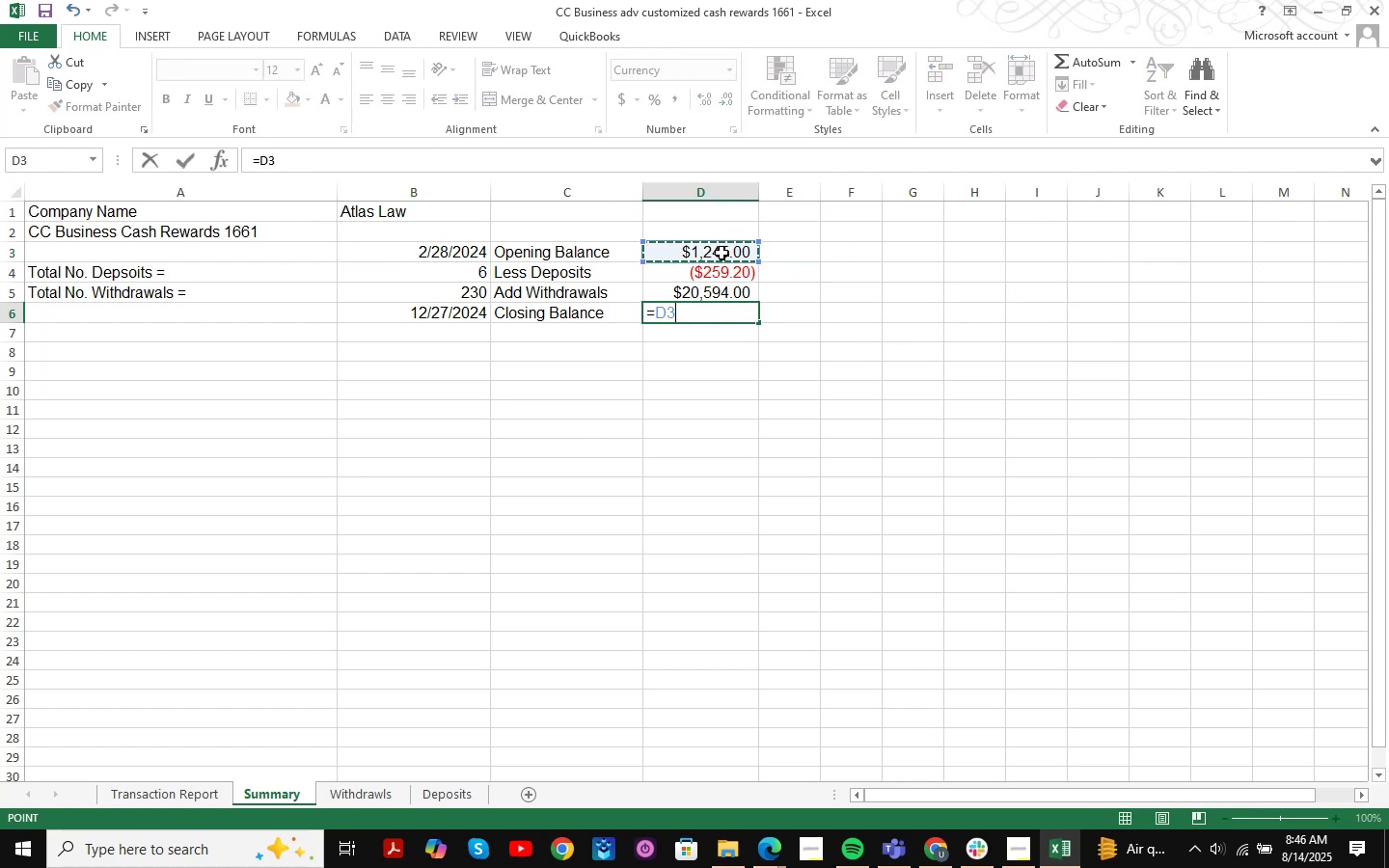 
key(NumpadAdd)
 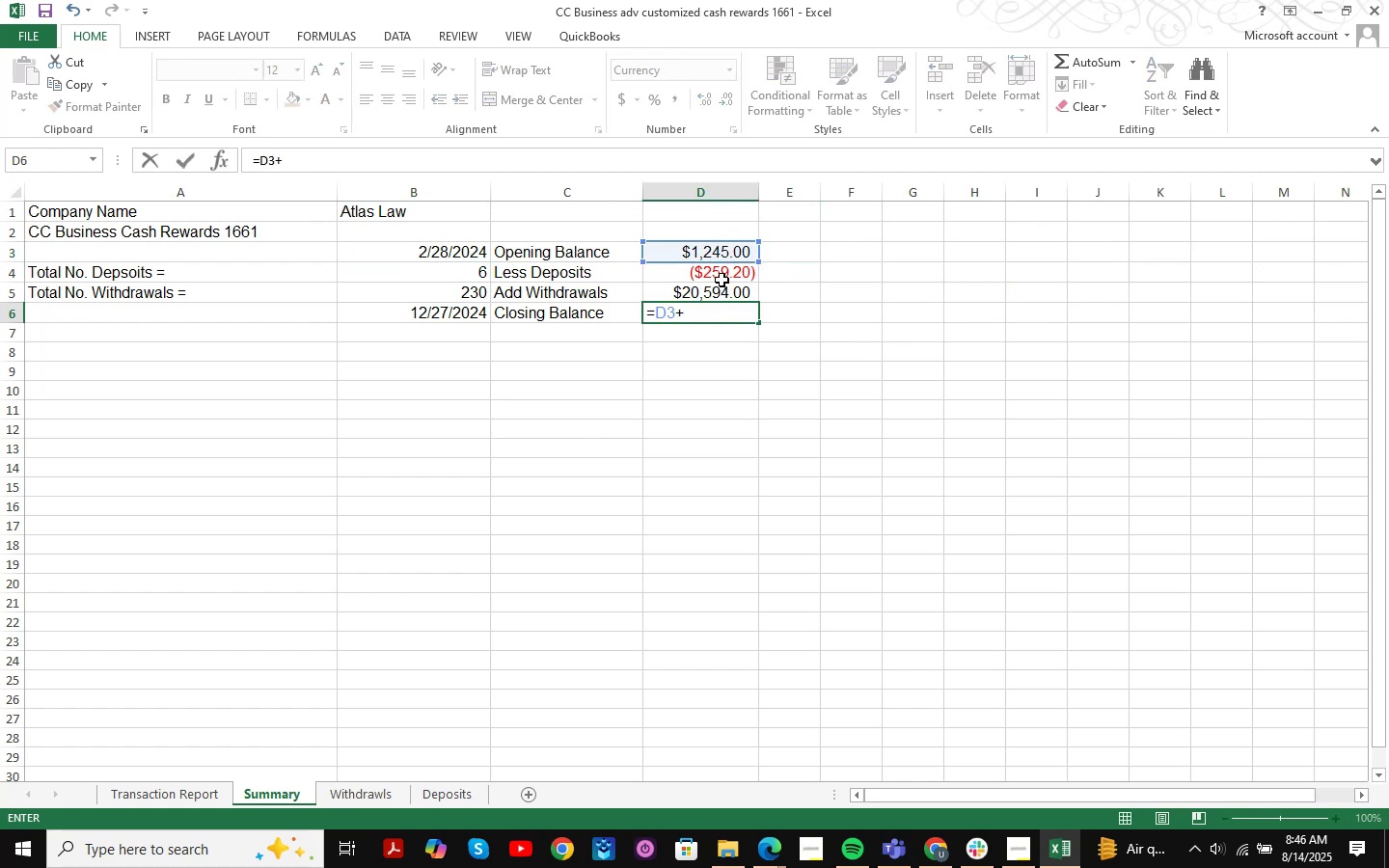 
left_click([723, 278])
 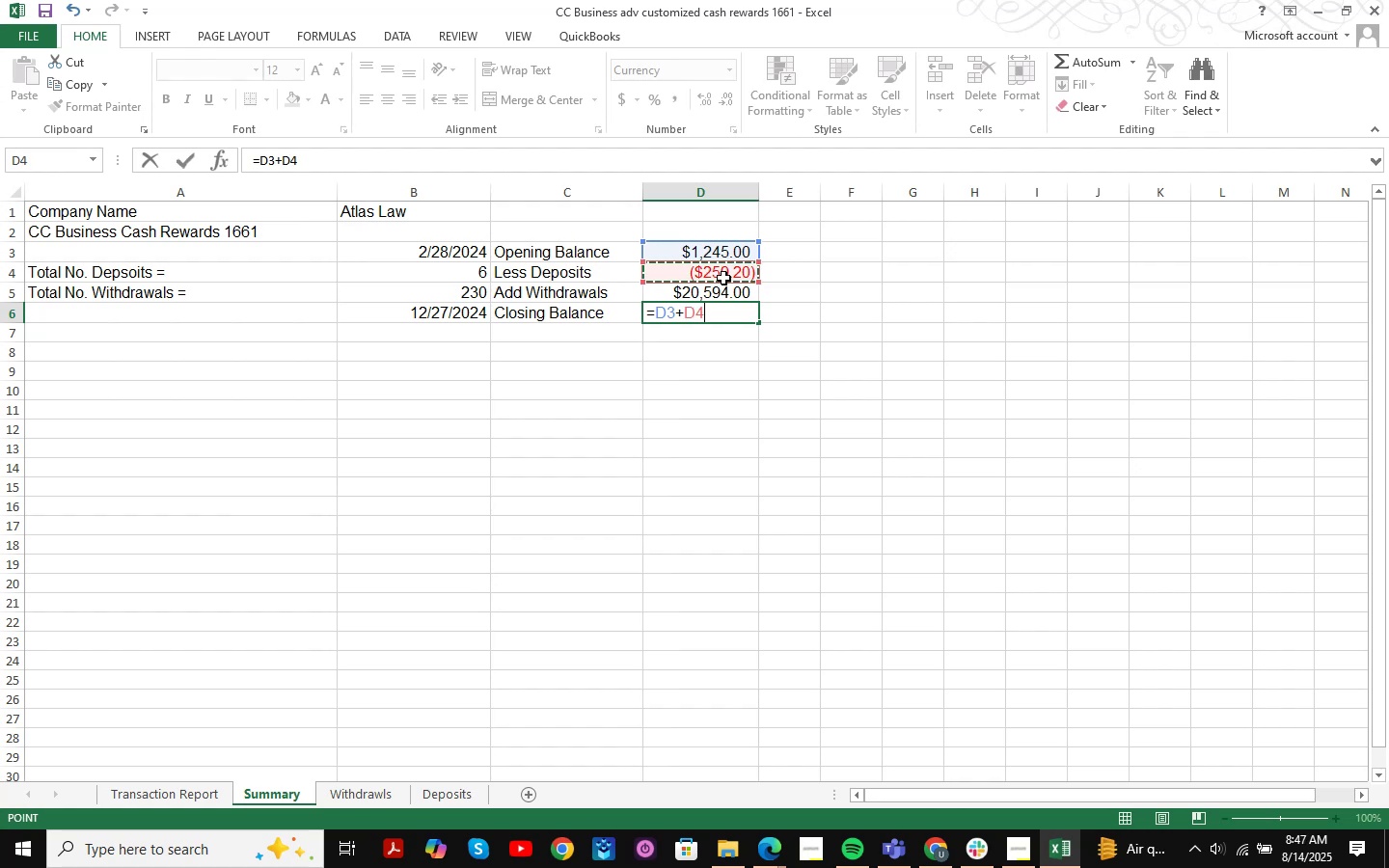 
key(NumpadAdd)
 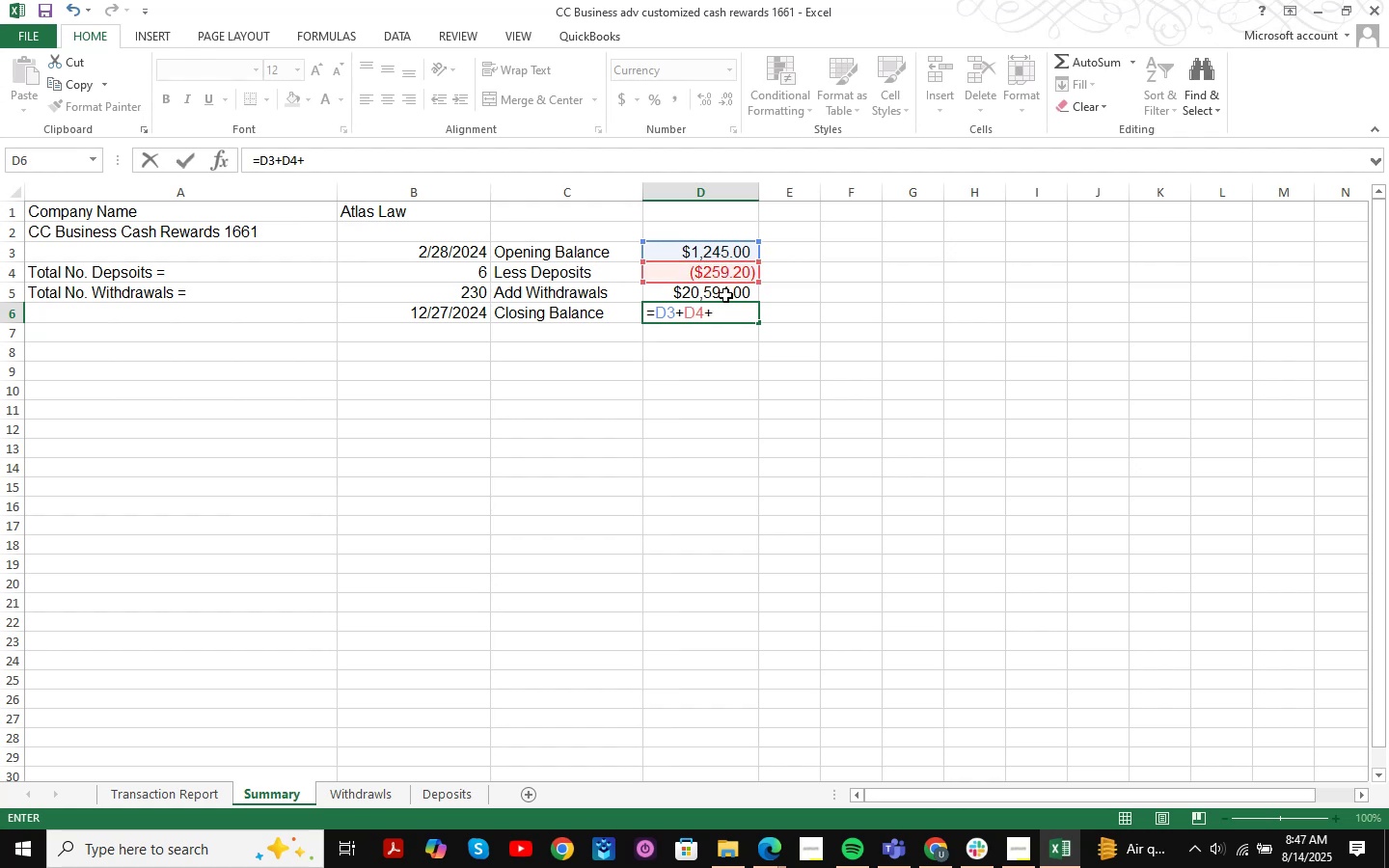 
left_click([724, 295])
 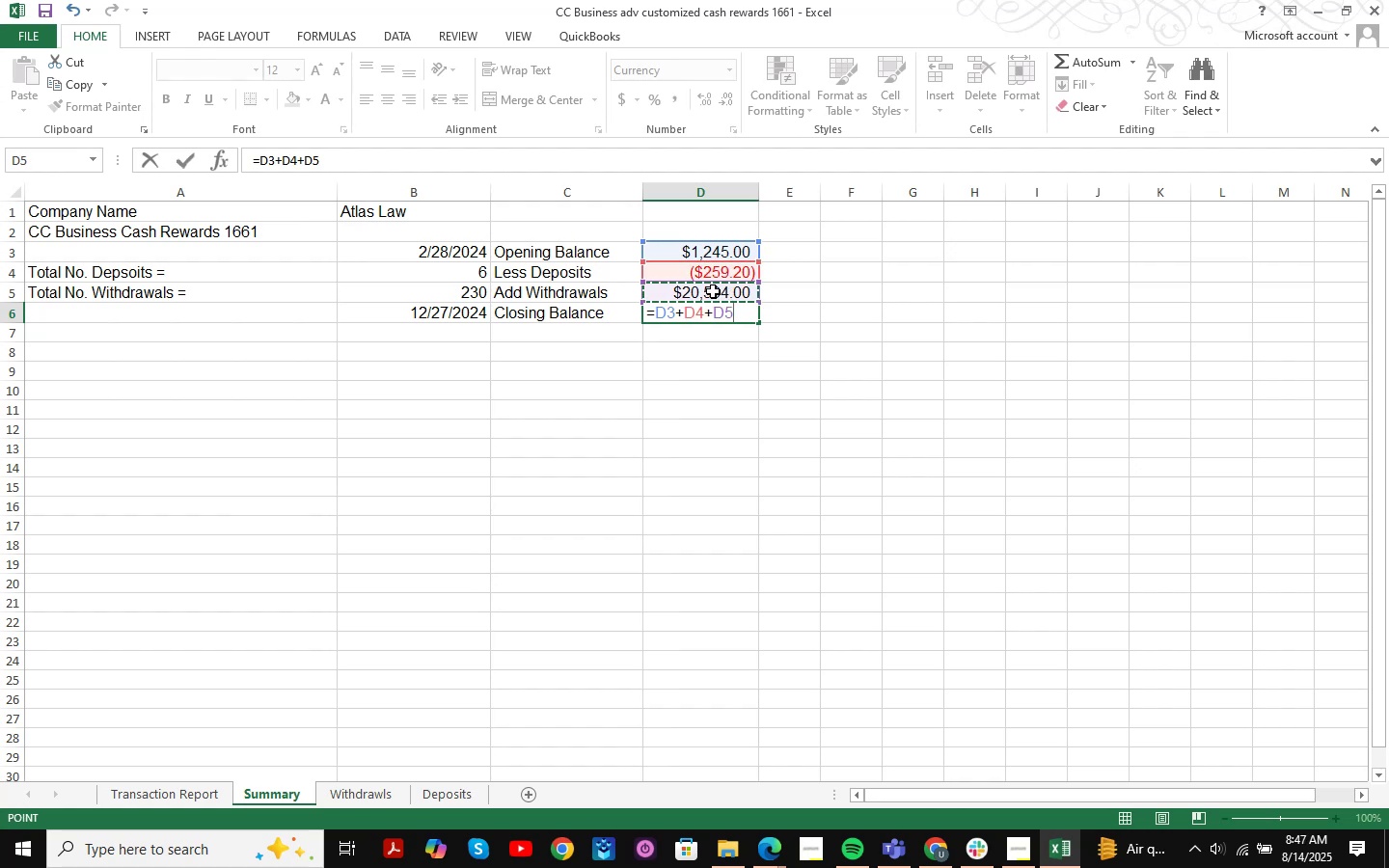 
key(NumpadEnter)
 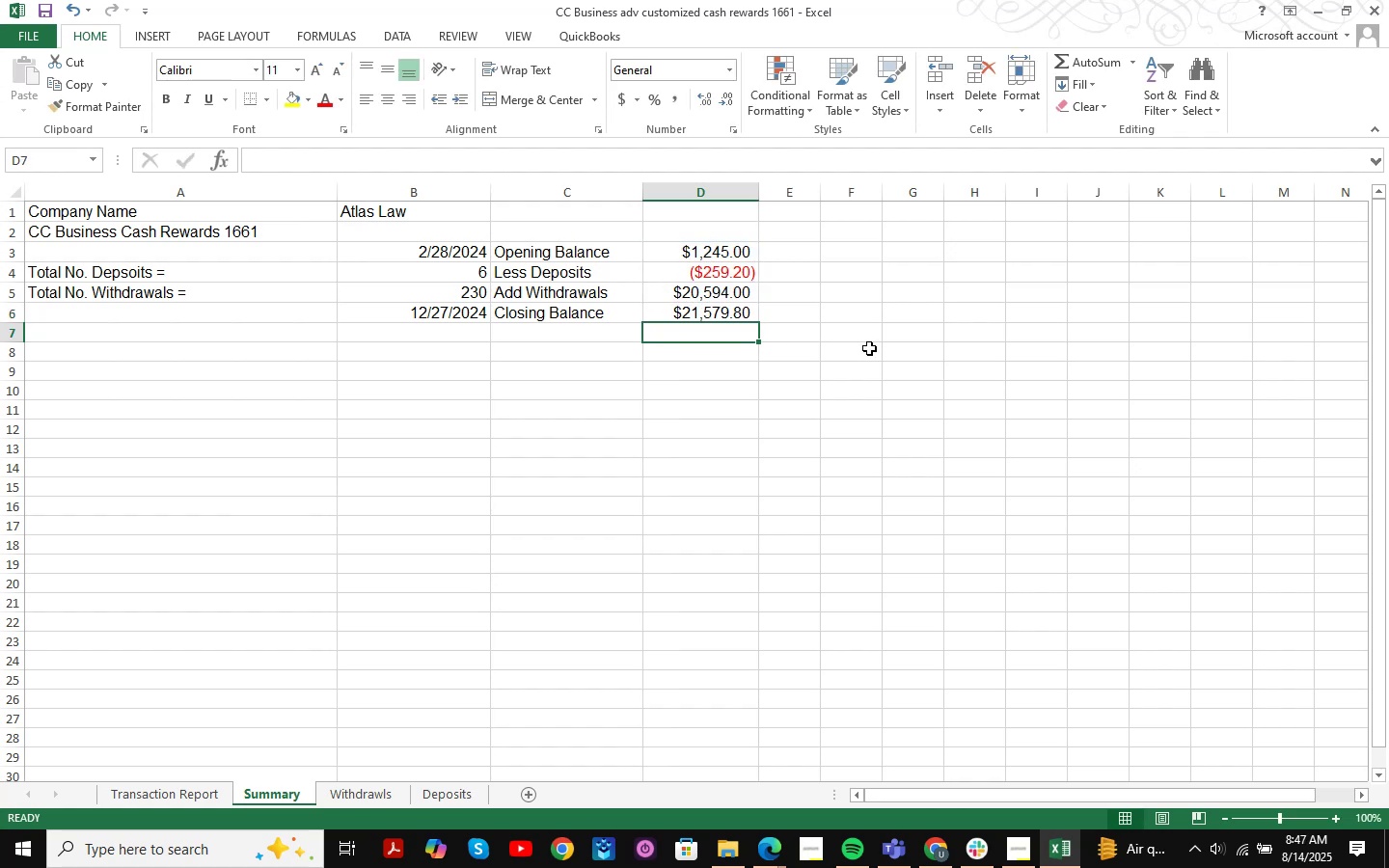 
left_click([808, 380])
 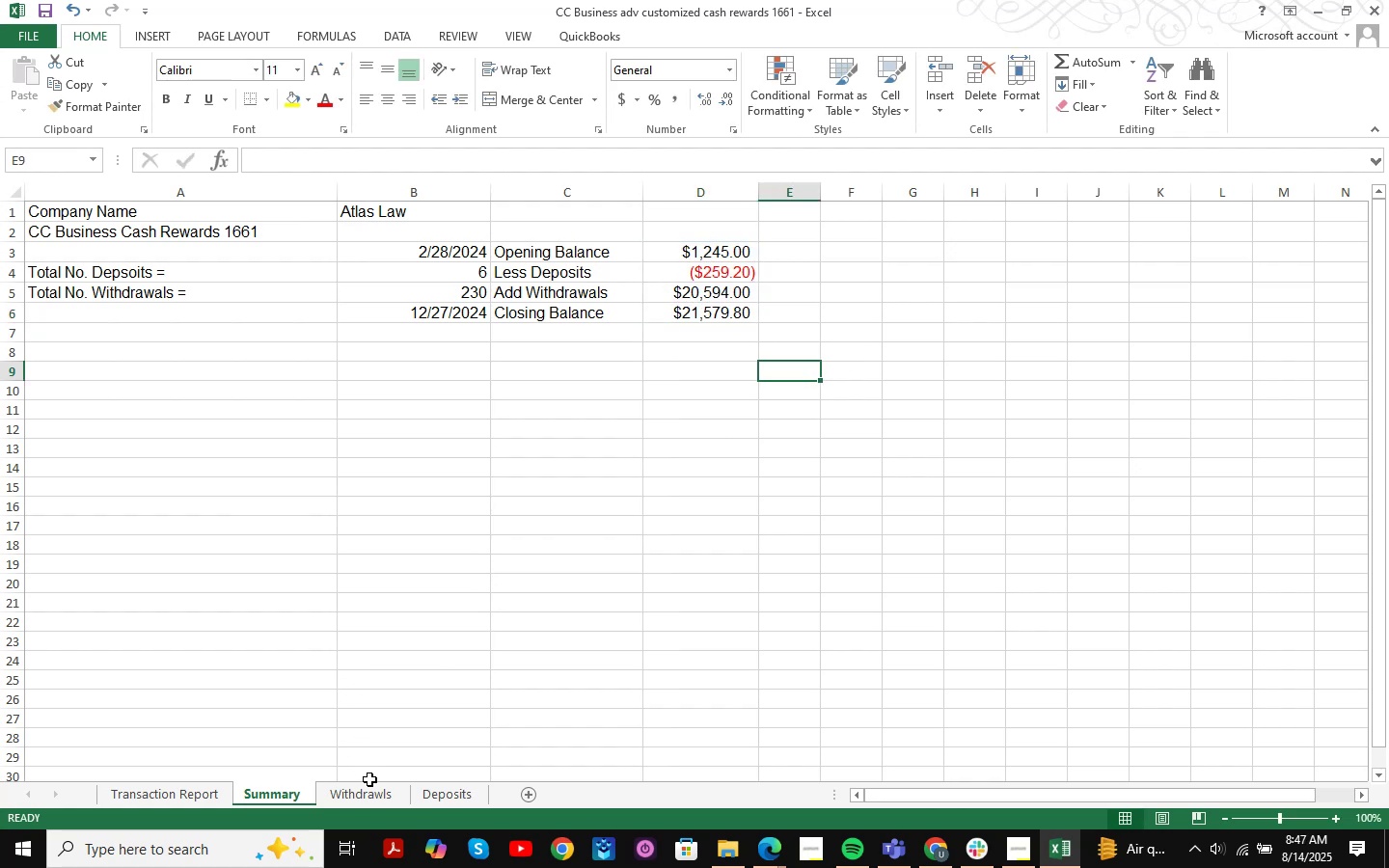 
left_click([370, 790])
 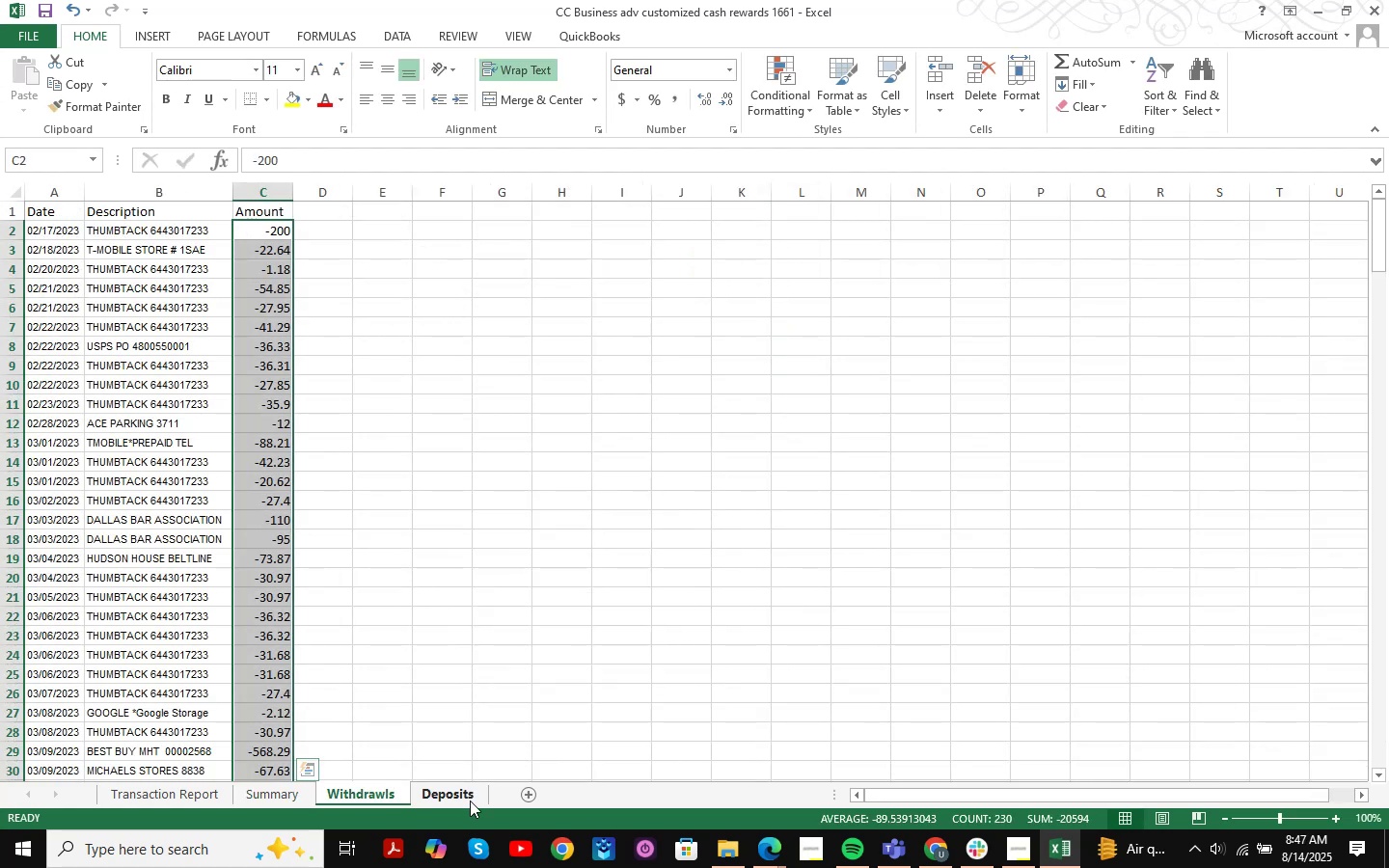 
left_click([470, 800])
 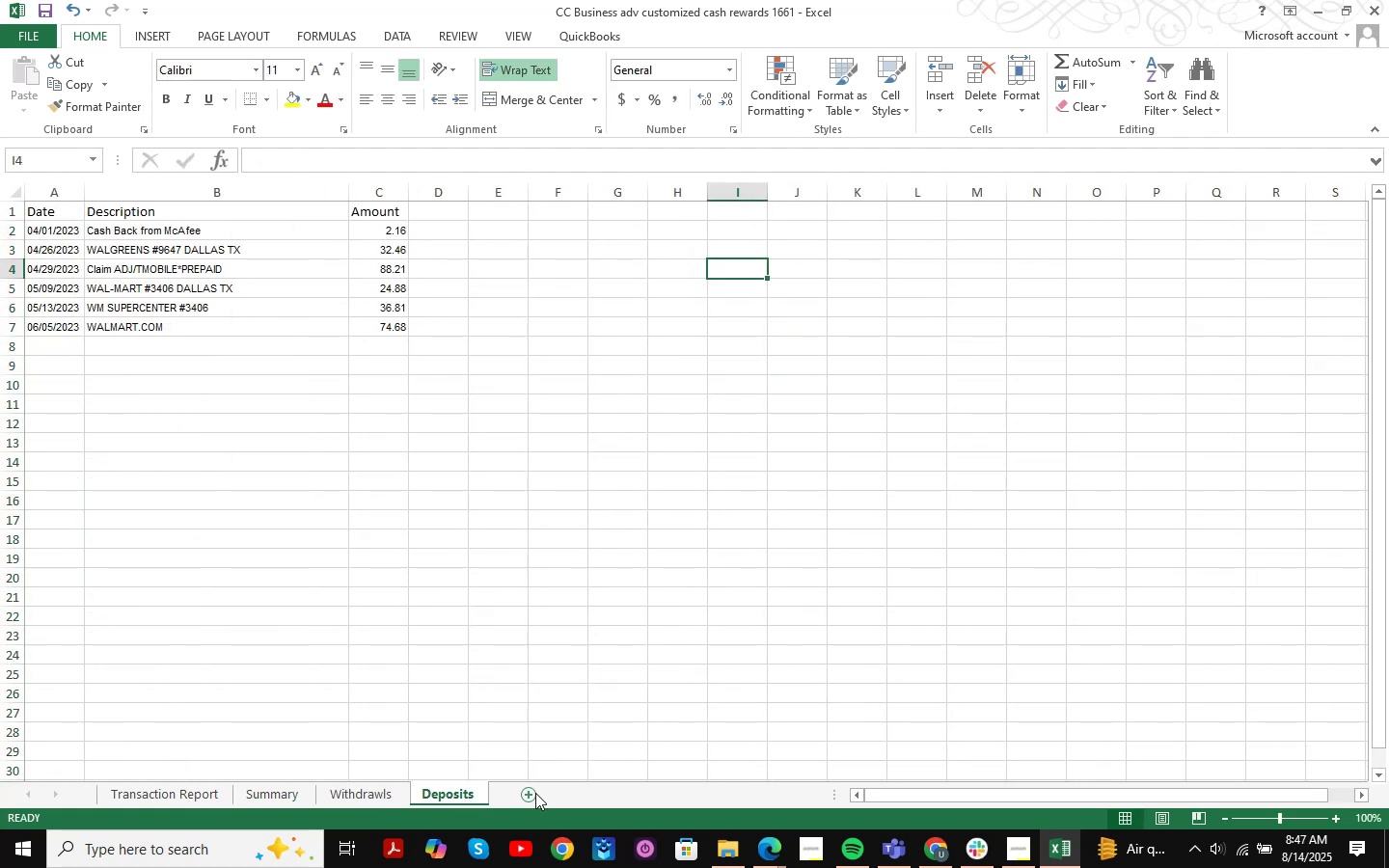 
left_click([535, 793])
 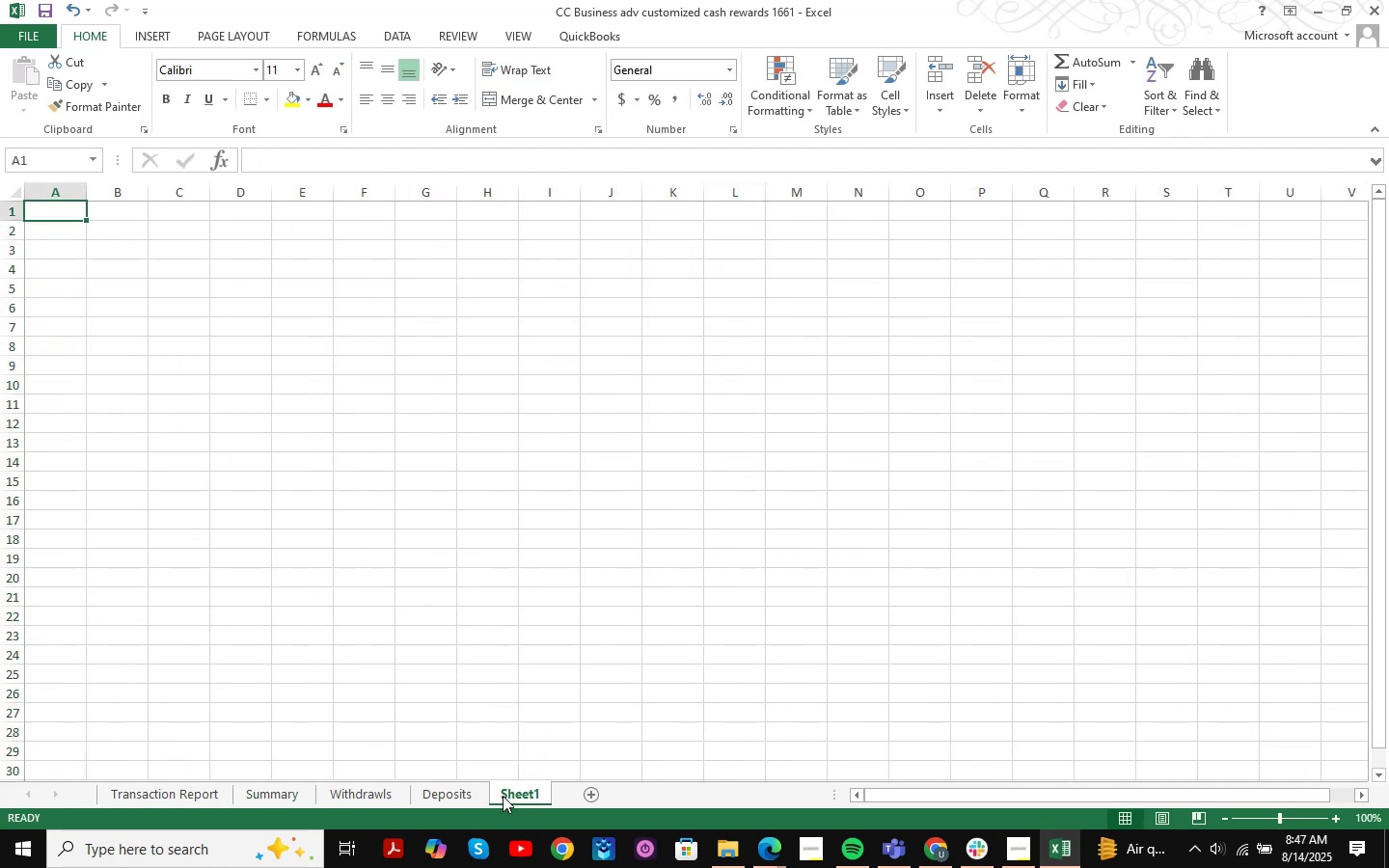 
double_click([503, 796])
 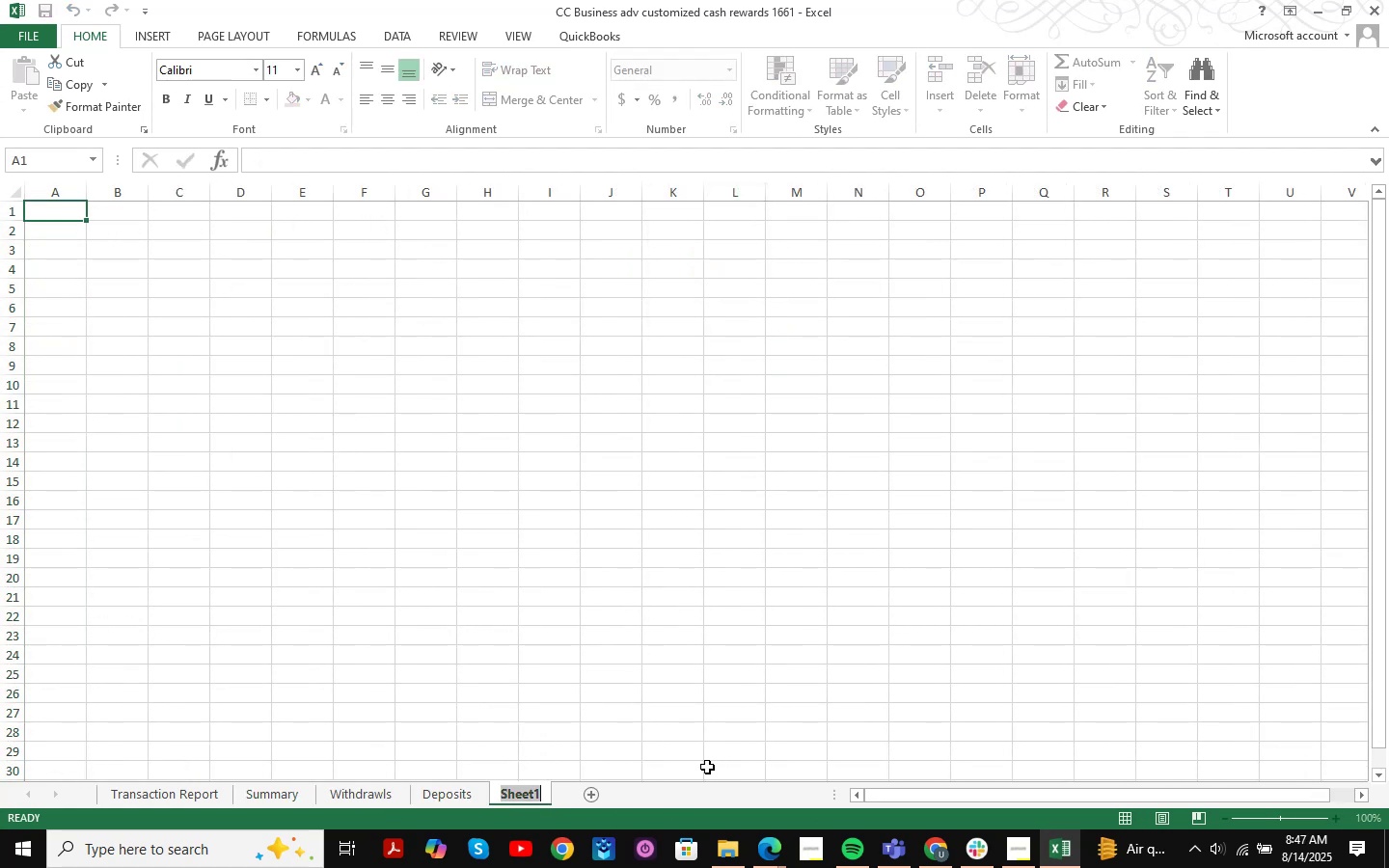 
type(csv)
key(NumpadEnter)
type(Date)
 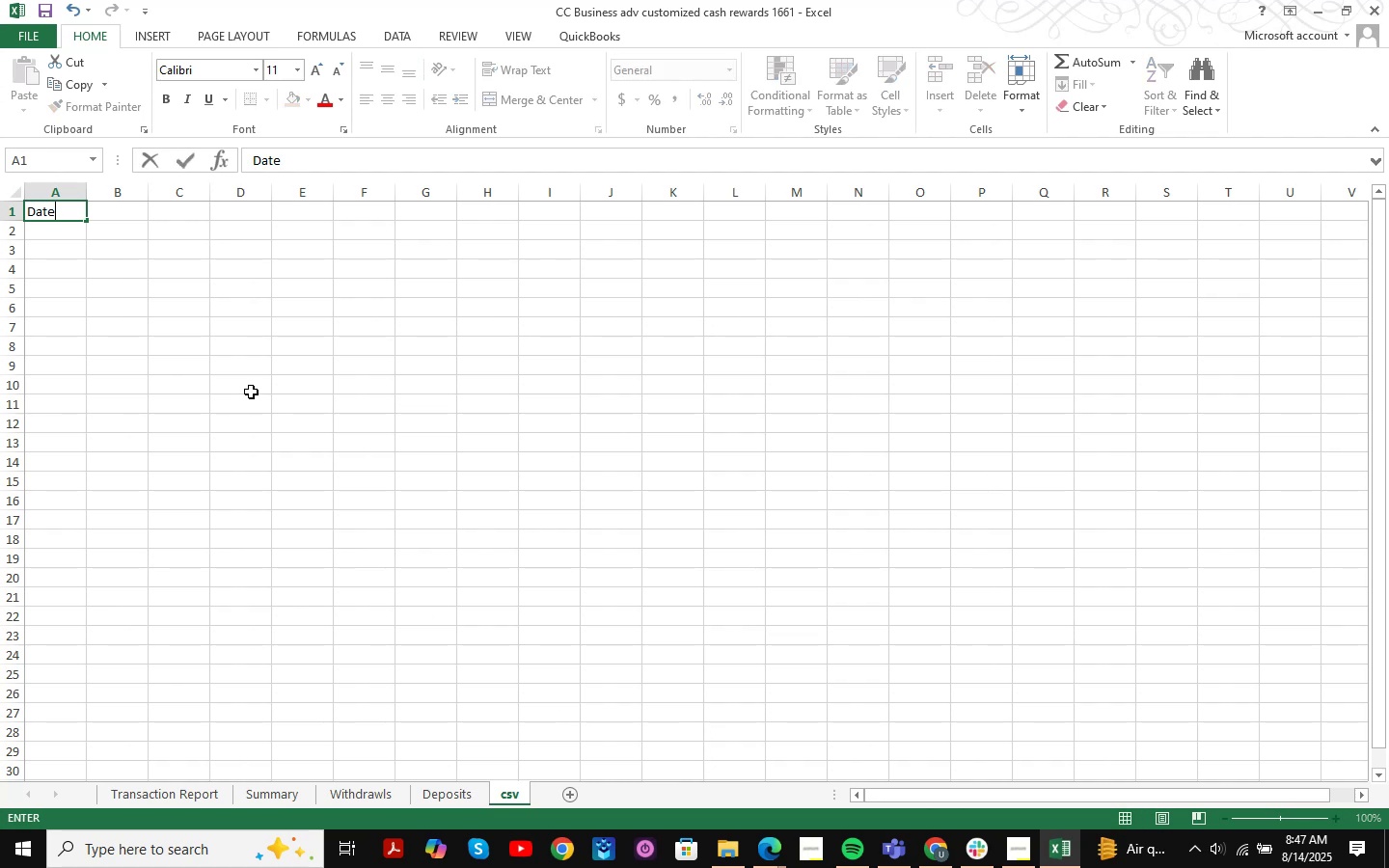 
key(ArrowRight)
 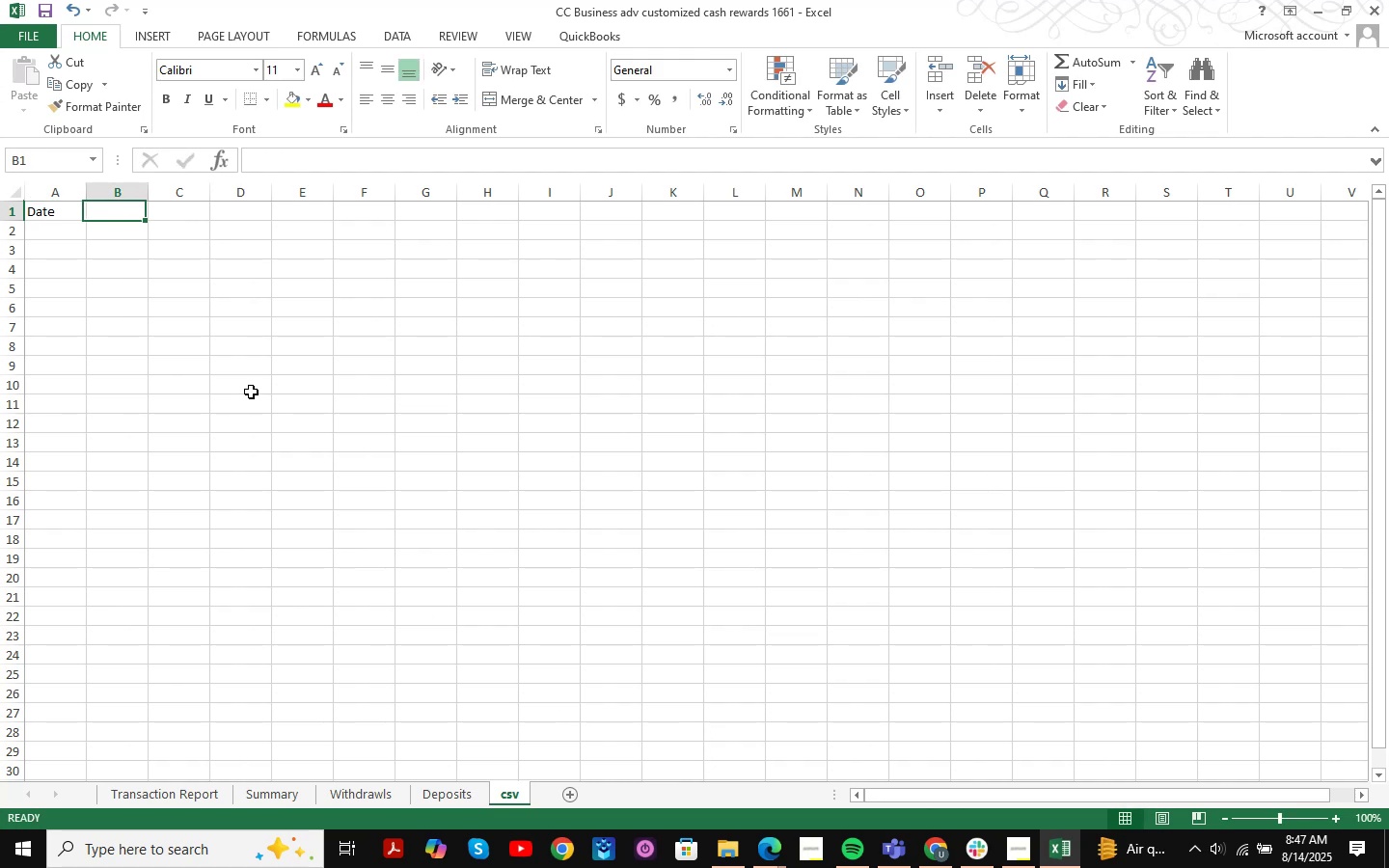 
type(Description)
 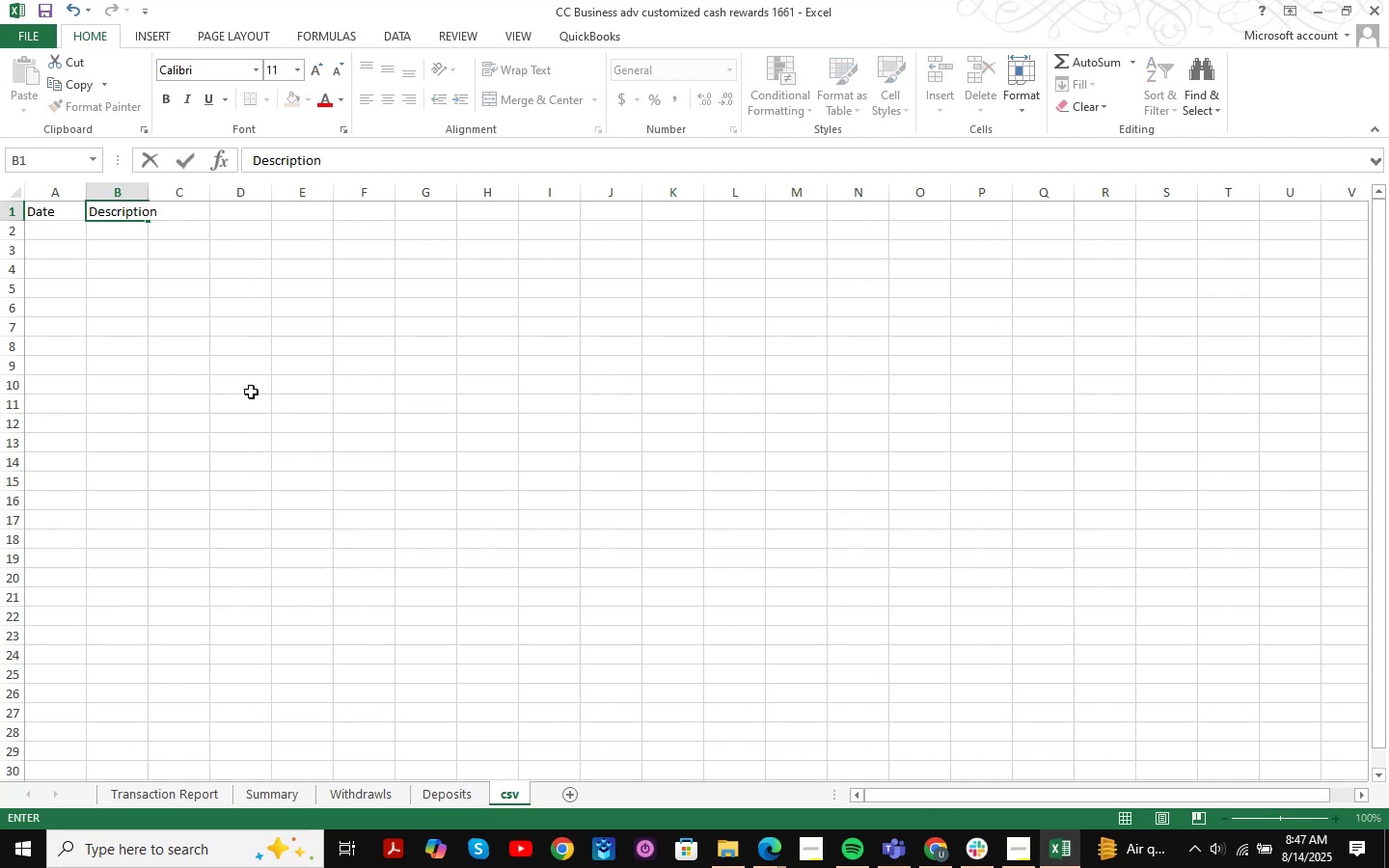 
key(ArrowRight)
 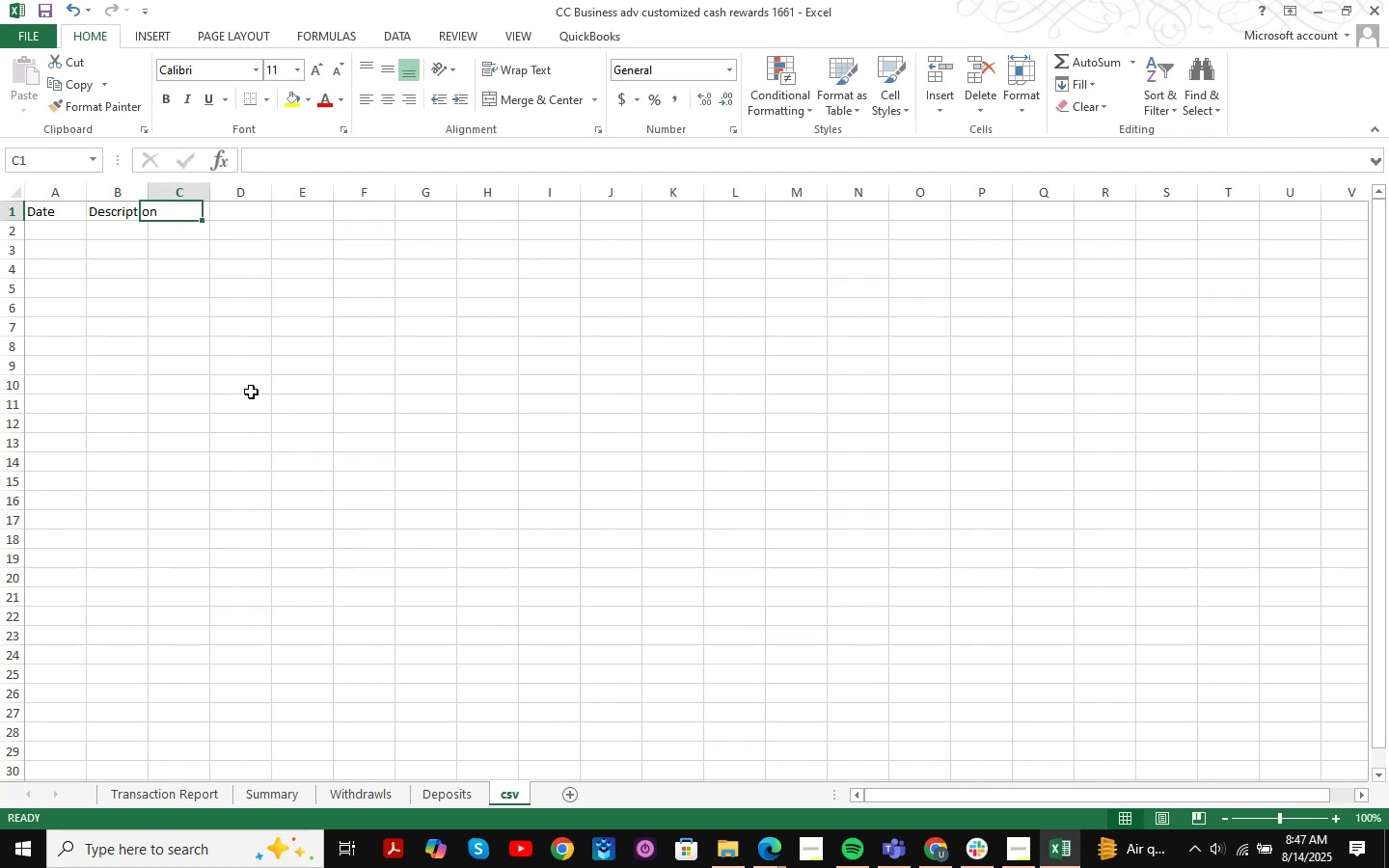 
type(Debit)
 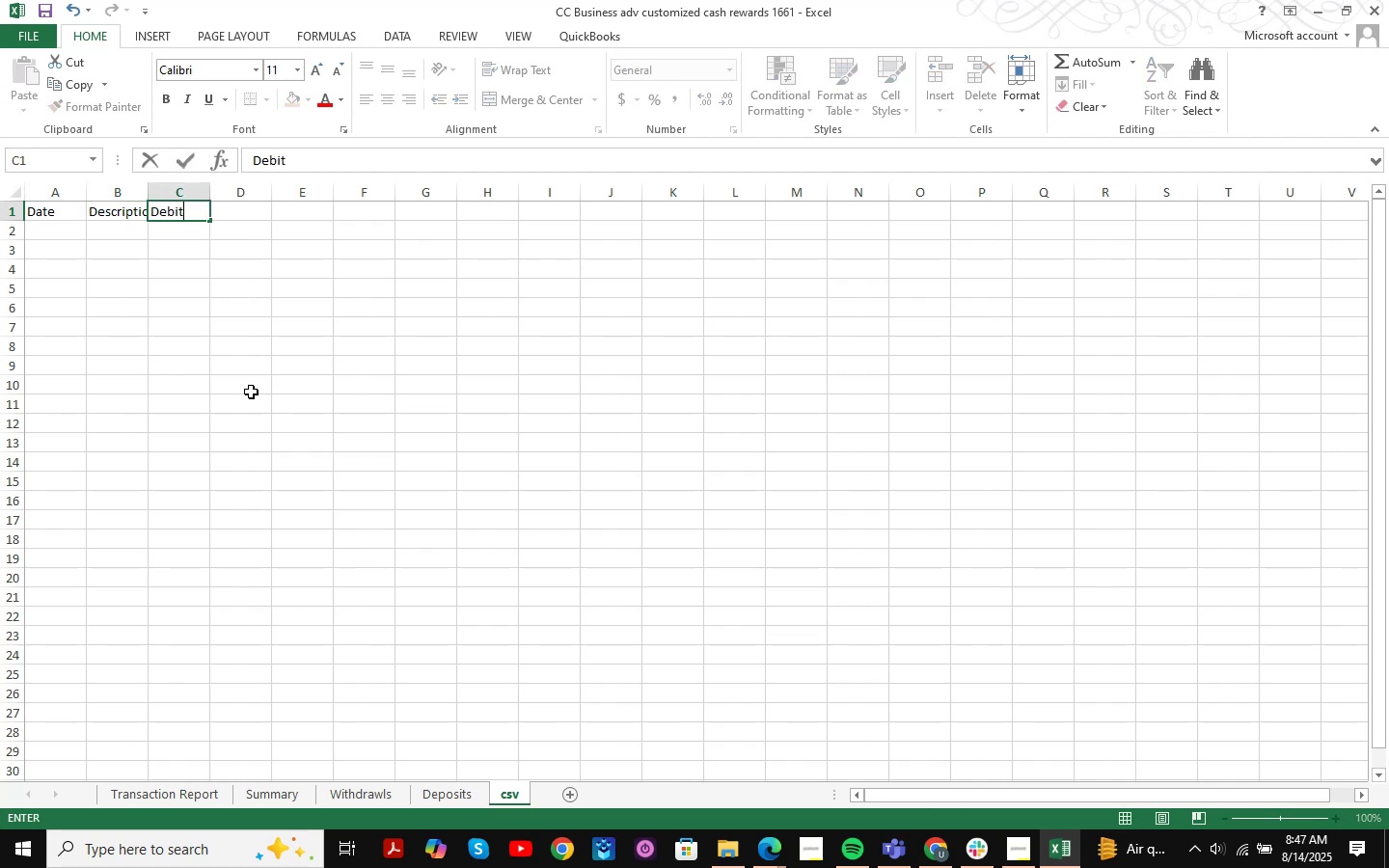 
key(ArrowRight)
 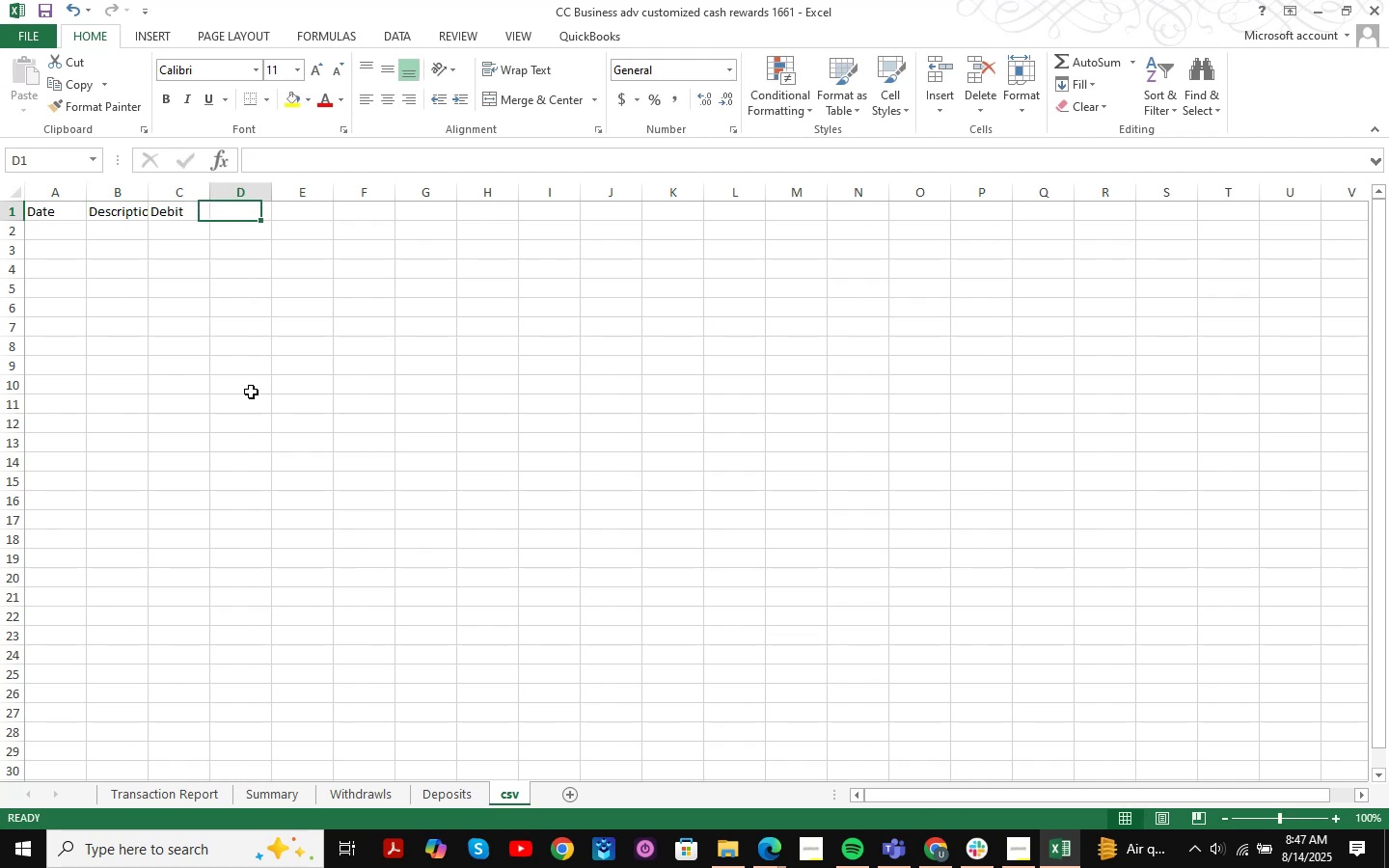 
type(Crde)
key(Backspace)
key(Backspace)
type(edit)
 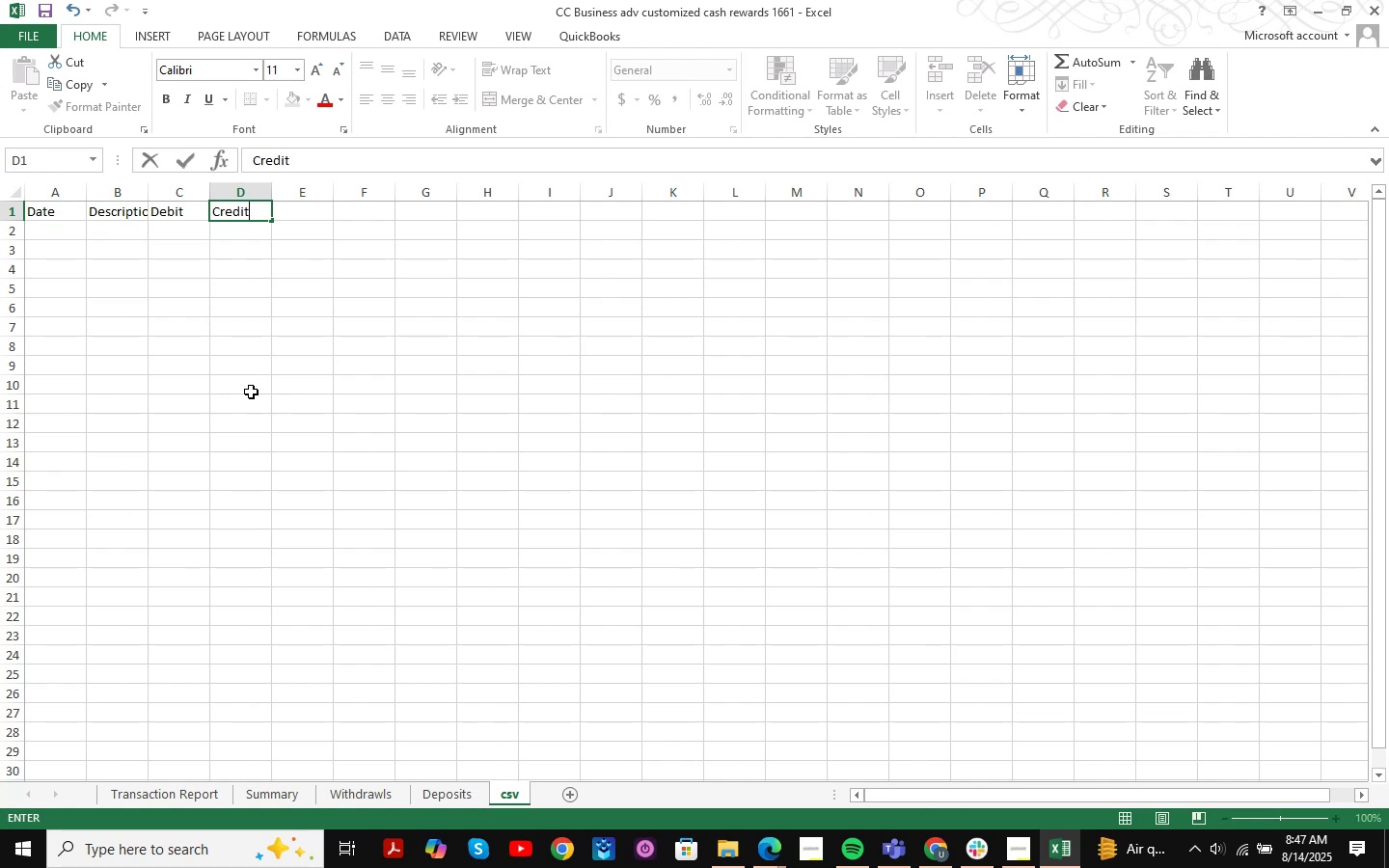 
key(Enter)
 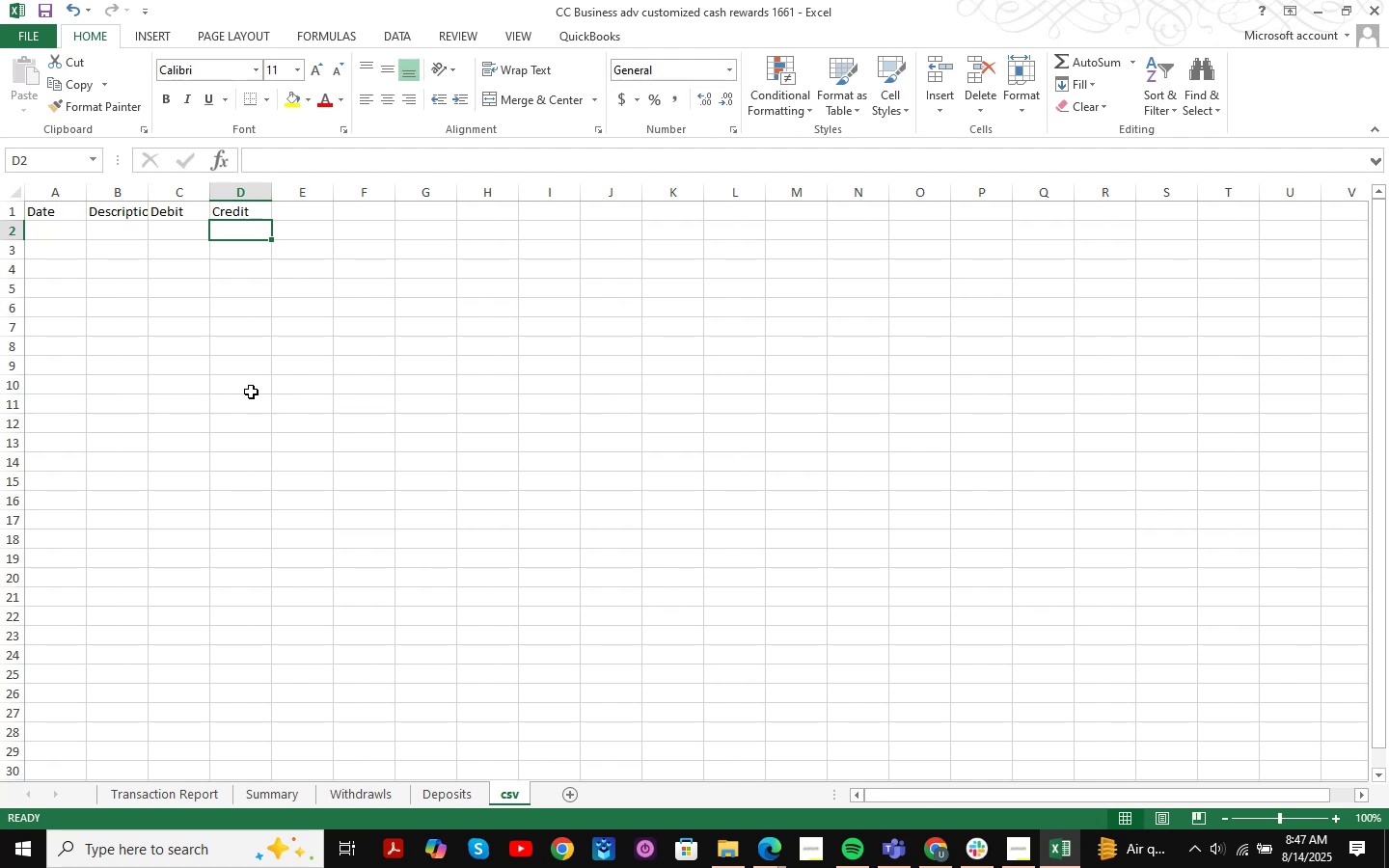 
wait(12.98)
 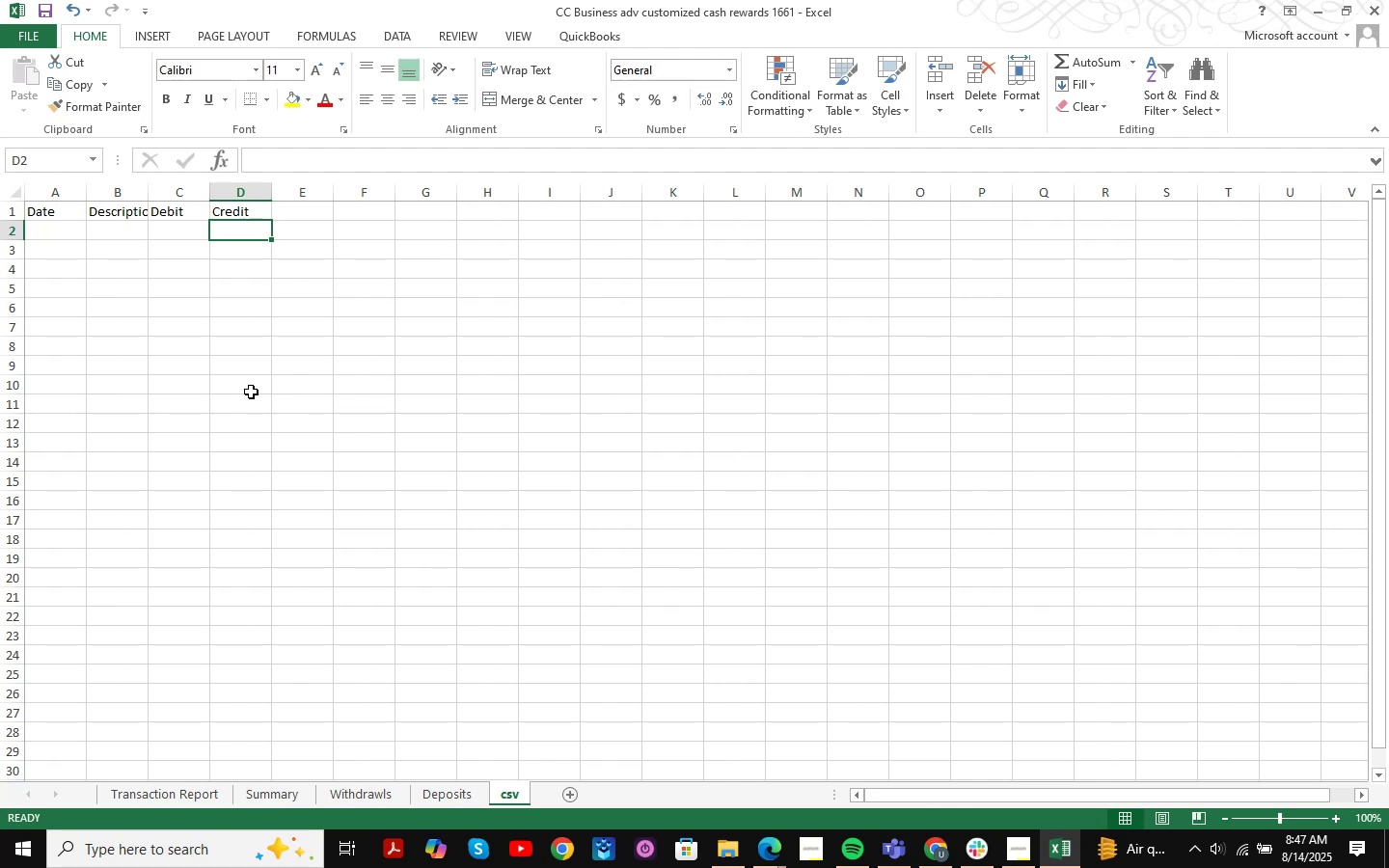 
left_click_drag(start_coordinate=[149, 193], to_coordinate=[239, 190])
 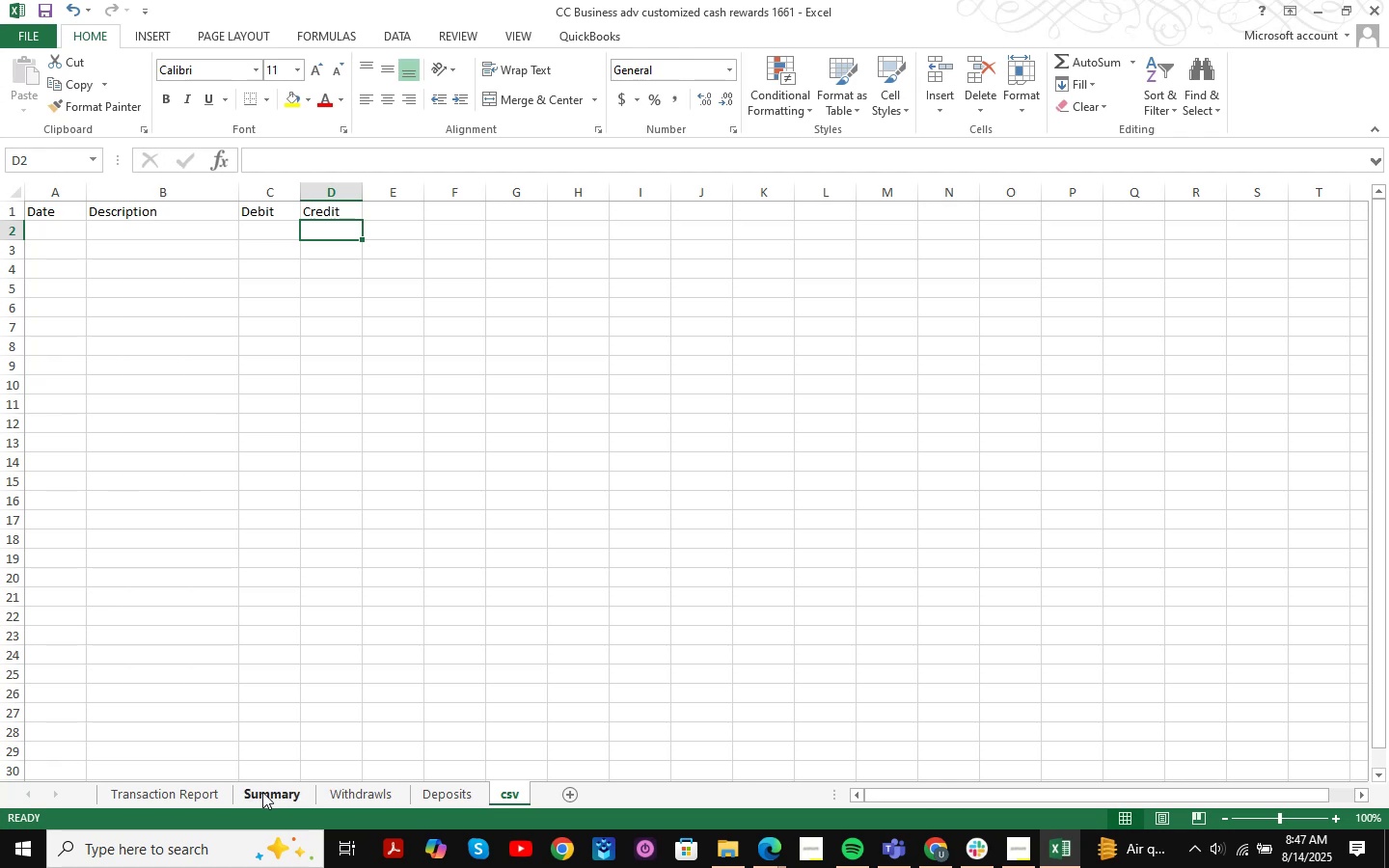 
wait(21.53)
 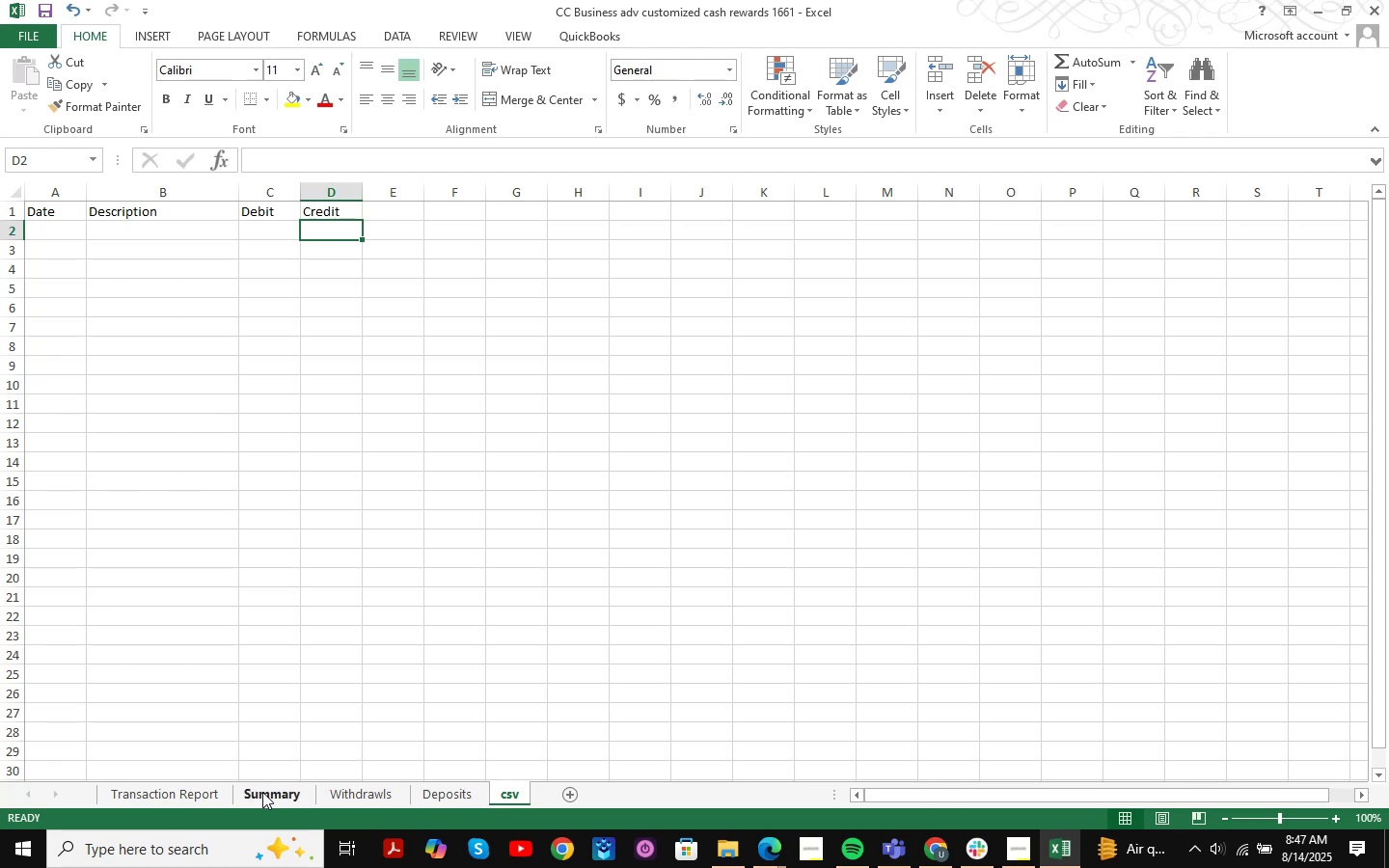 
left_click([438, 794])
 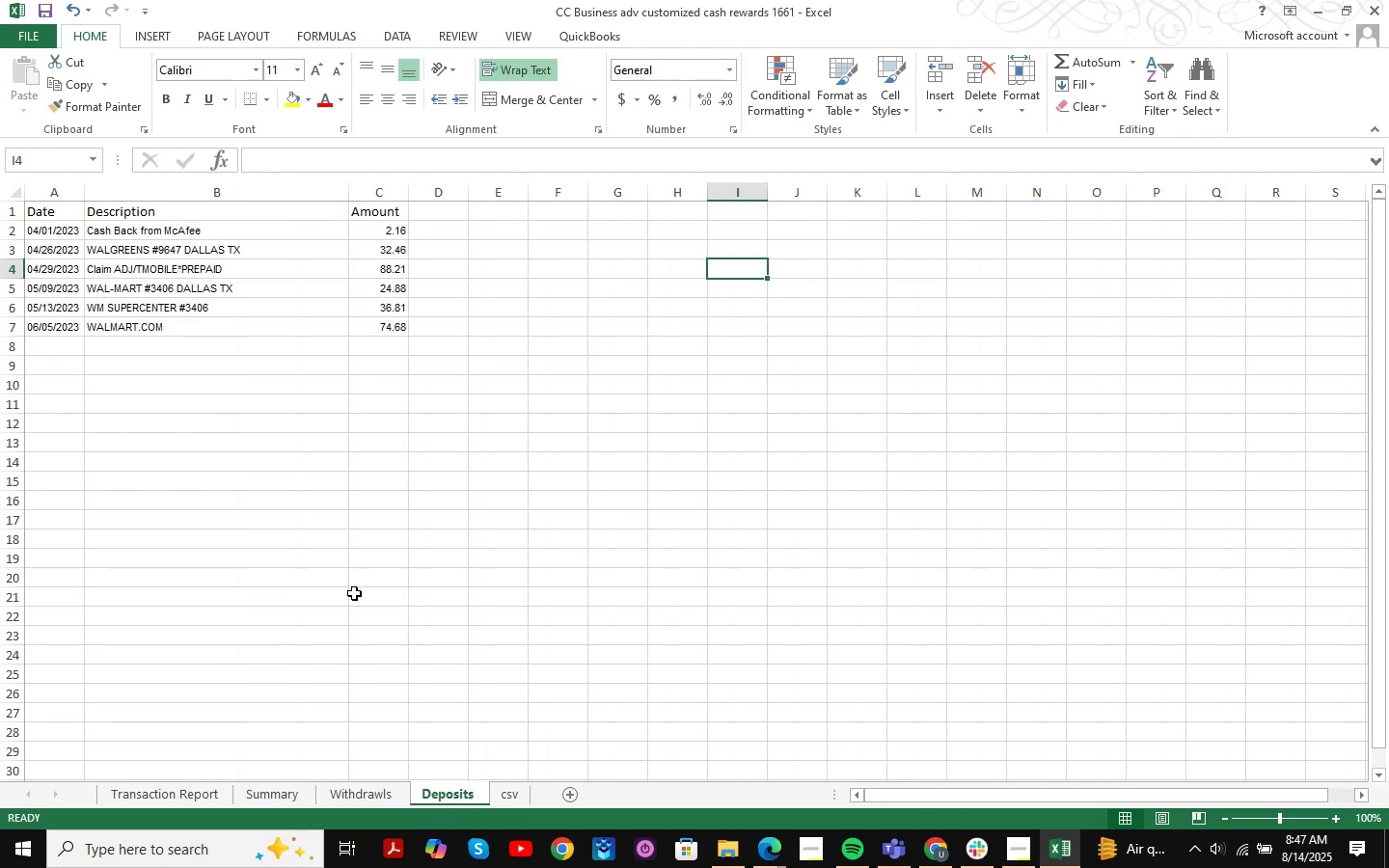 
scroll: coordinate [339, 569], scroll_direction: up, amount: 4.0
 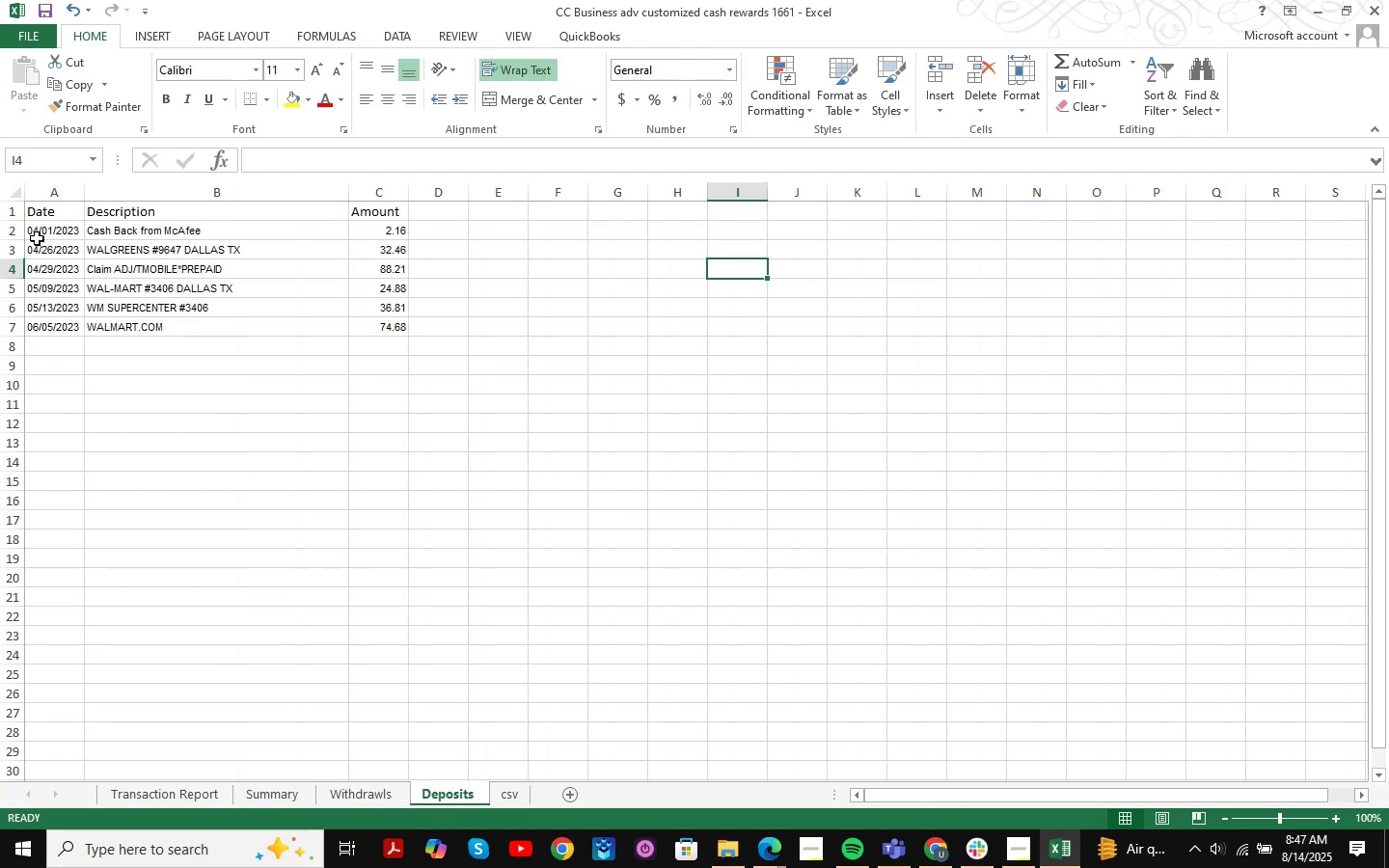 
left_click([47, 237])
 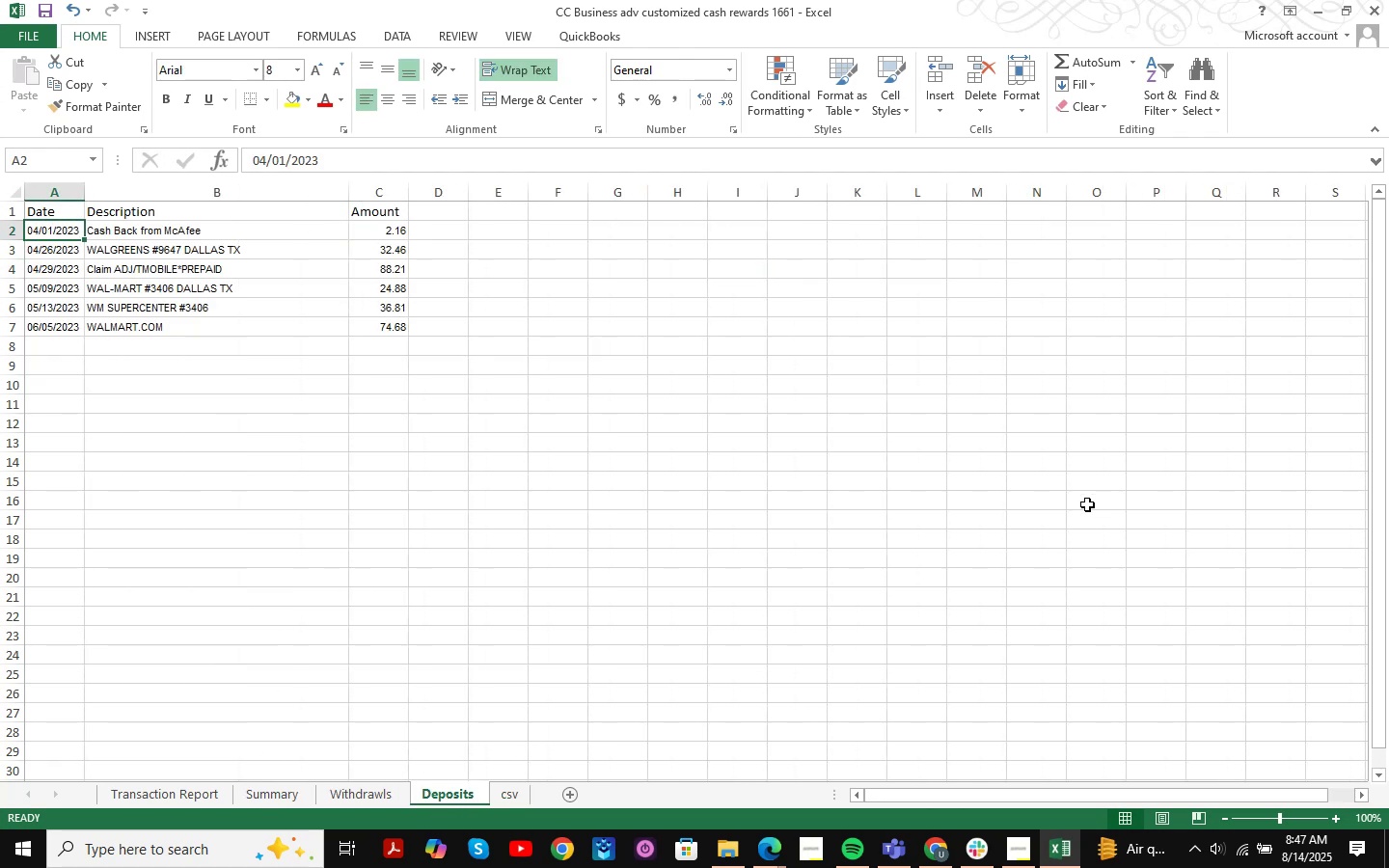 
key(Shift+ArrowRight)
 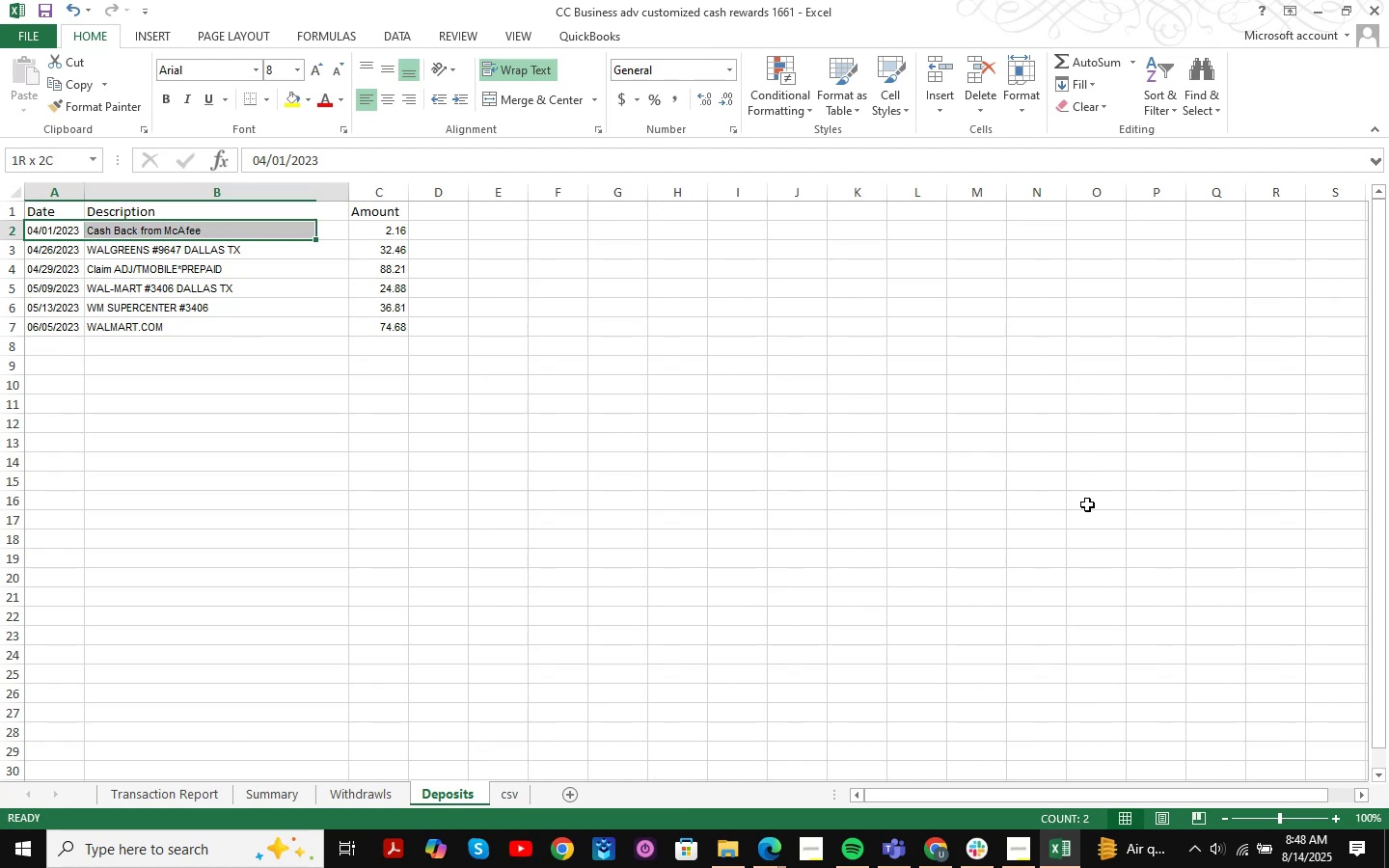 
key(Shift+ArrowRight)
 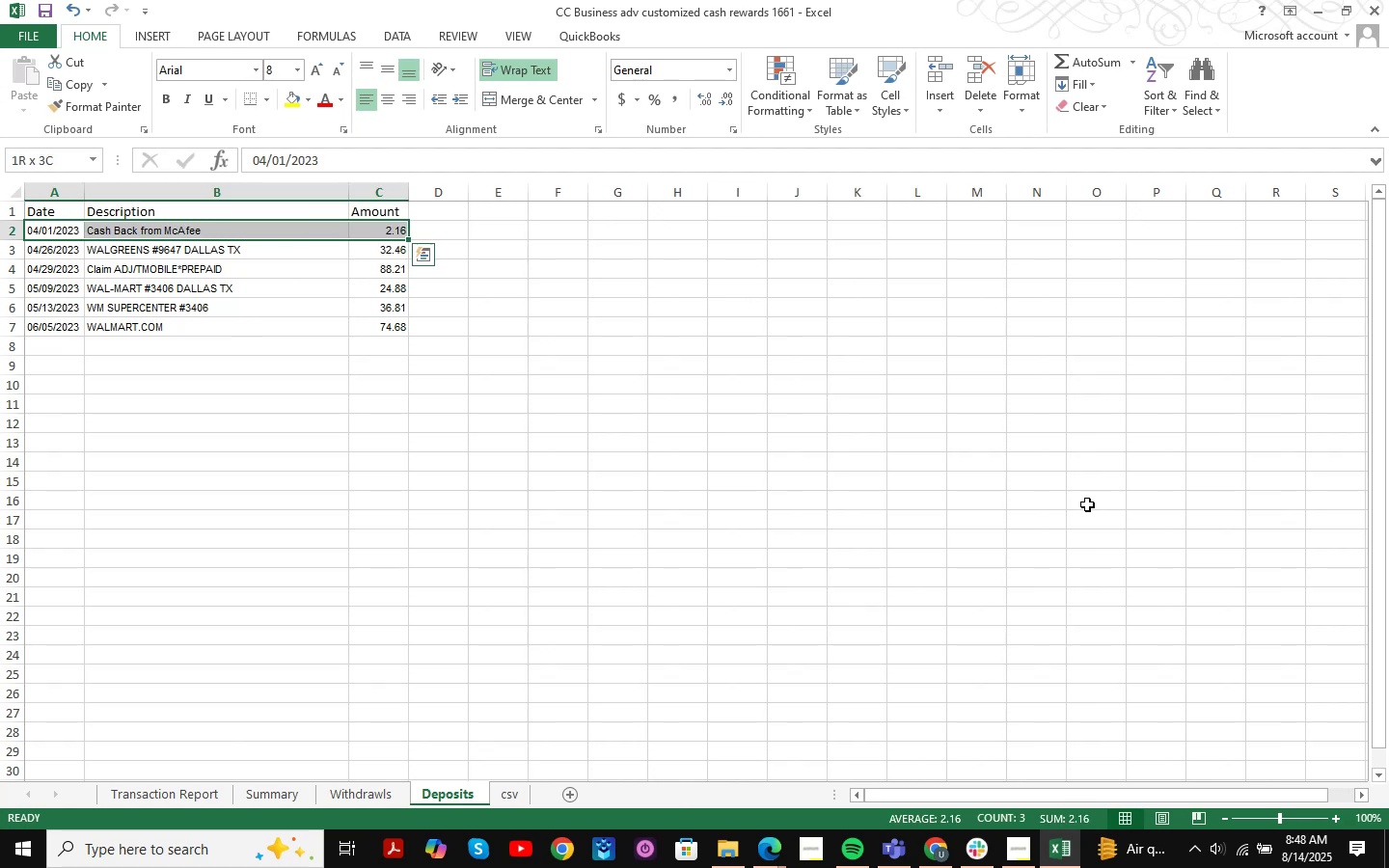 
key(Shift+ArrowDown)
 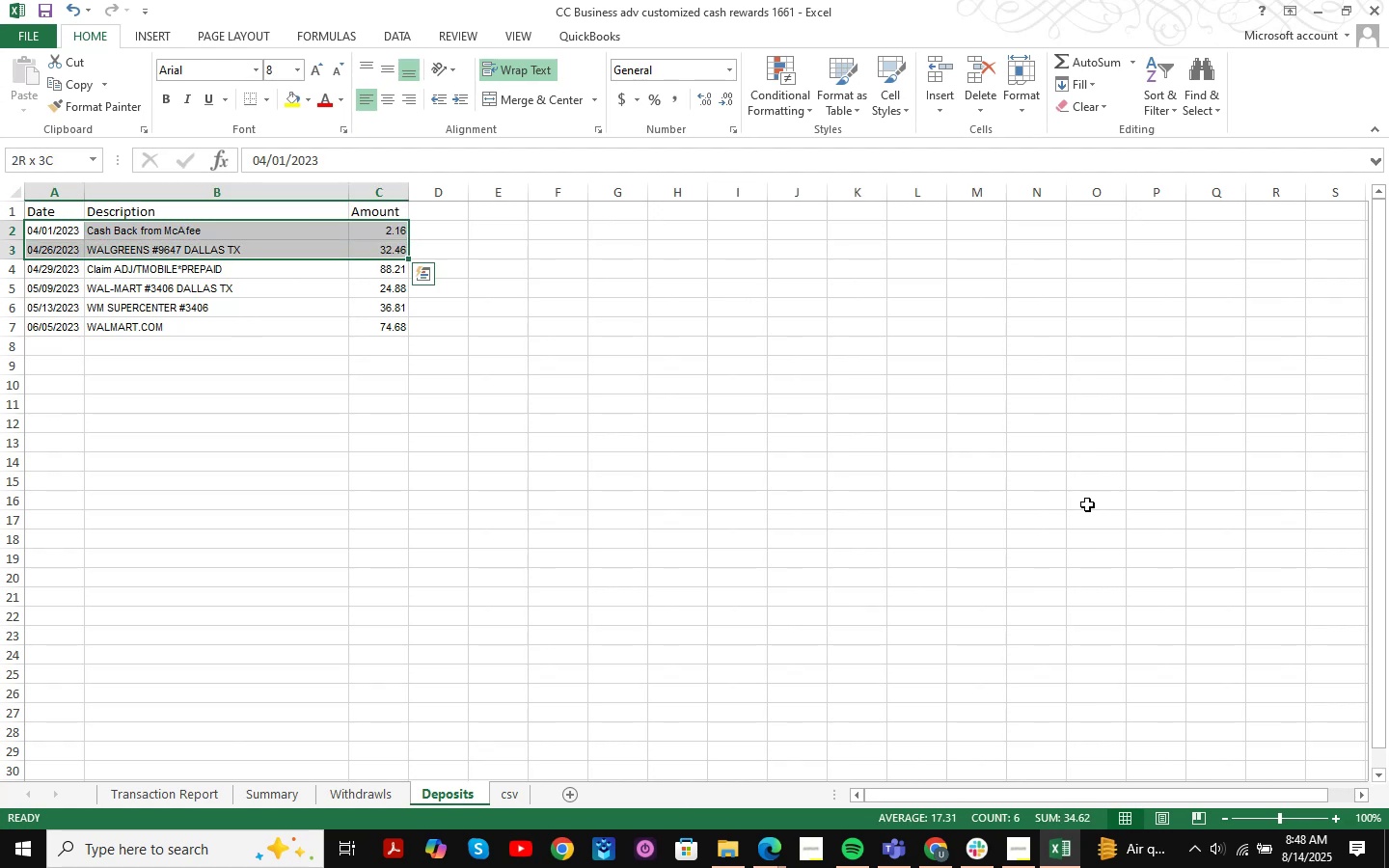 
key(Control+Shift+ArrowDown)
 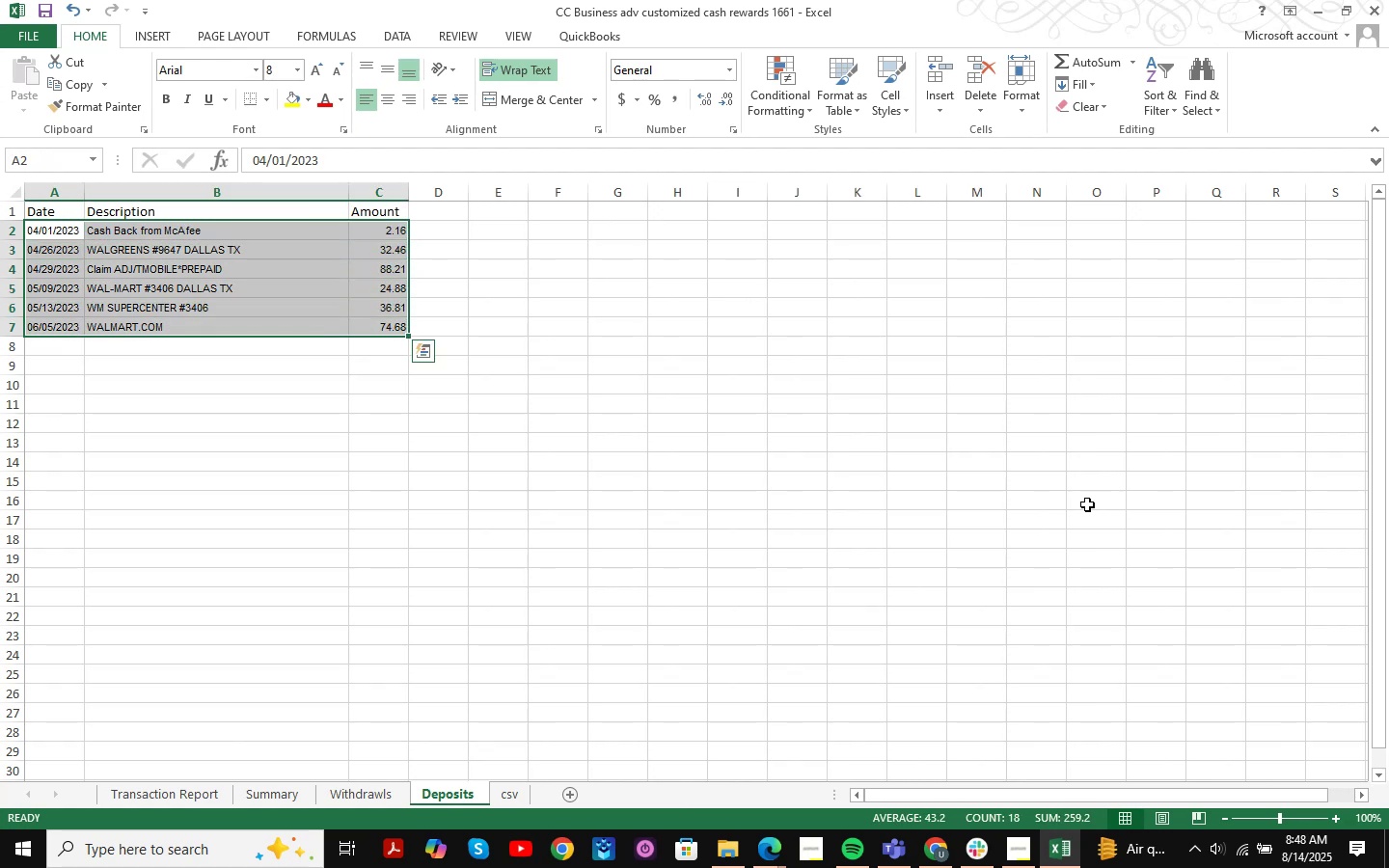 
key(Control+C)
 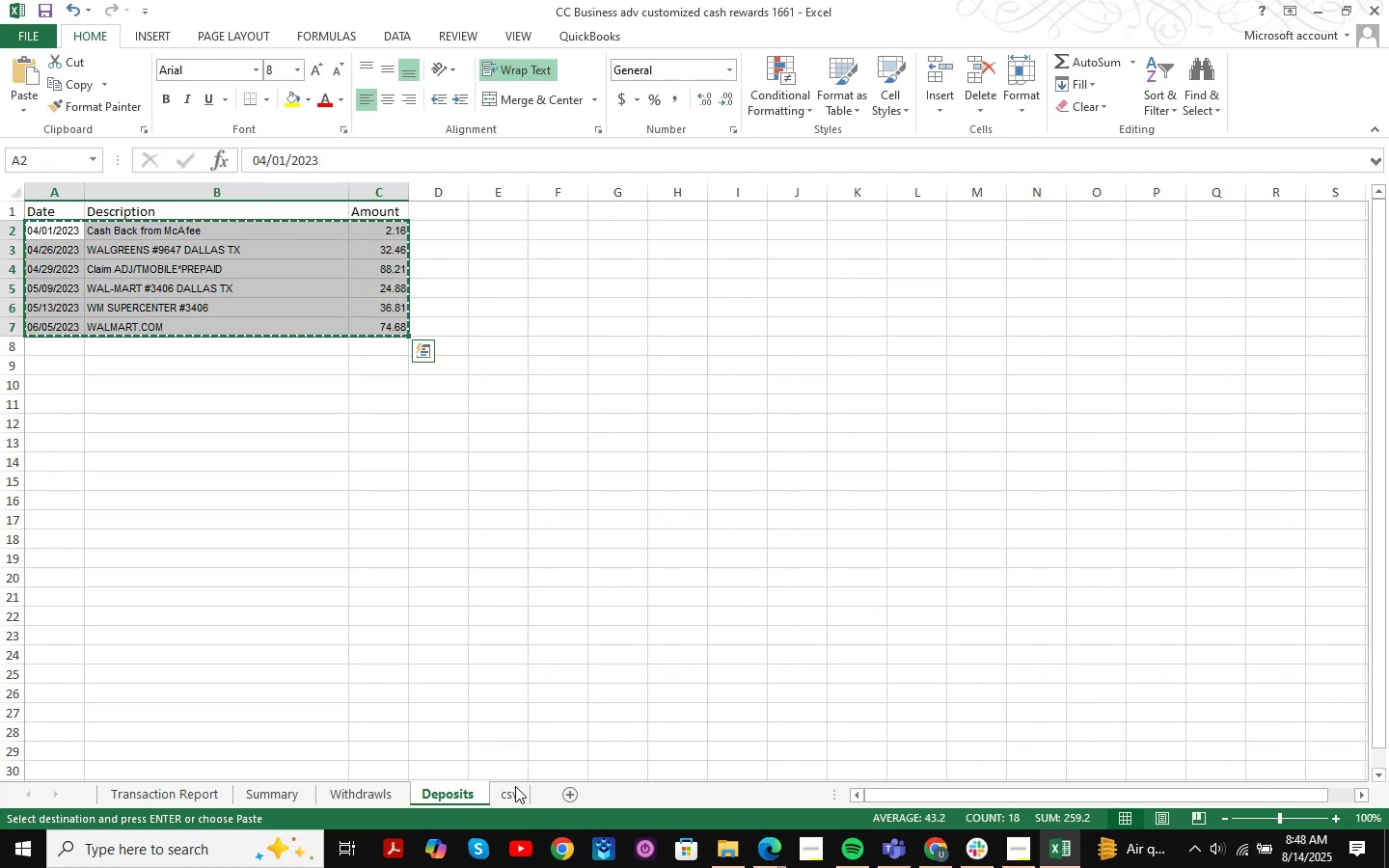 
left_click([514, 796])
 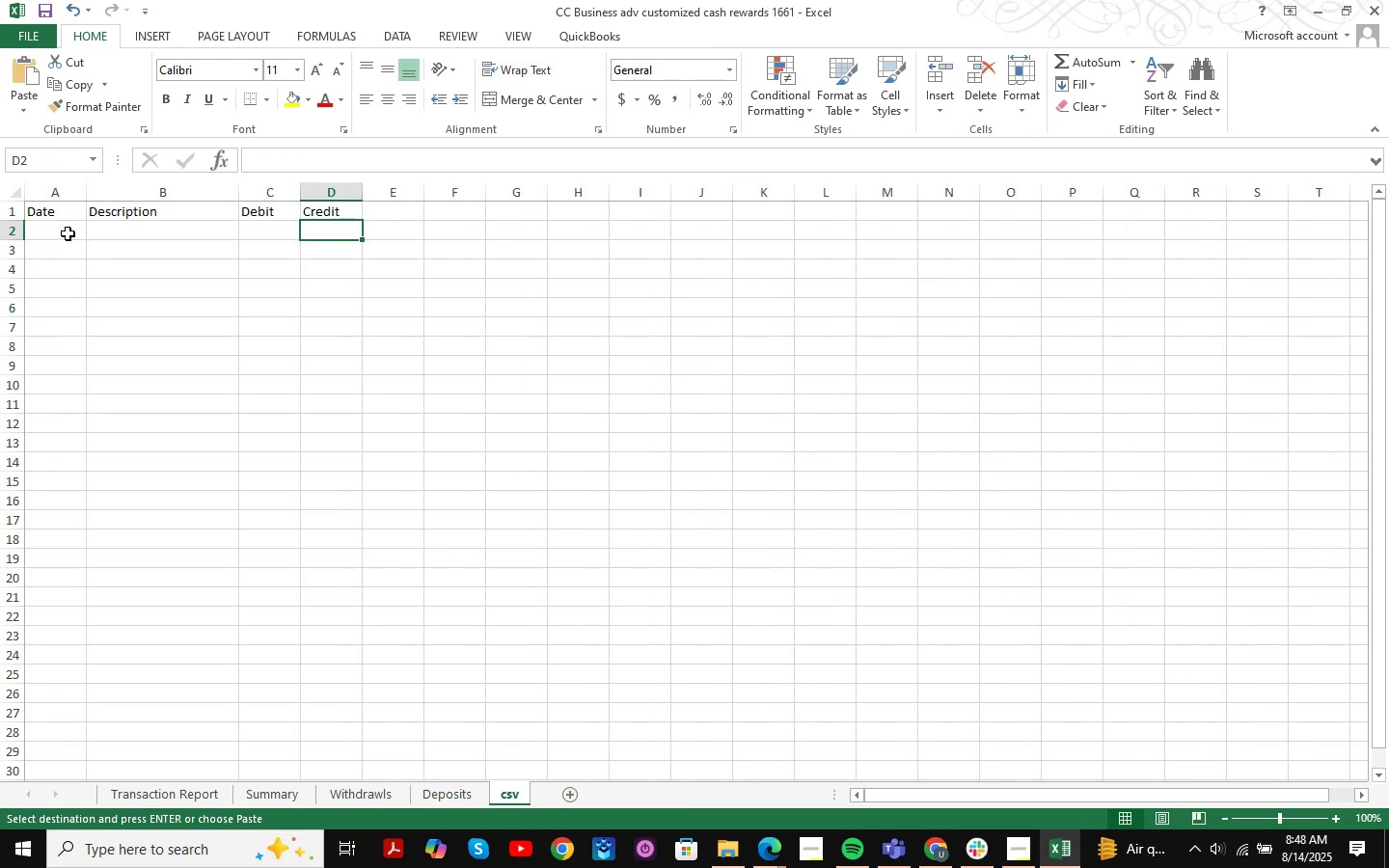 
left_click([45, 231])
 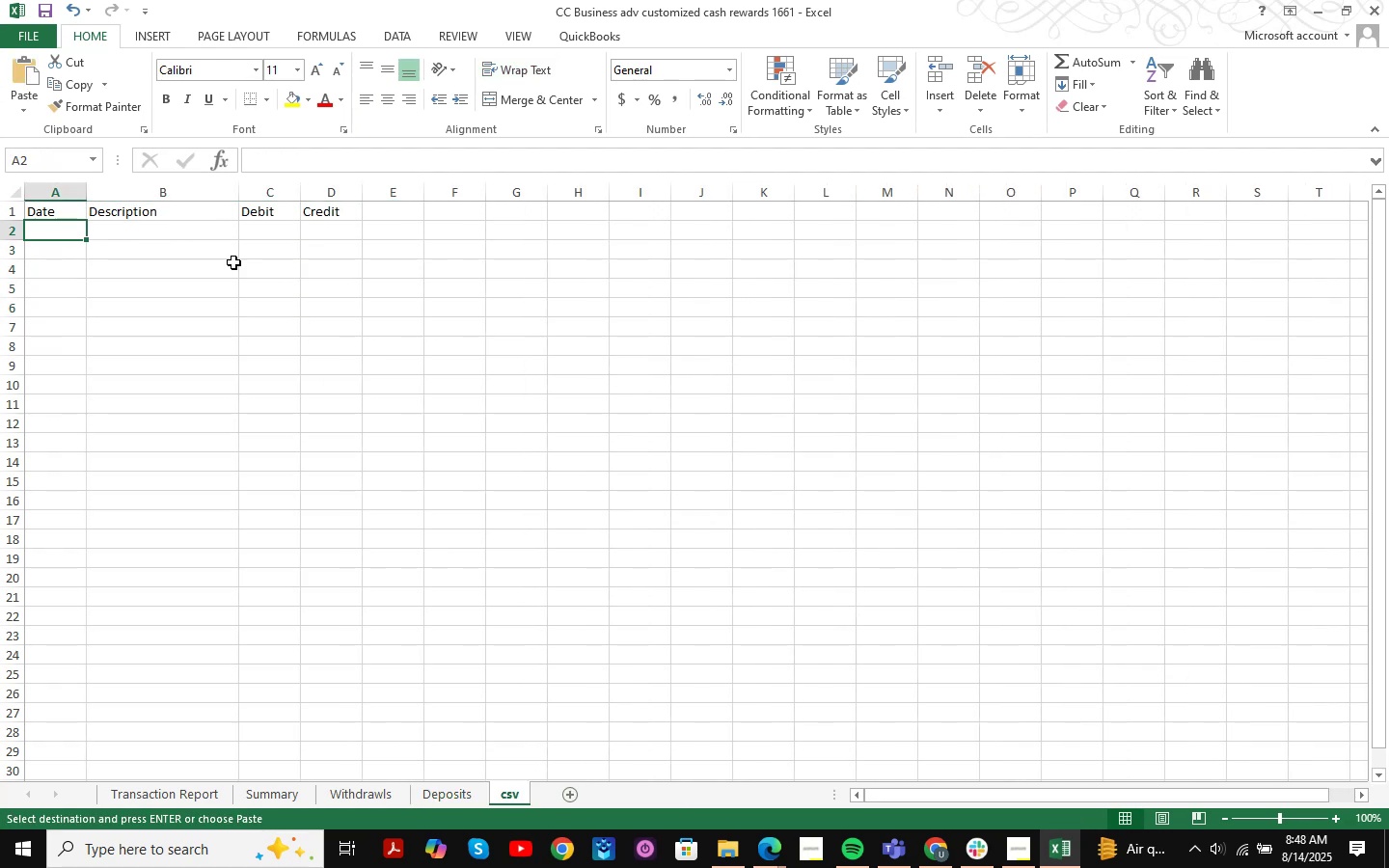 
key(Control+ControlLeft)
 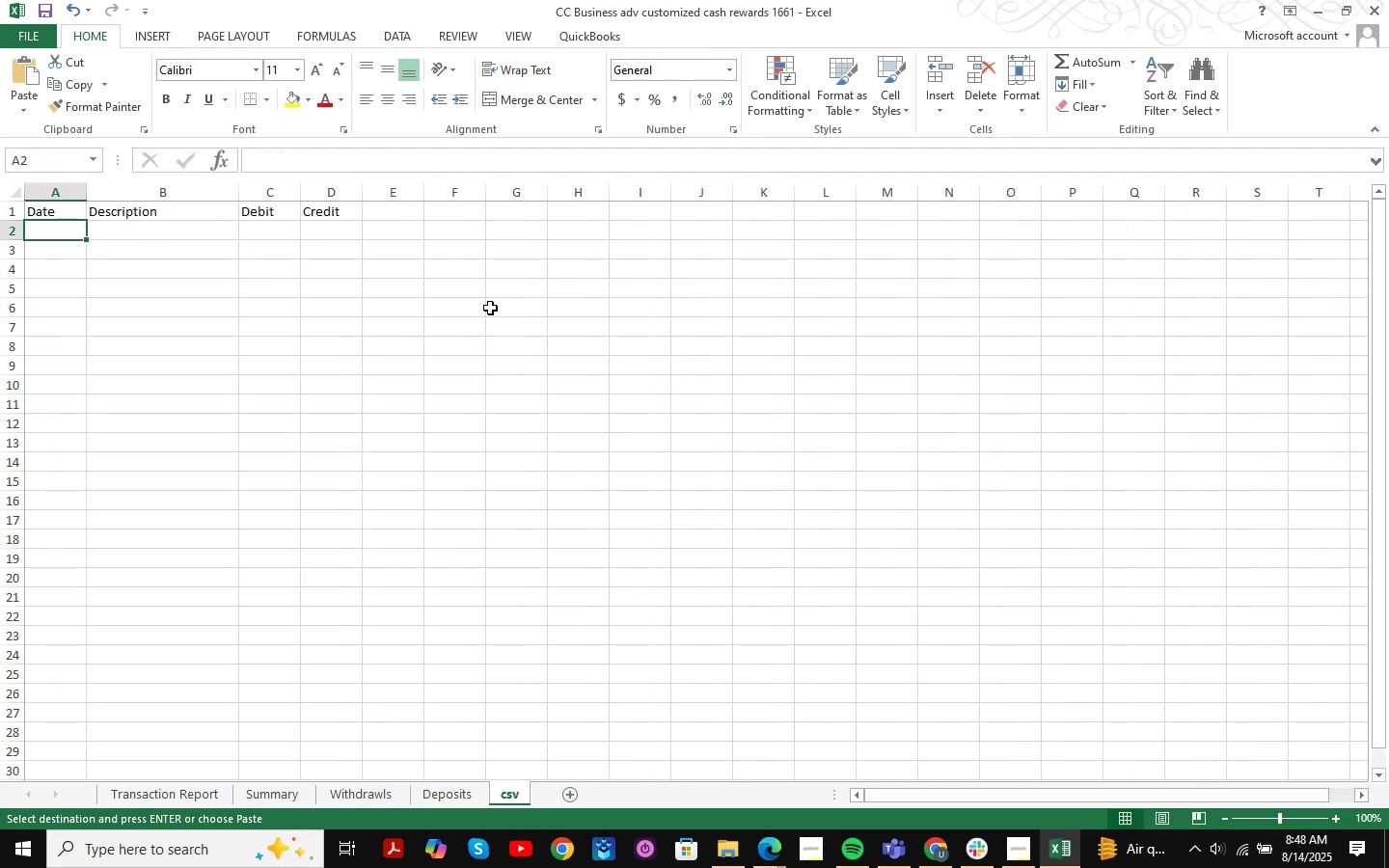 
key(Control+V)
 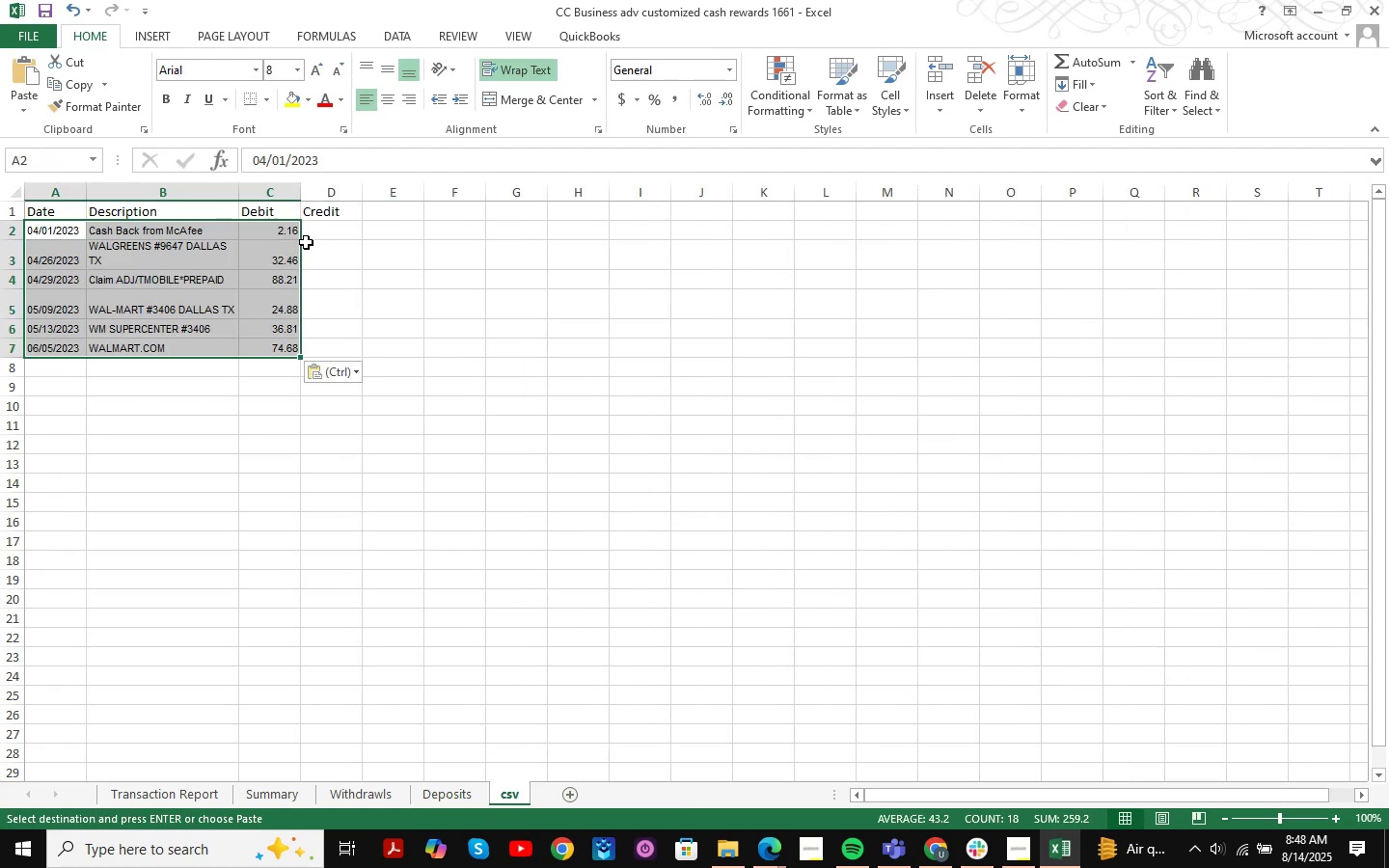 
left_click([294, 237])
 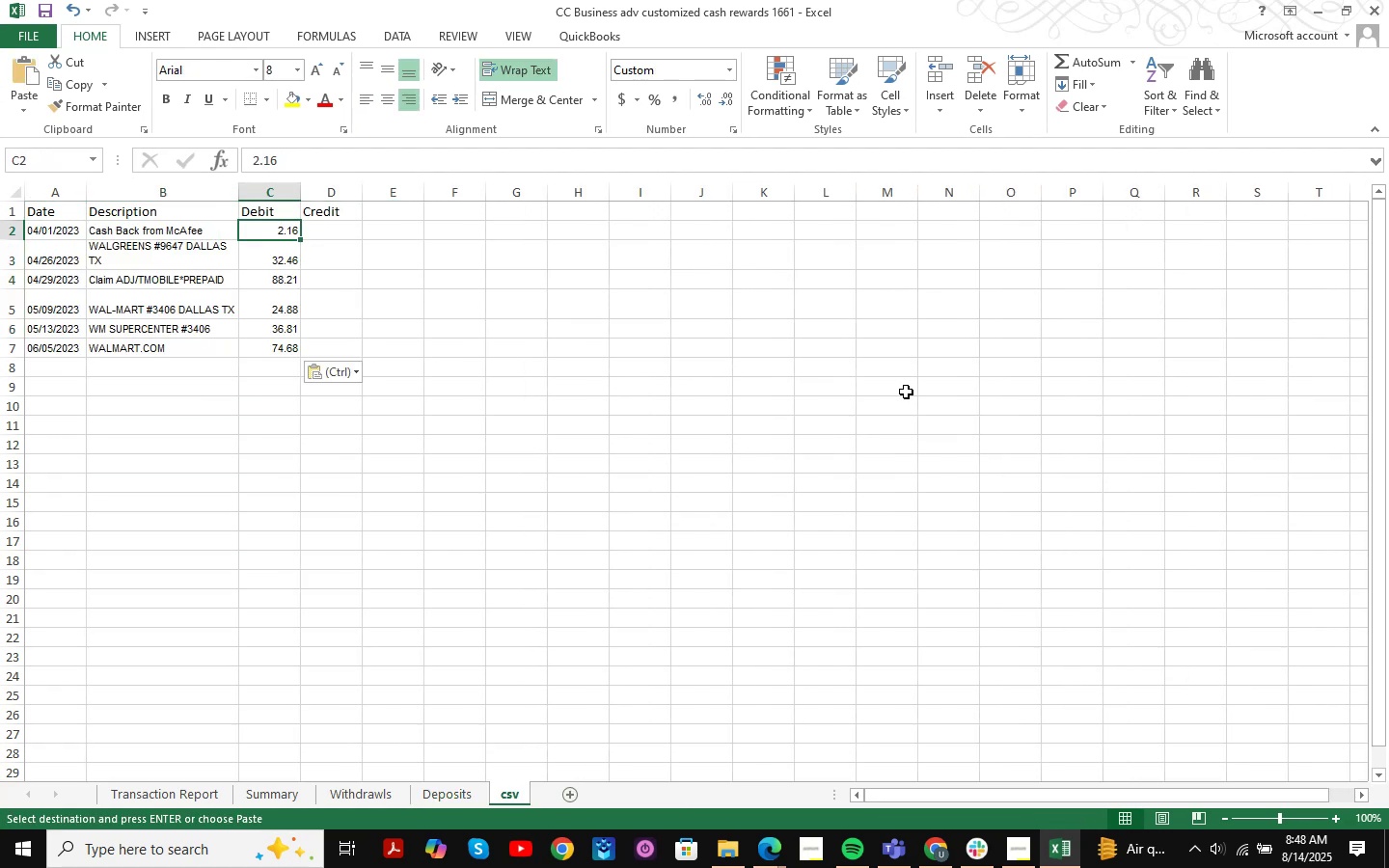 
key(Control+Shift+ArrowDown)
 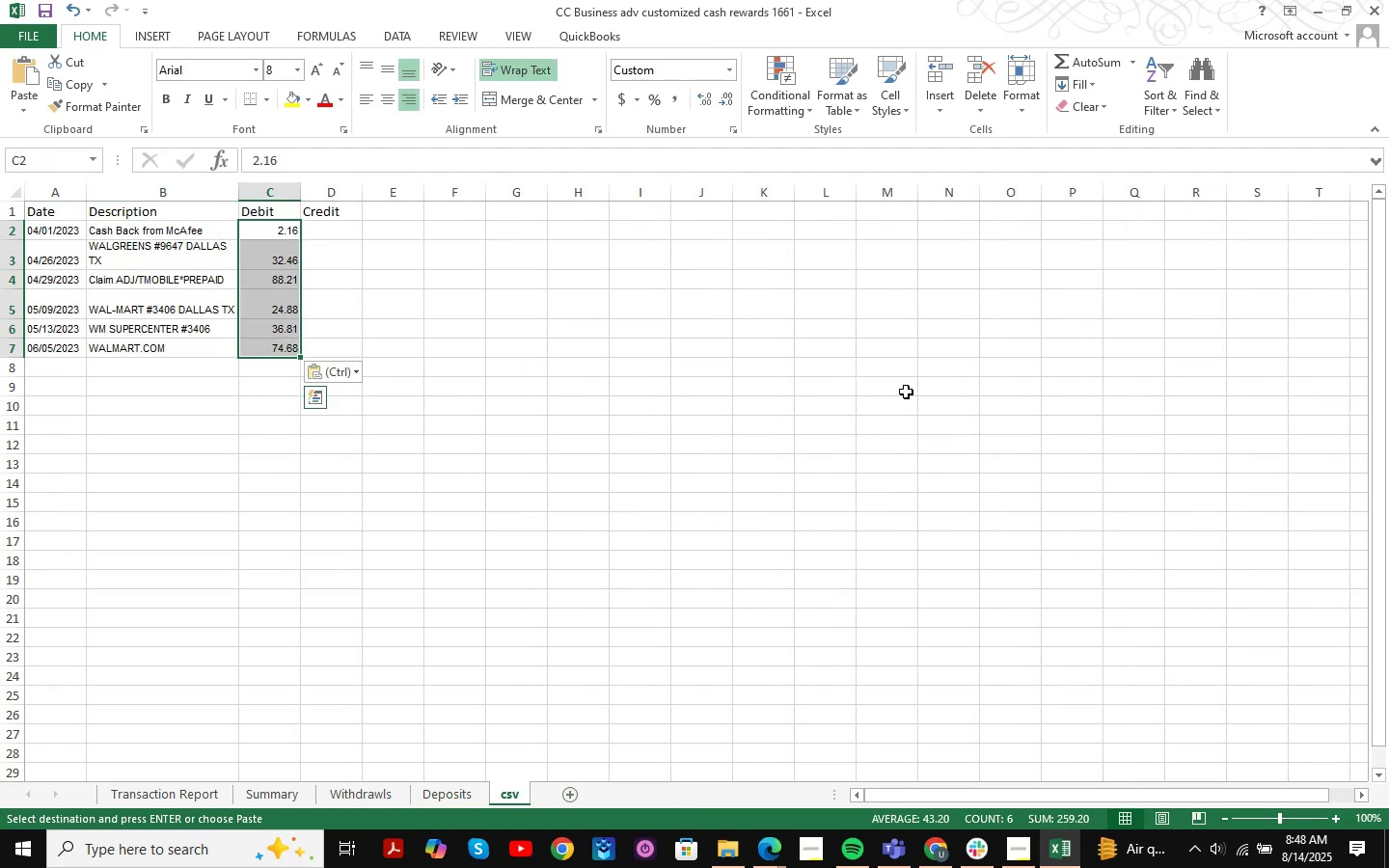 
key(Control+ControlLeft)
 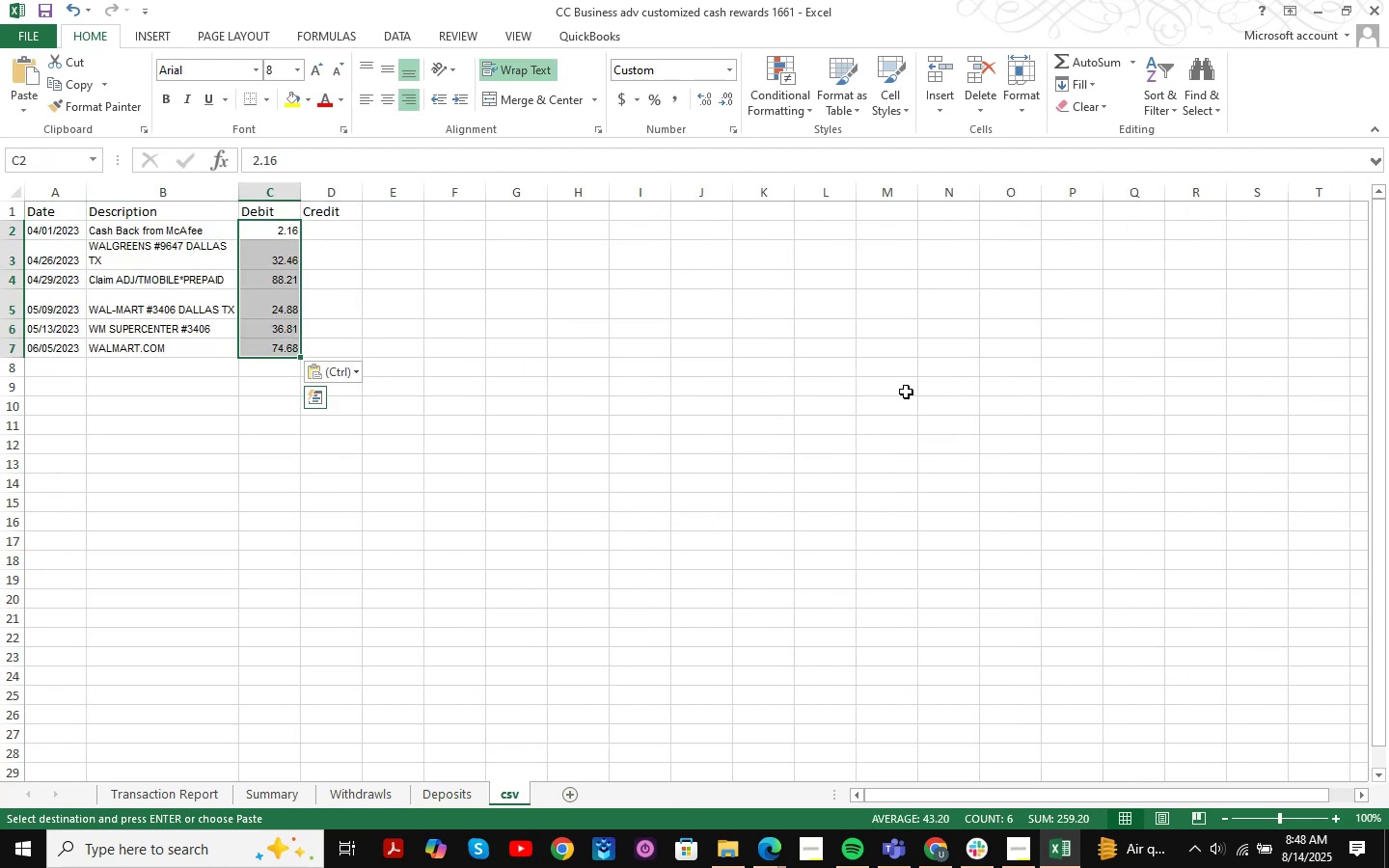 
key(Control+X)
 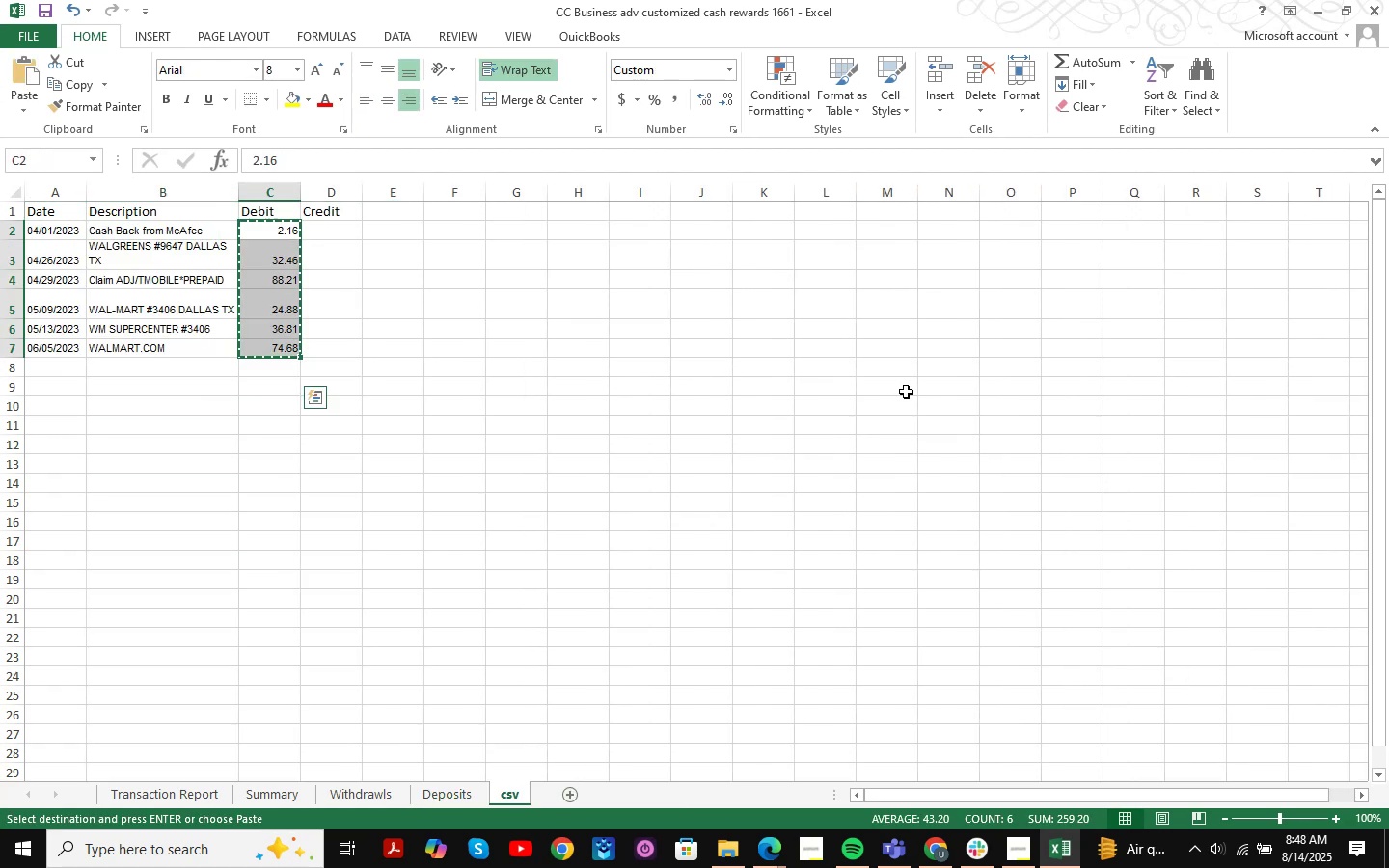 
key(ArrowRight)
 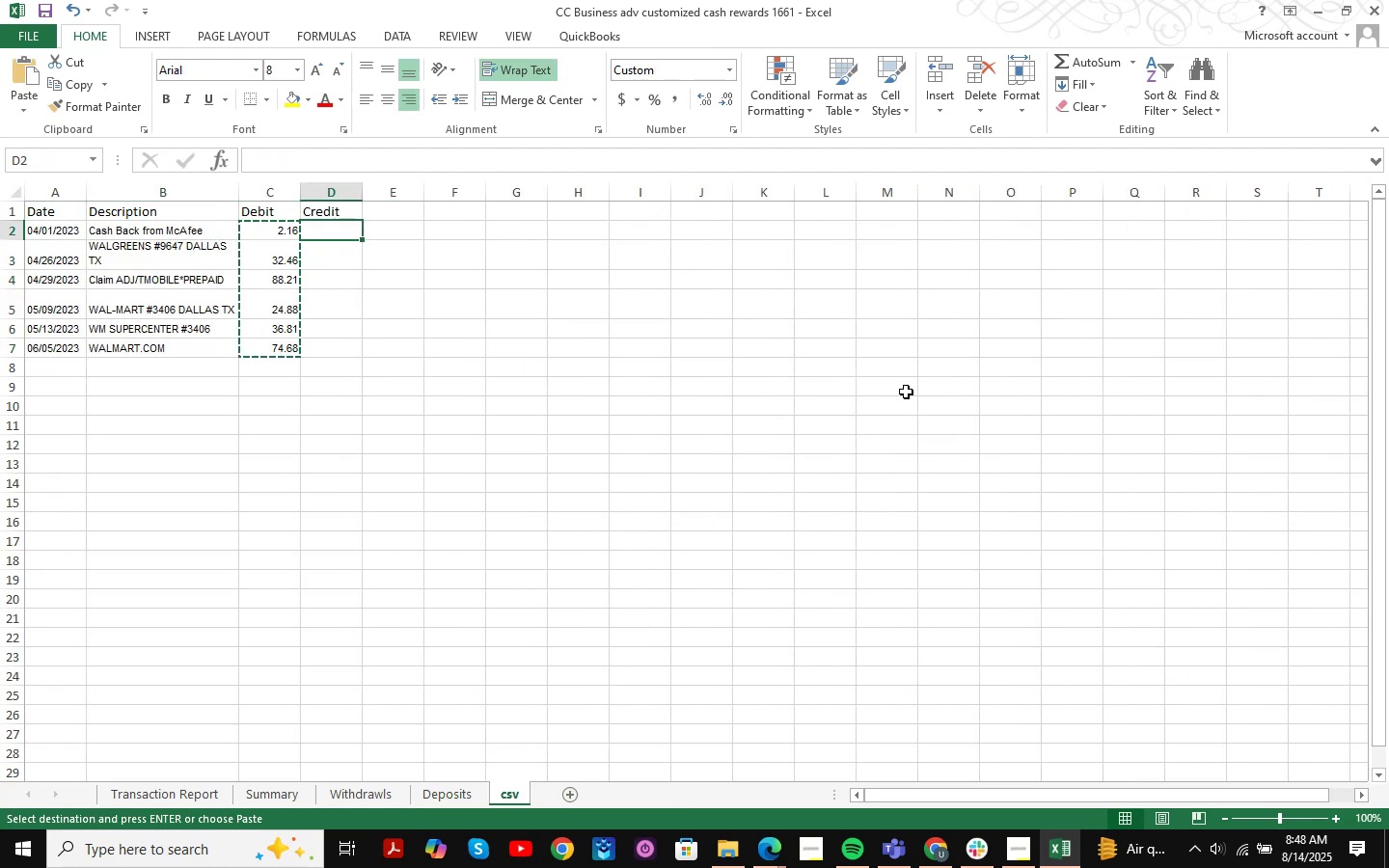 
key(Enter)
 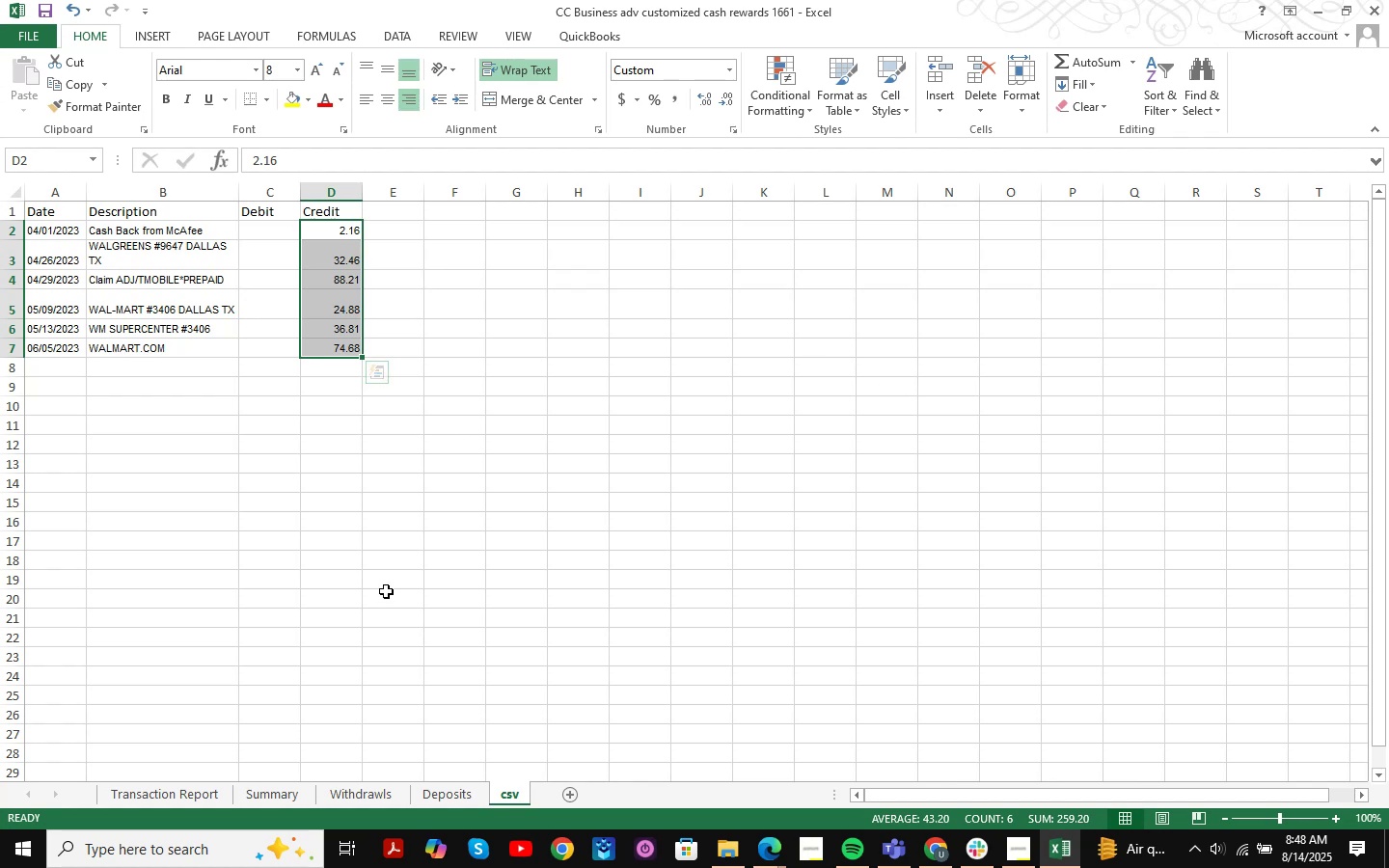 
left_click([370, 800])
 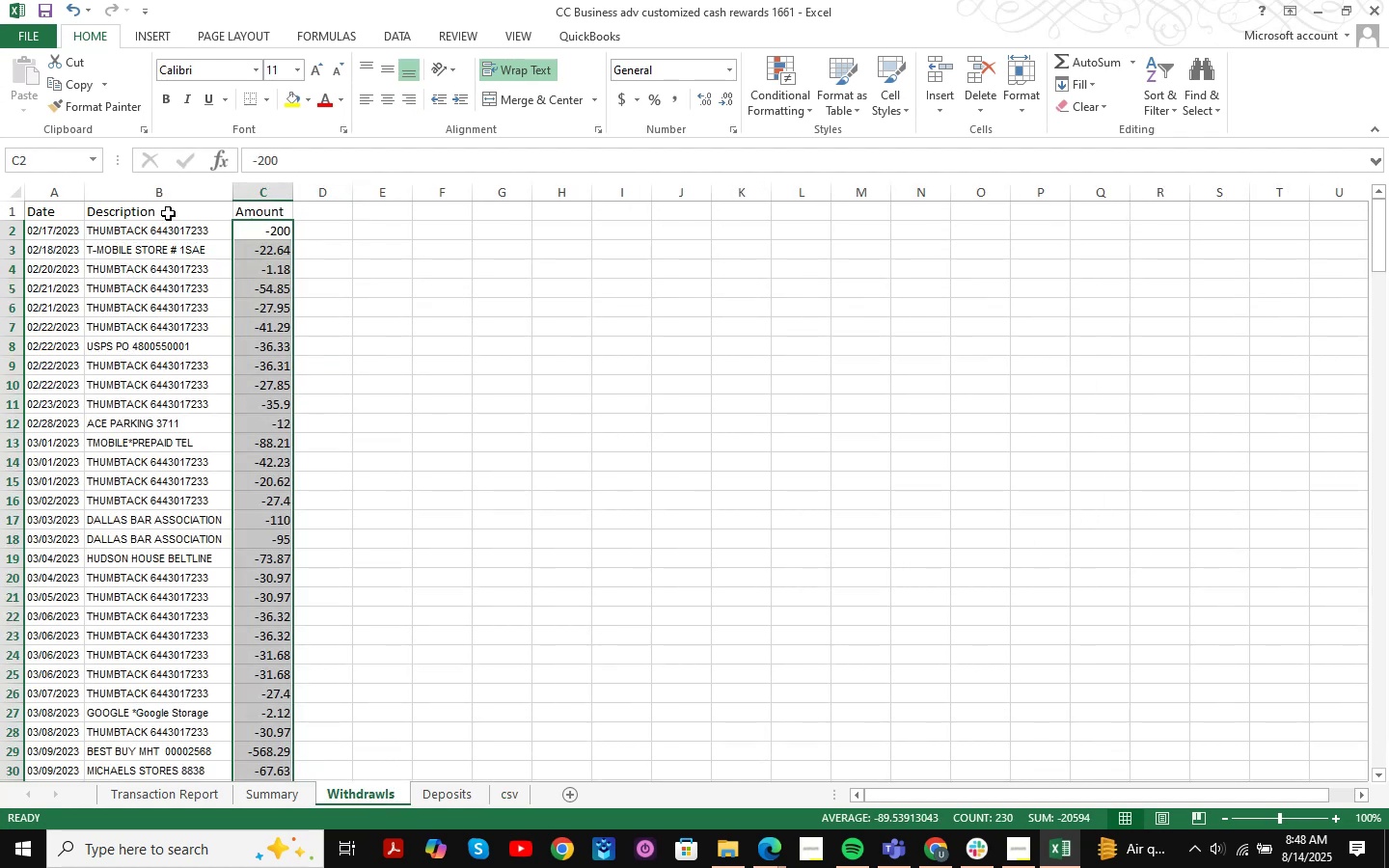 
scroll: coordinate [168, 213], scroll_direction: up, amount: 1.0
 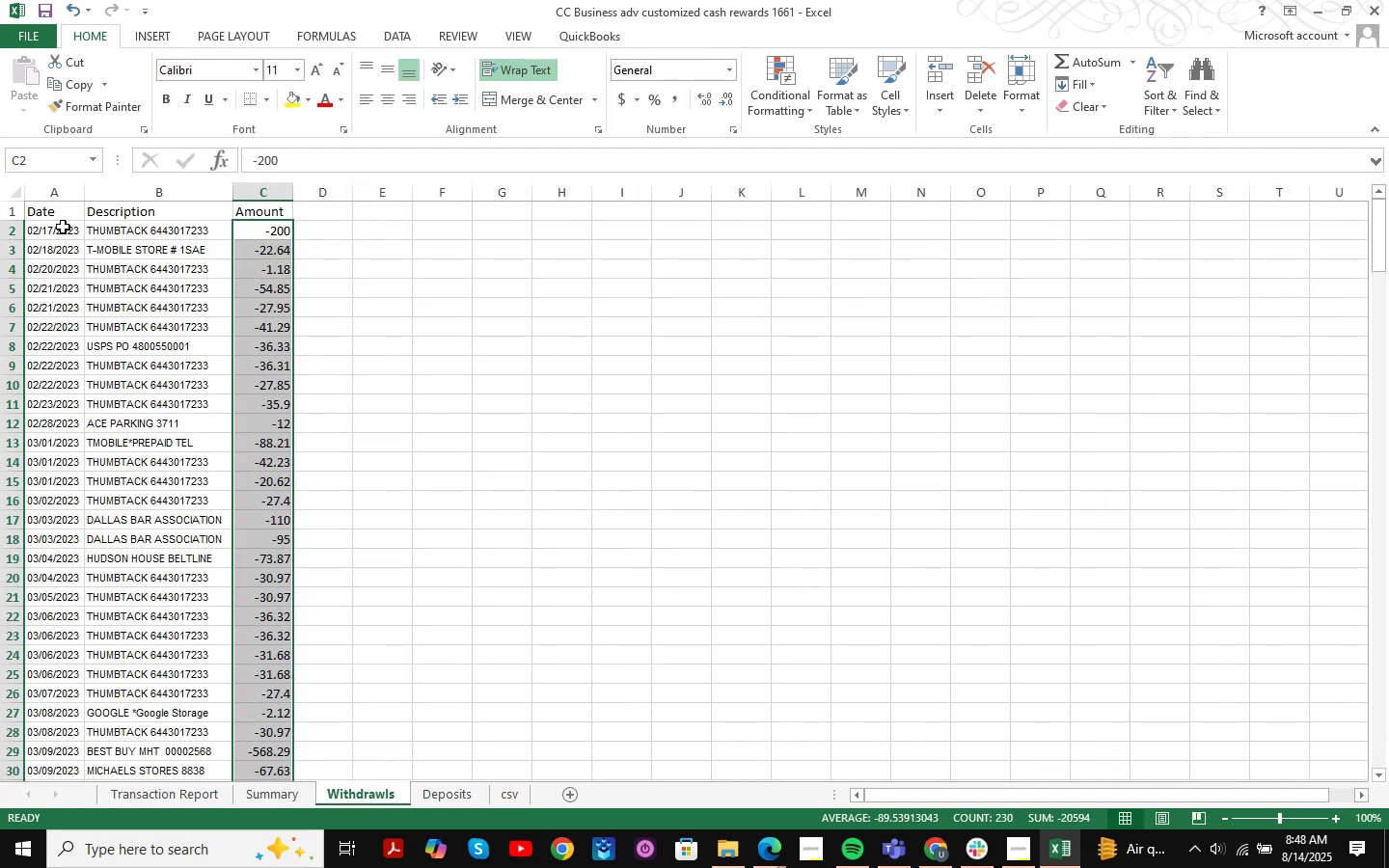 
left_click([61, 226])
 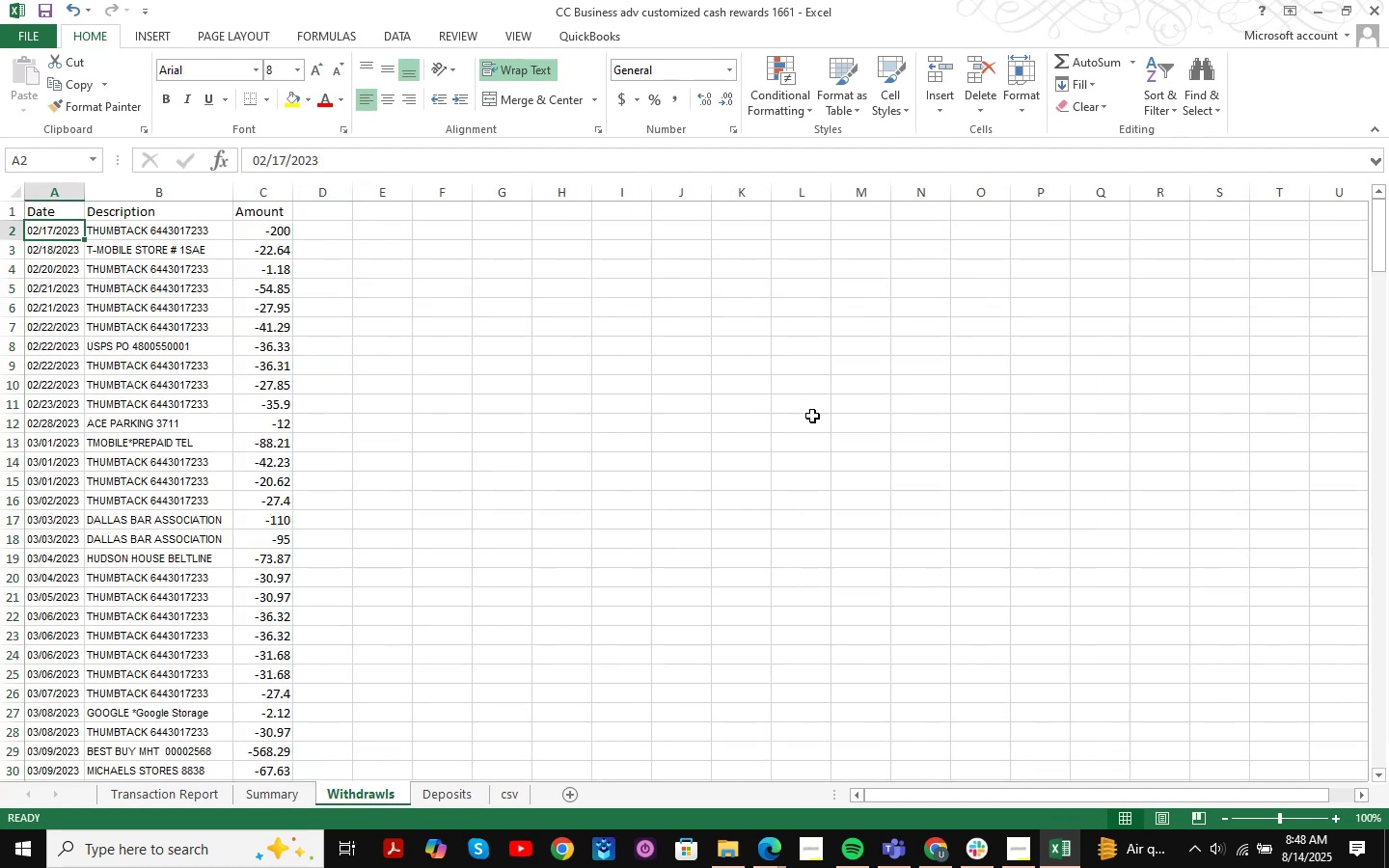 
key(Shift+ArrowRight)
 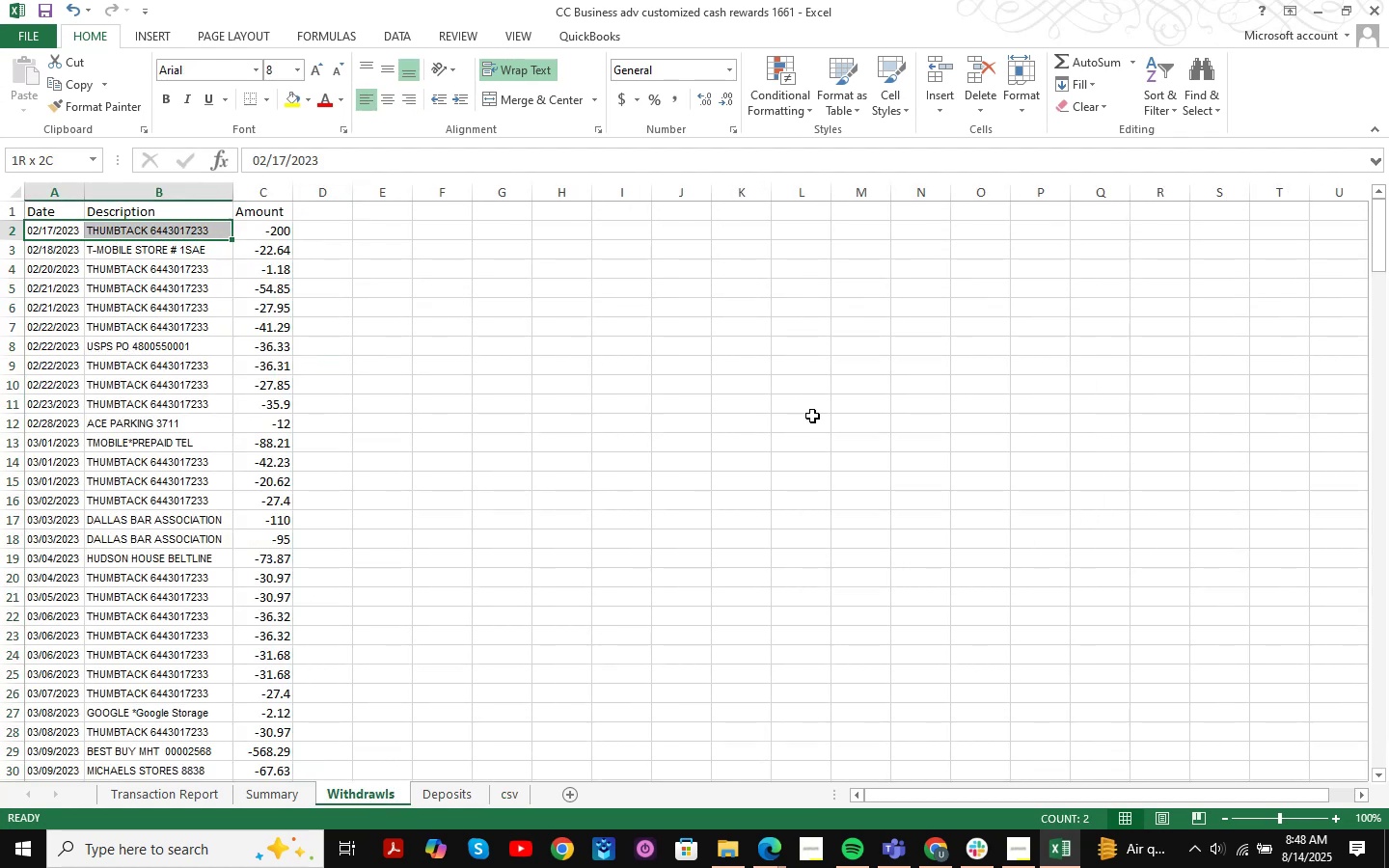 
key(Shift+ArrowRight)
 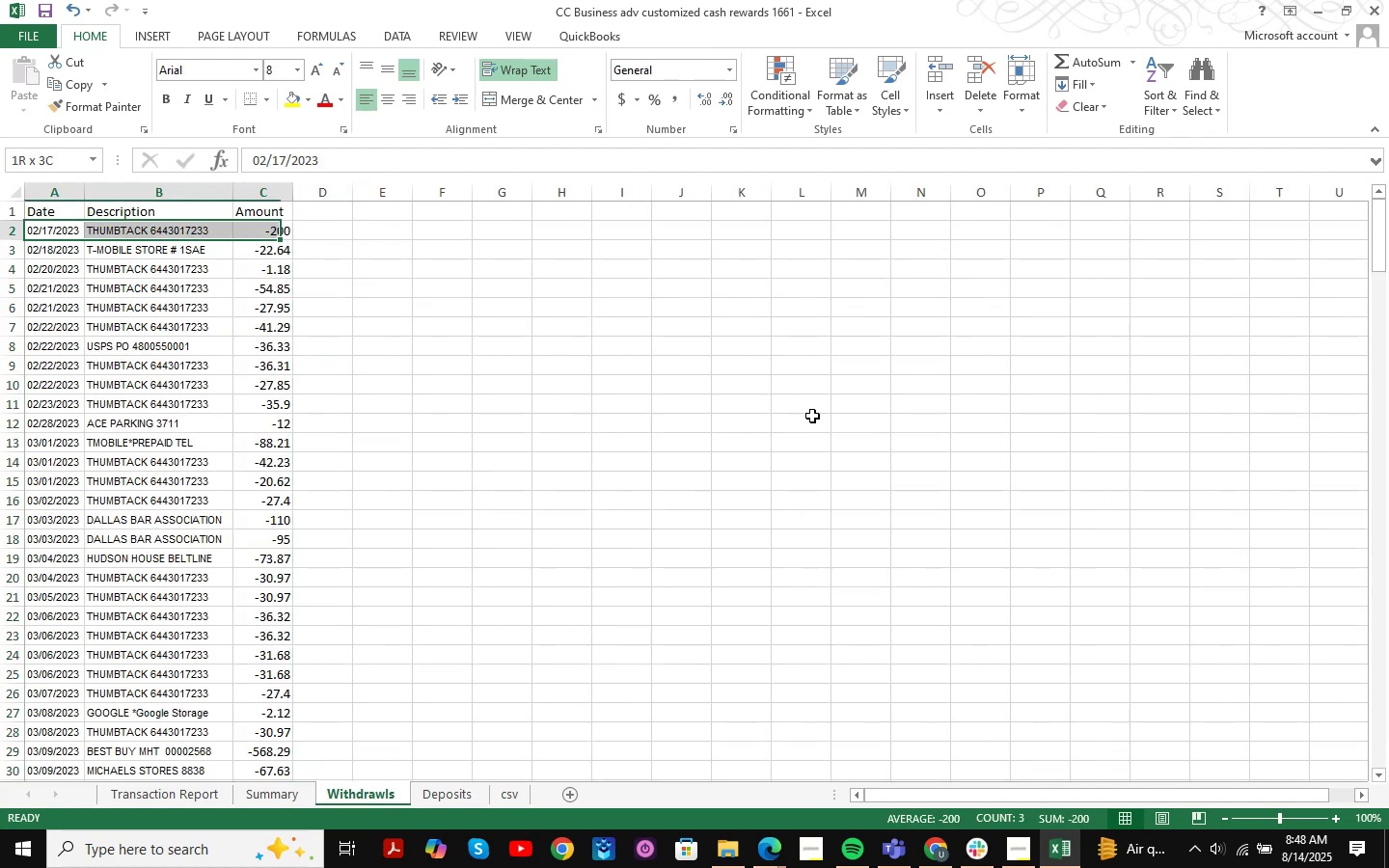 
key(Control+Shift+ArrowDown)
 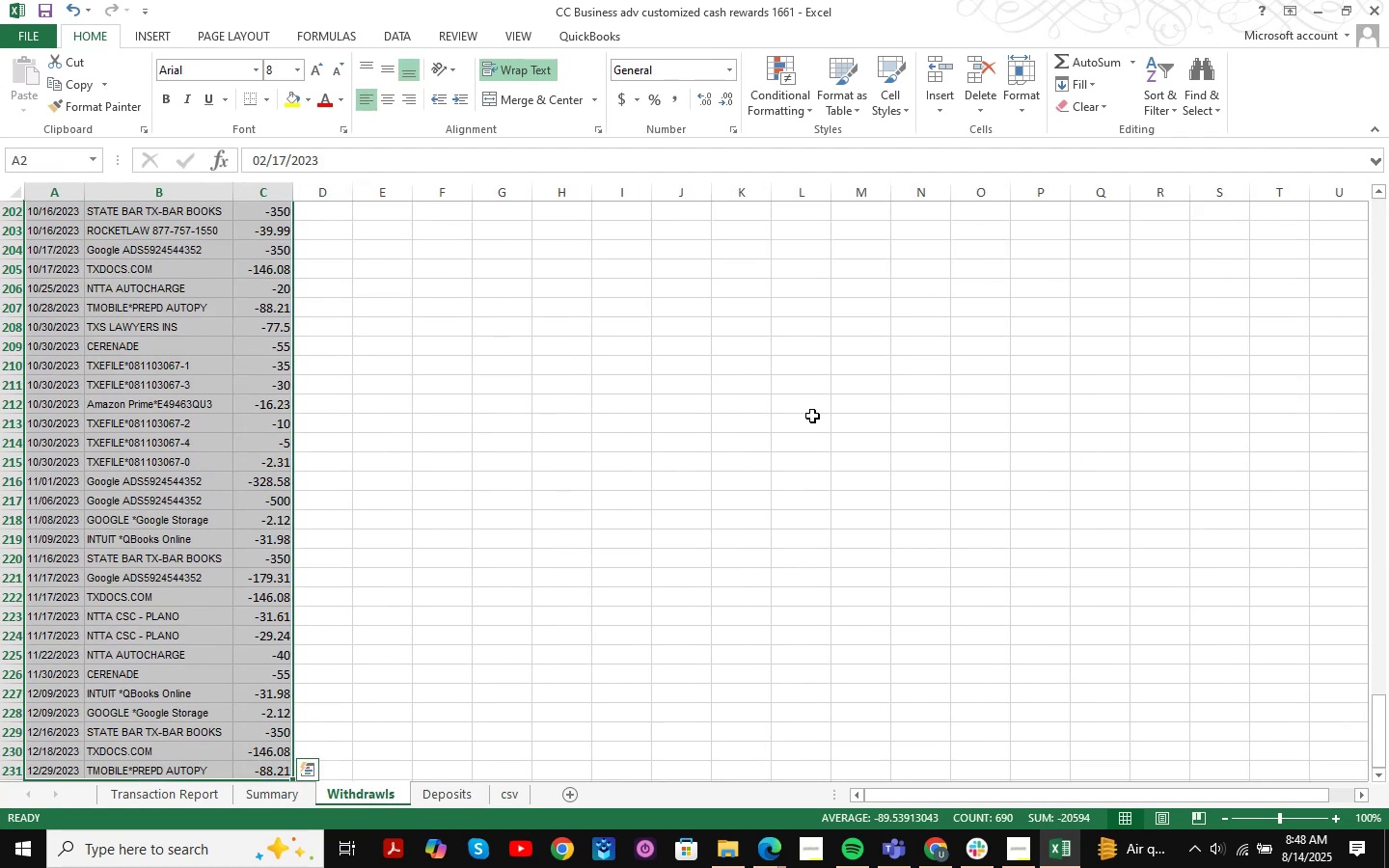 
key(Control+C)
 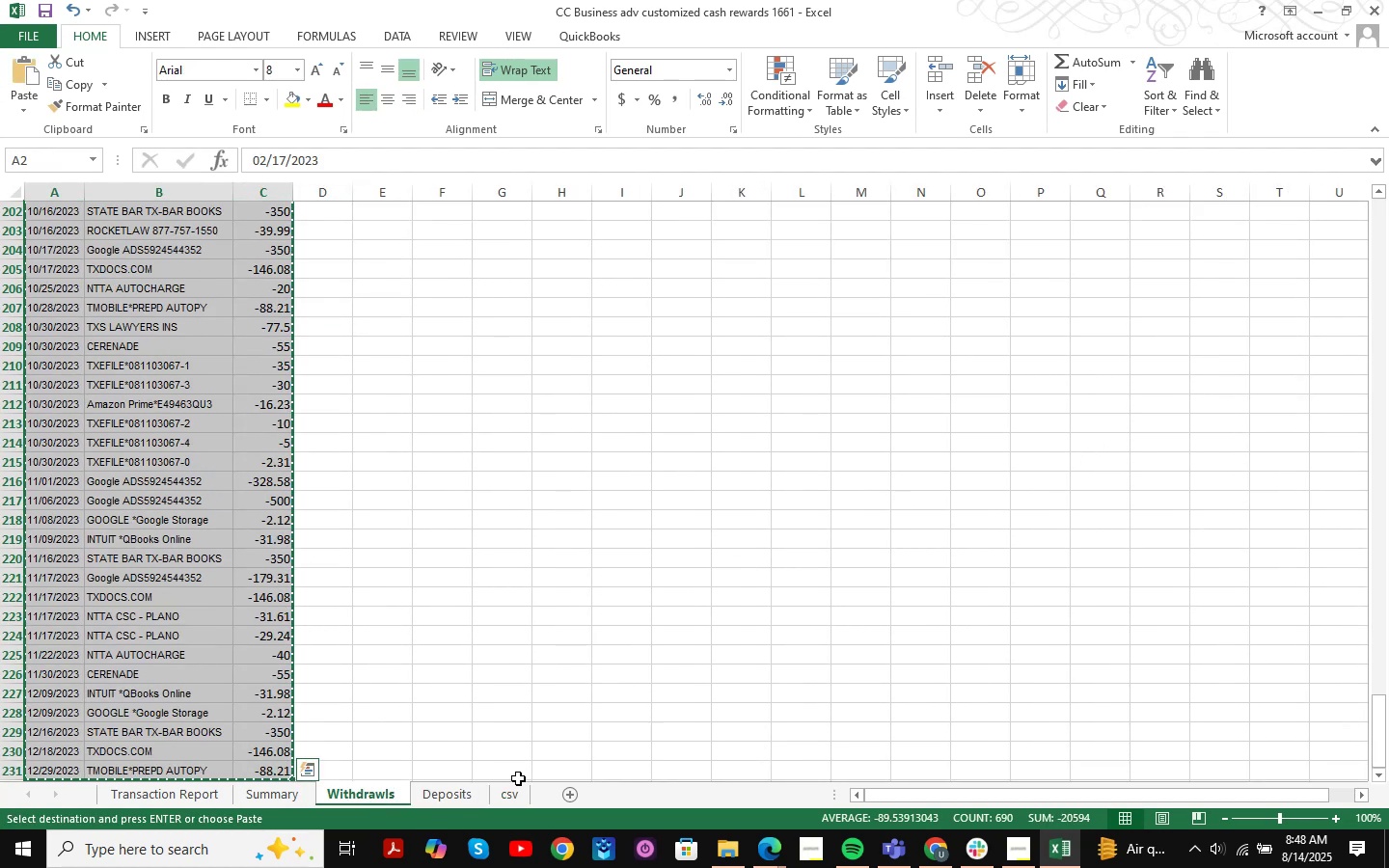 
left_click([516, 794])
 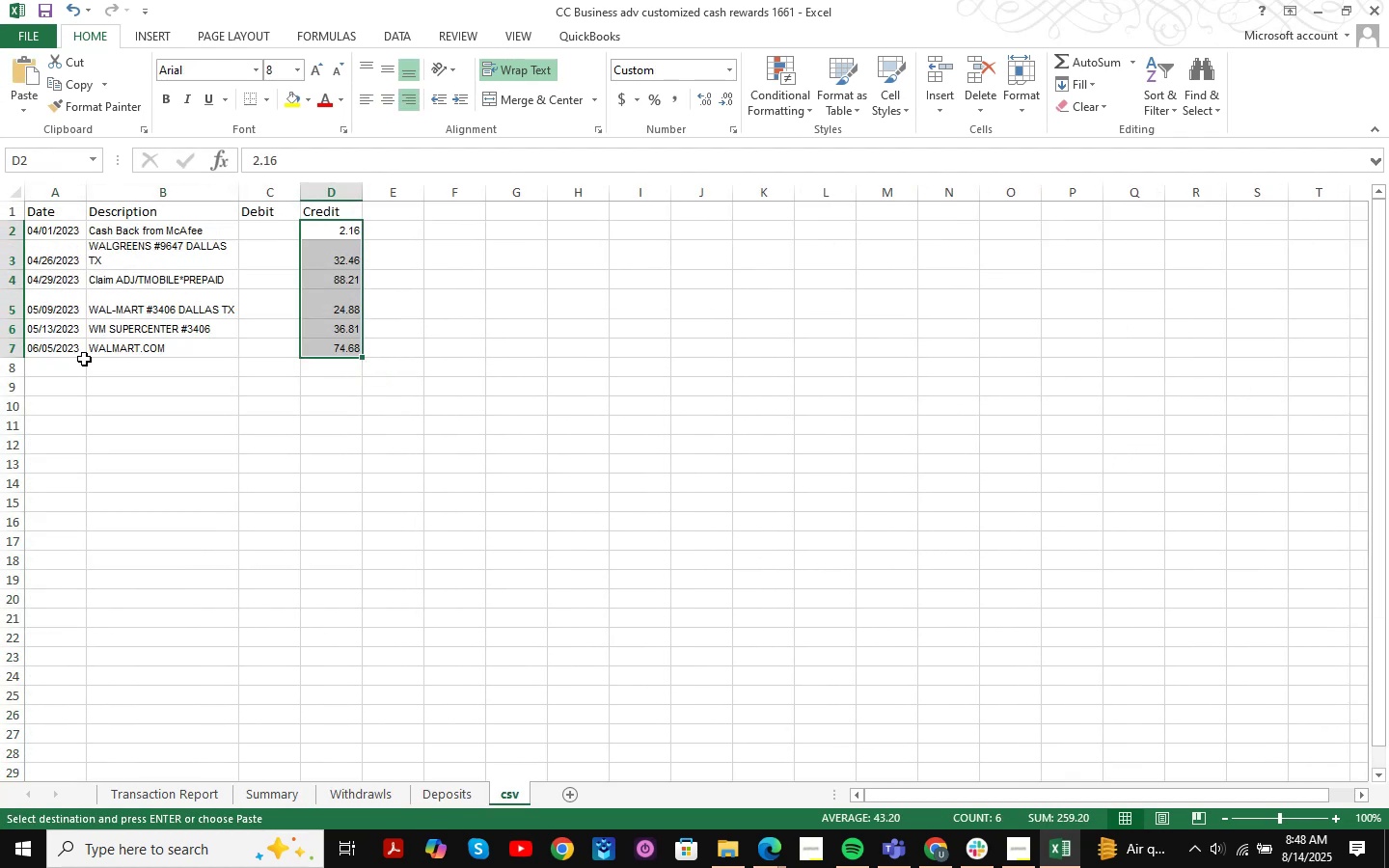 
left_click([74, 366])
 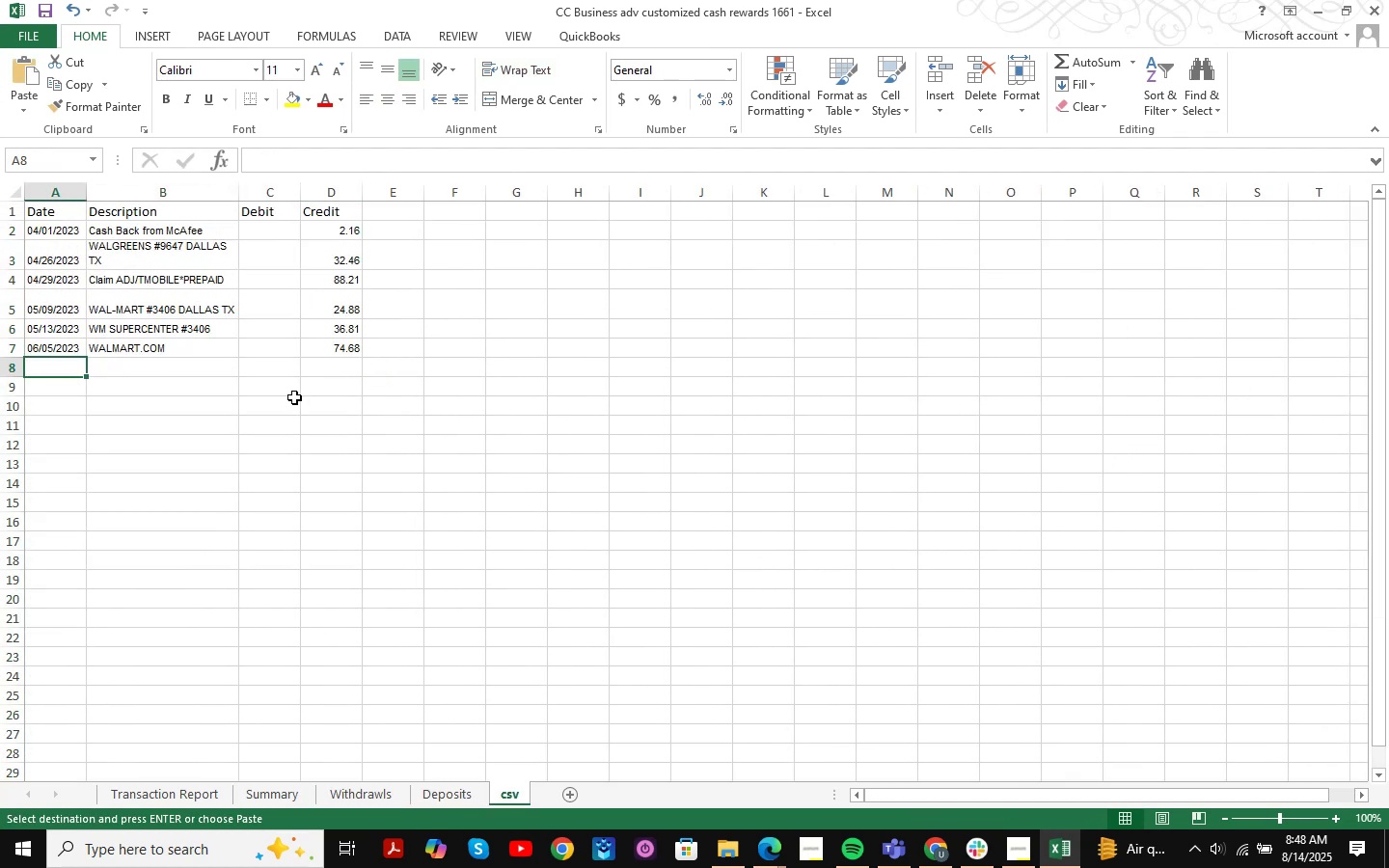 
key(Control+V)
 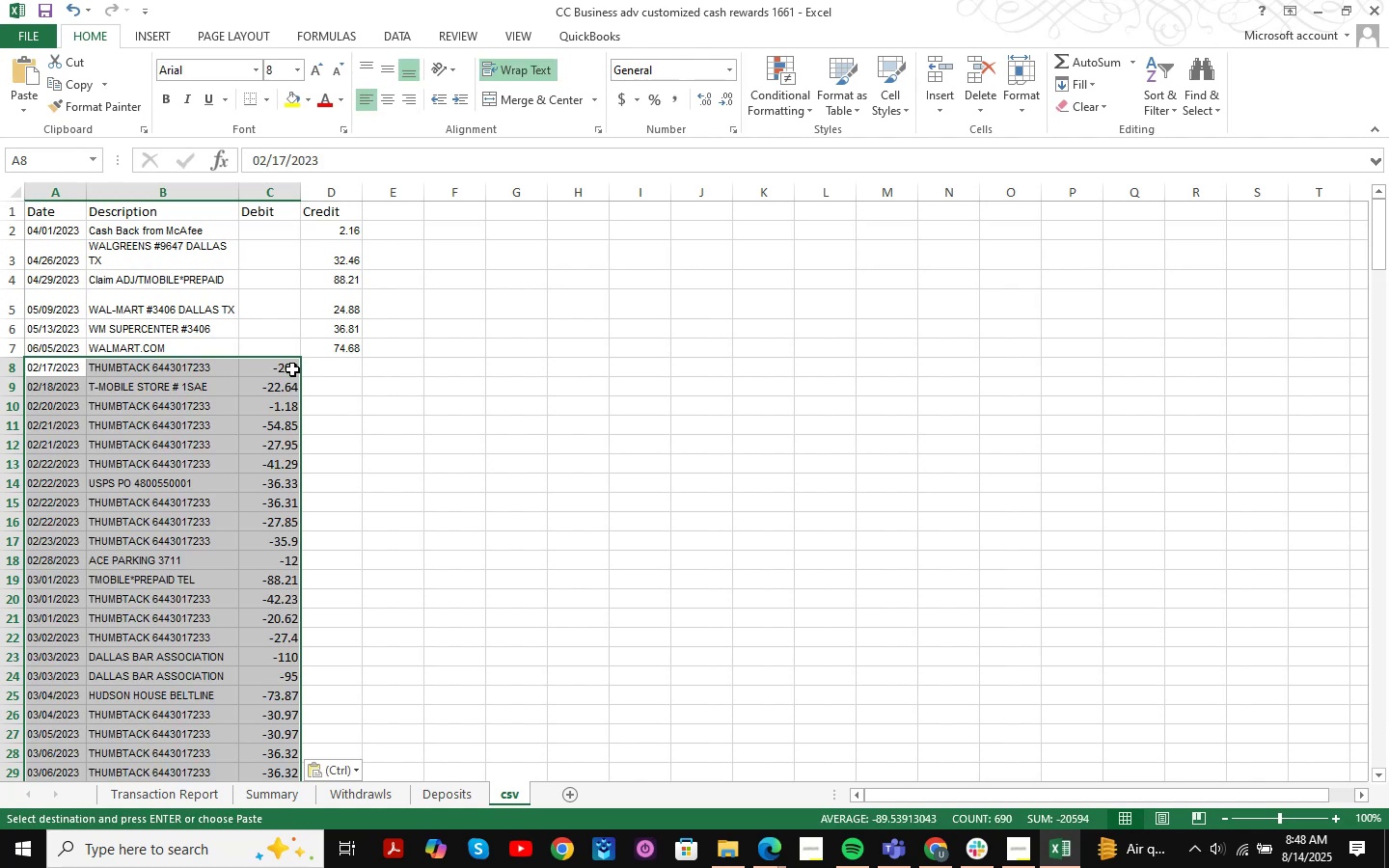 
left_click([283, 369])
 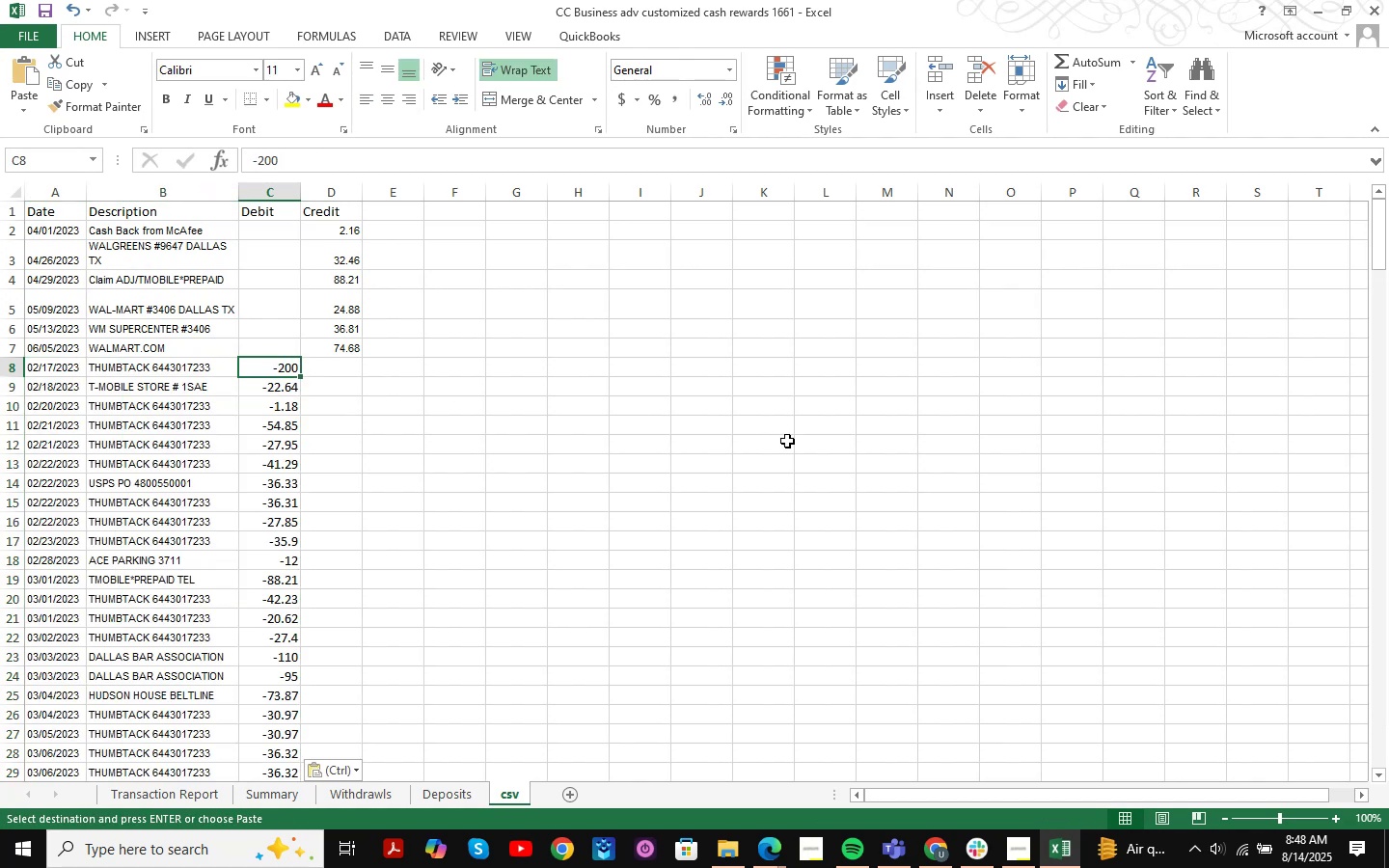 
key(Control+Shift+ArrowDown)
 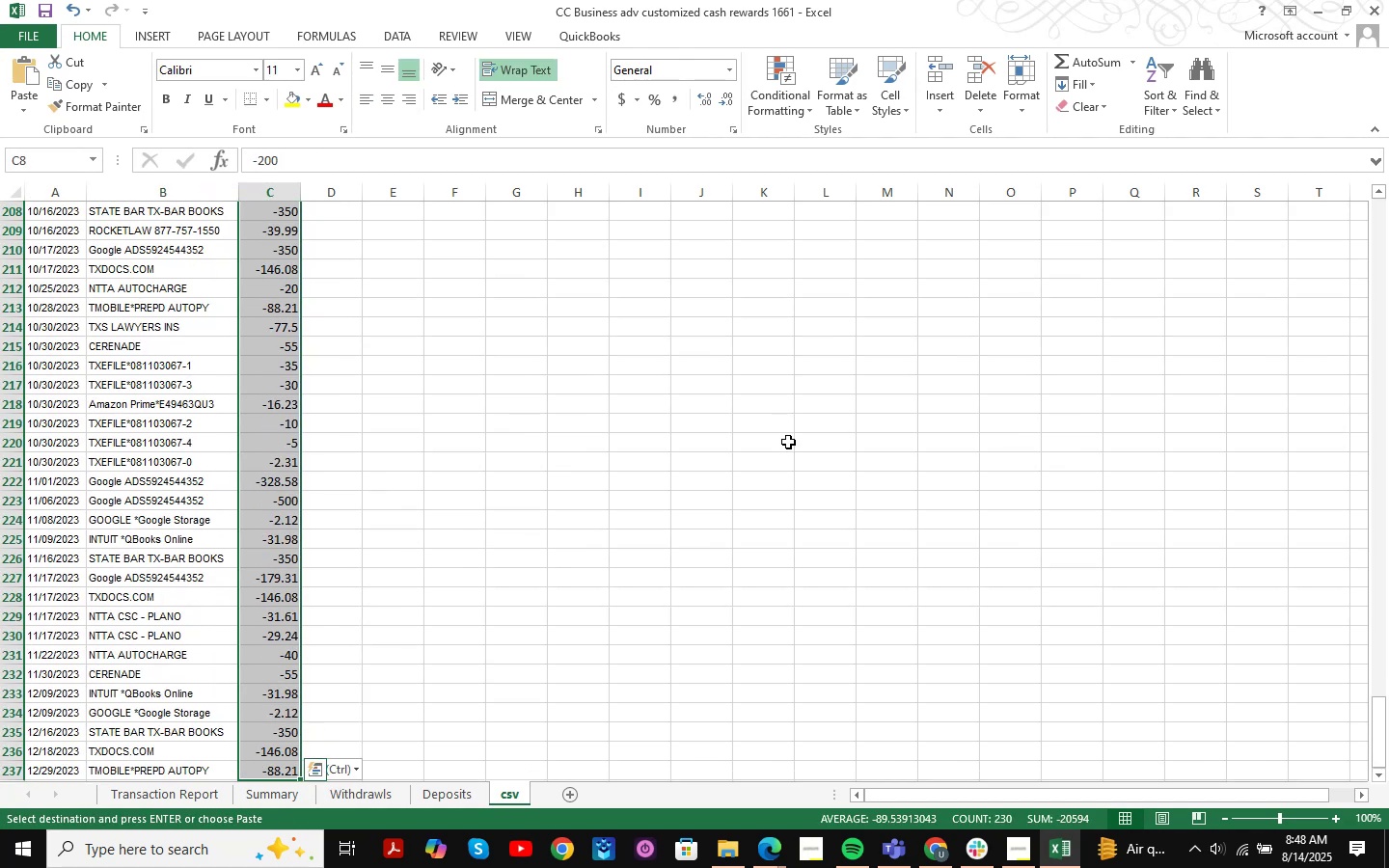 
key(Control+F)
 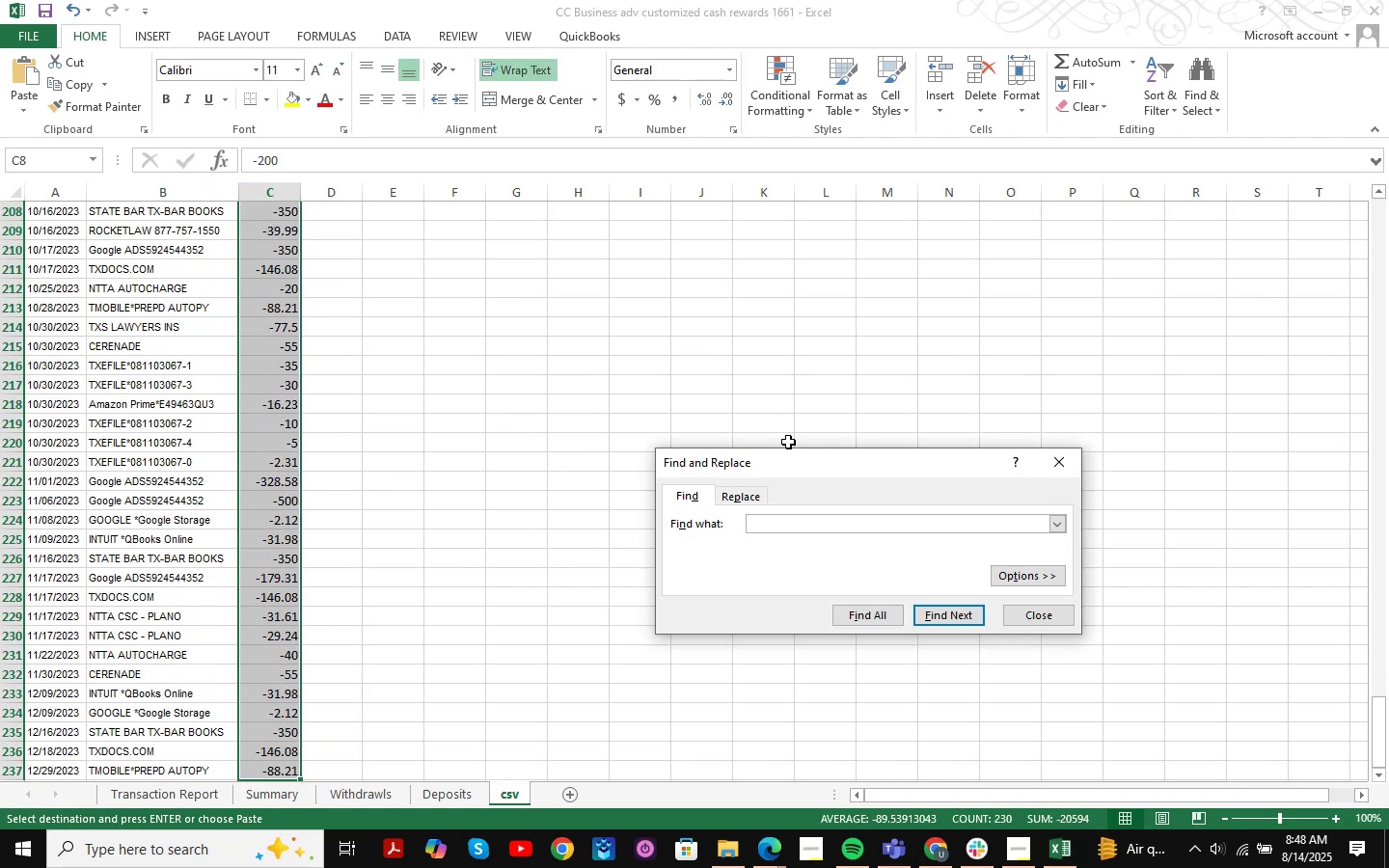 
key(NumpadSubtract)
 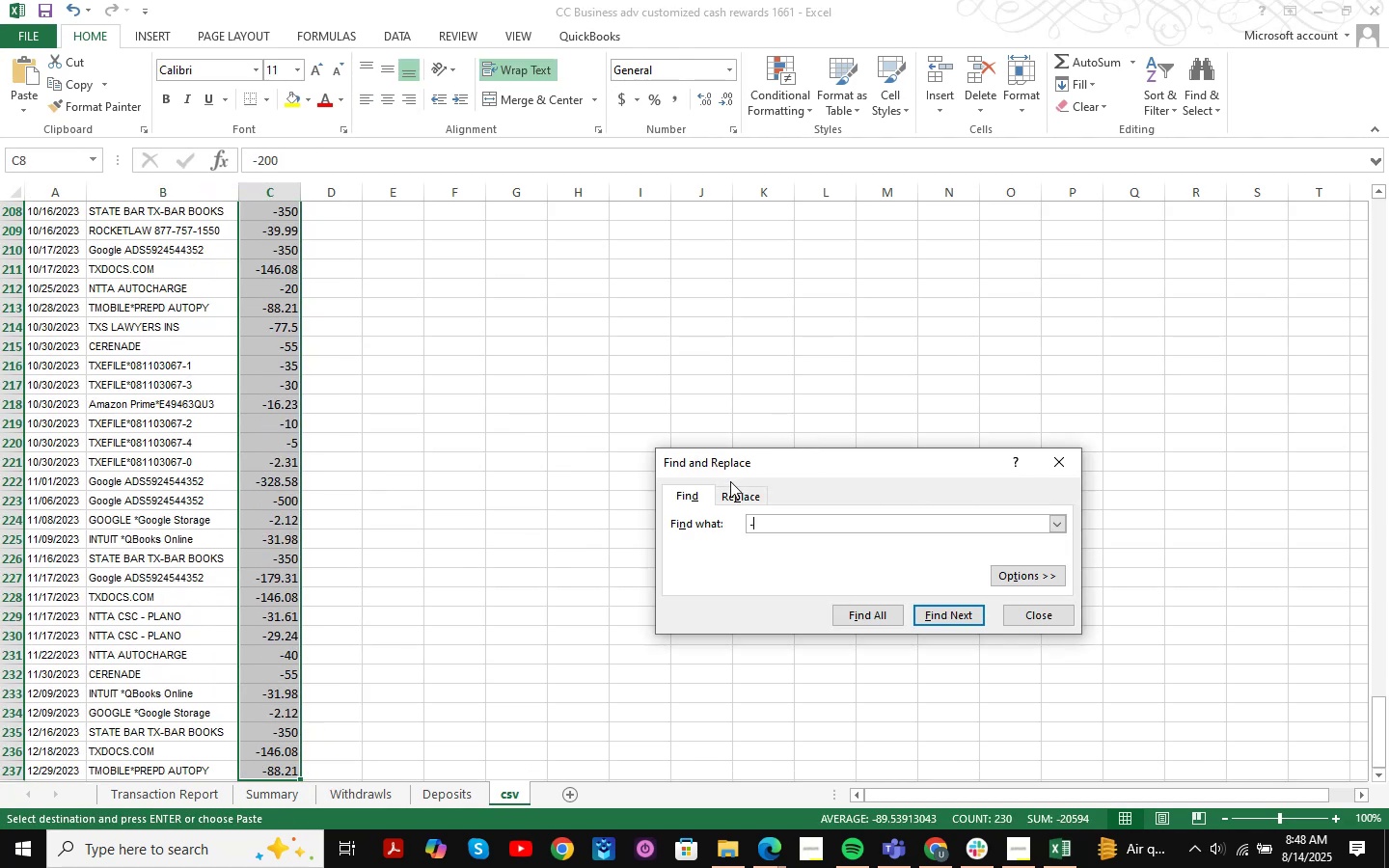 
left_click([739, 502])
 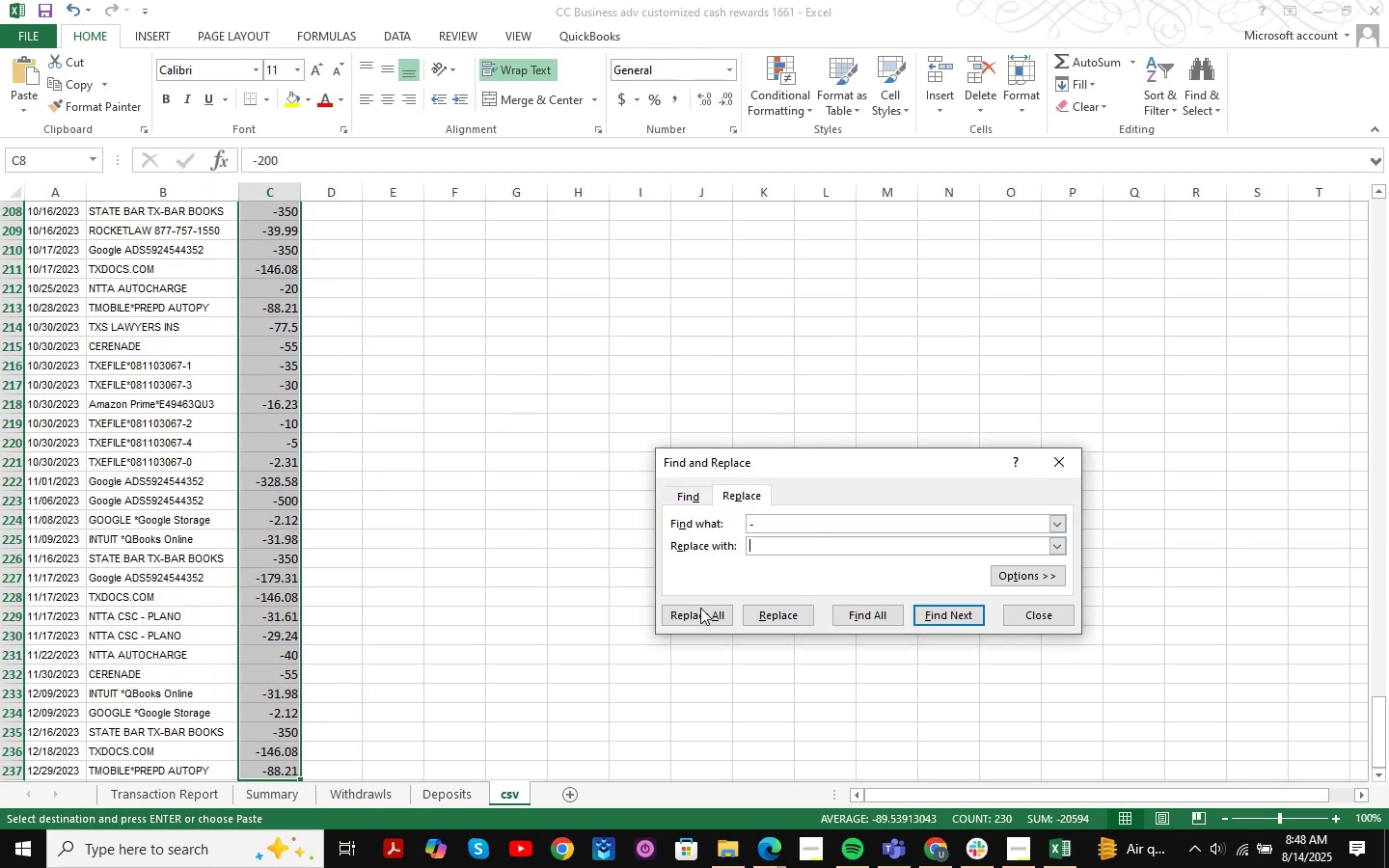 
left_click([697, 614])
 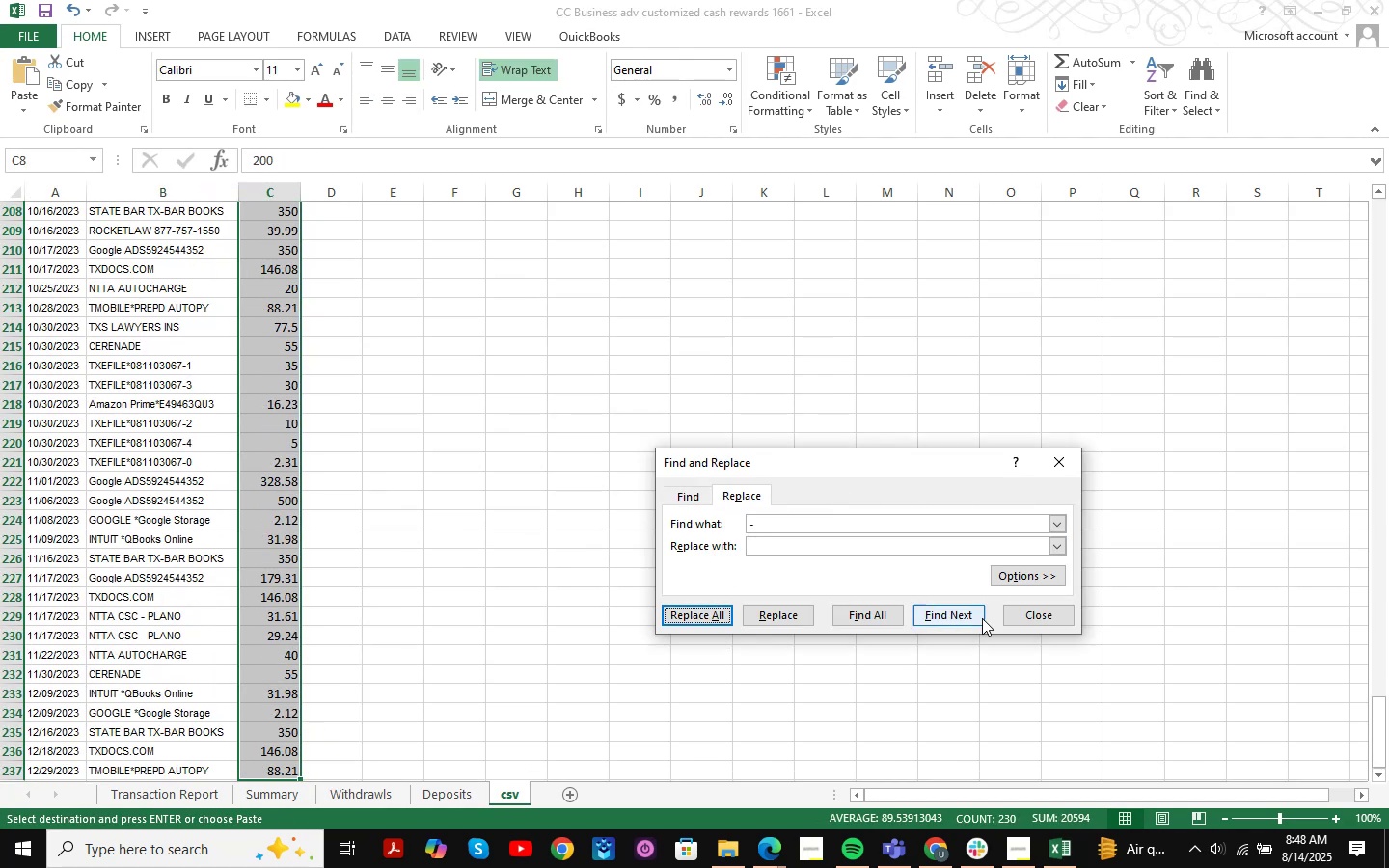 
left_click([1030, 629])
 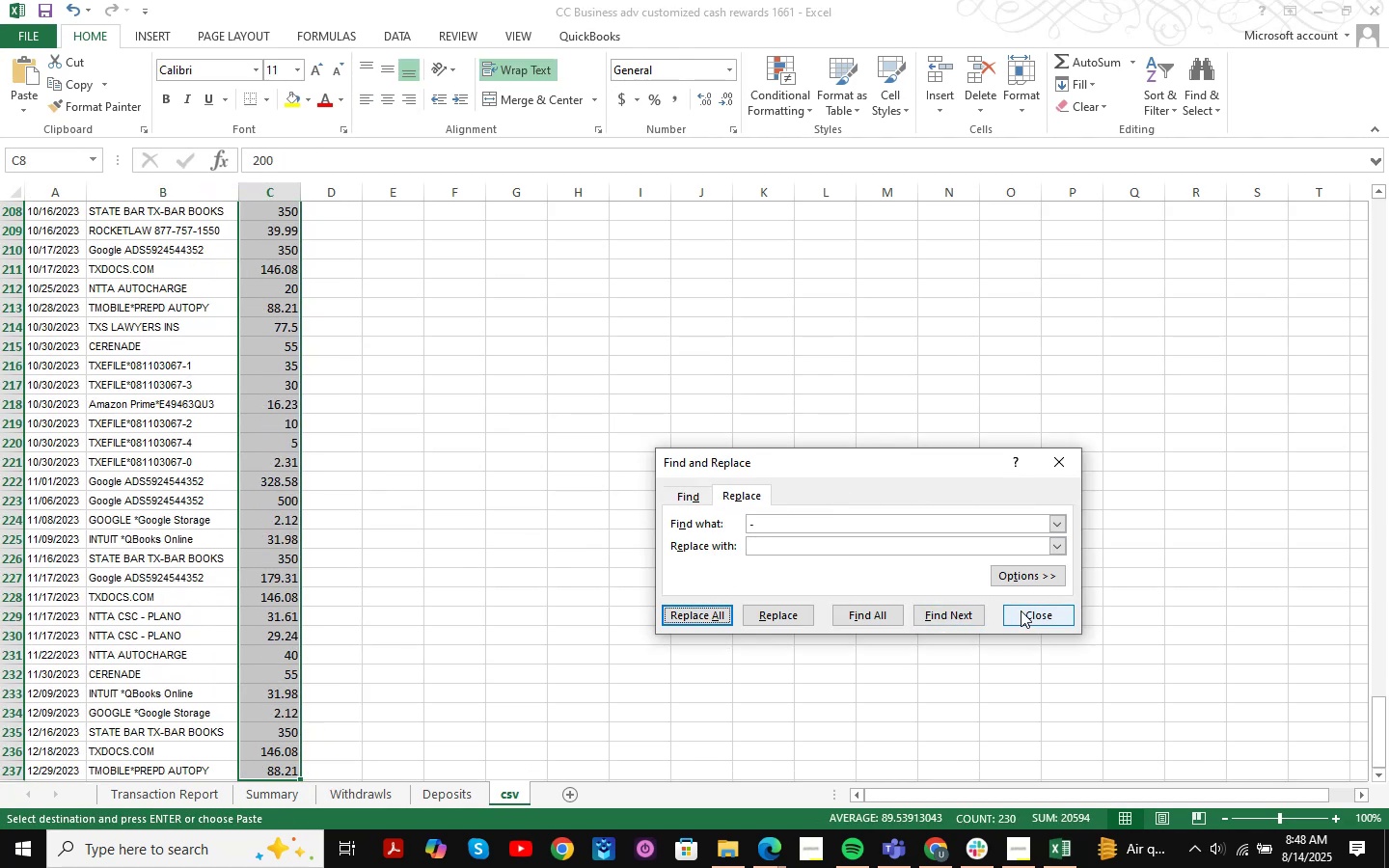 
left_click([1022, 611])
 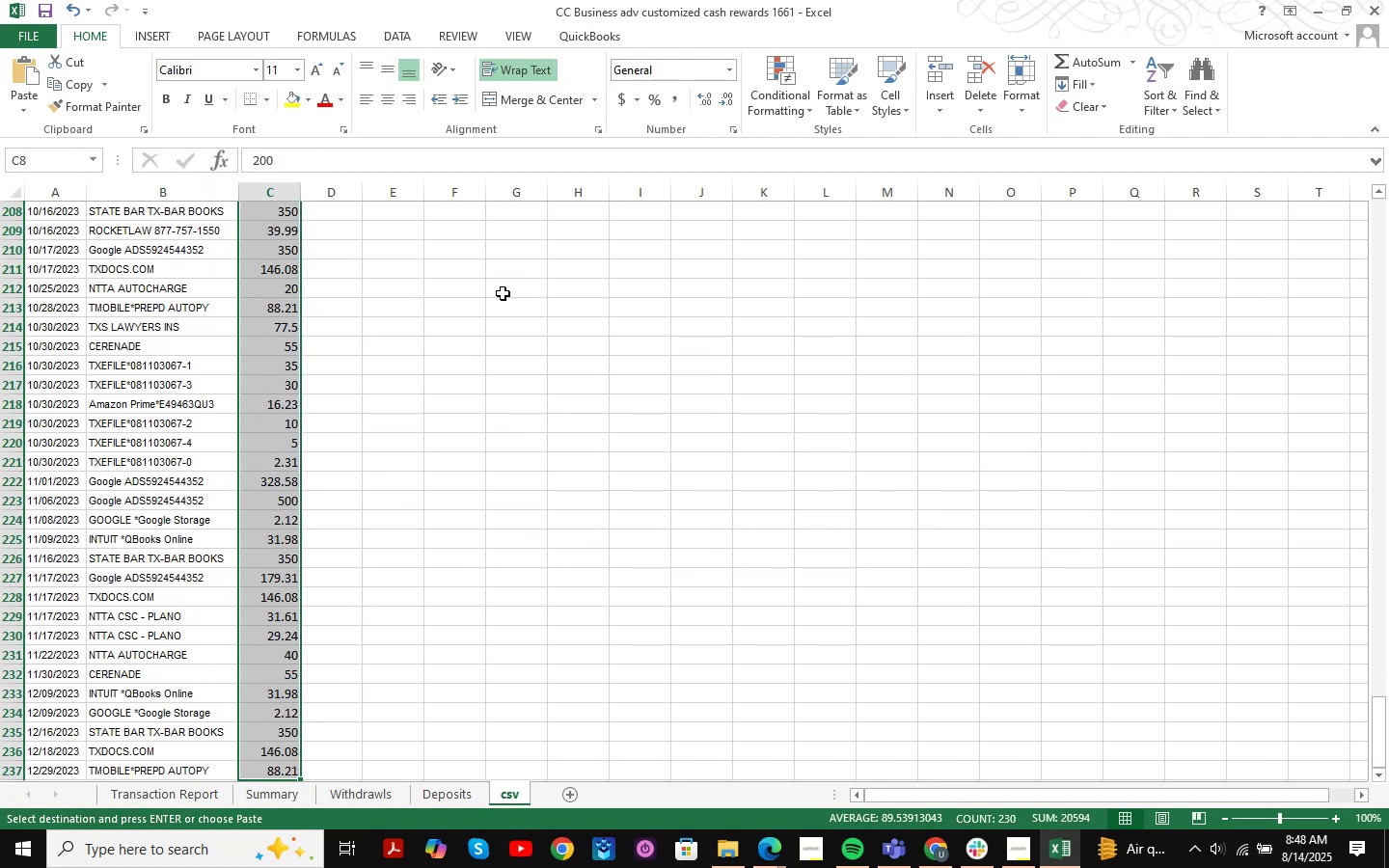 
scroll: coordinate [503, 293], scroll_direction: up, amount: 77.0
 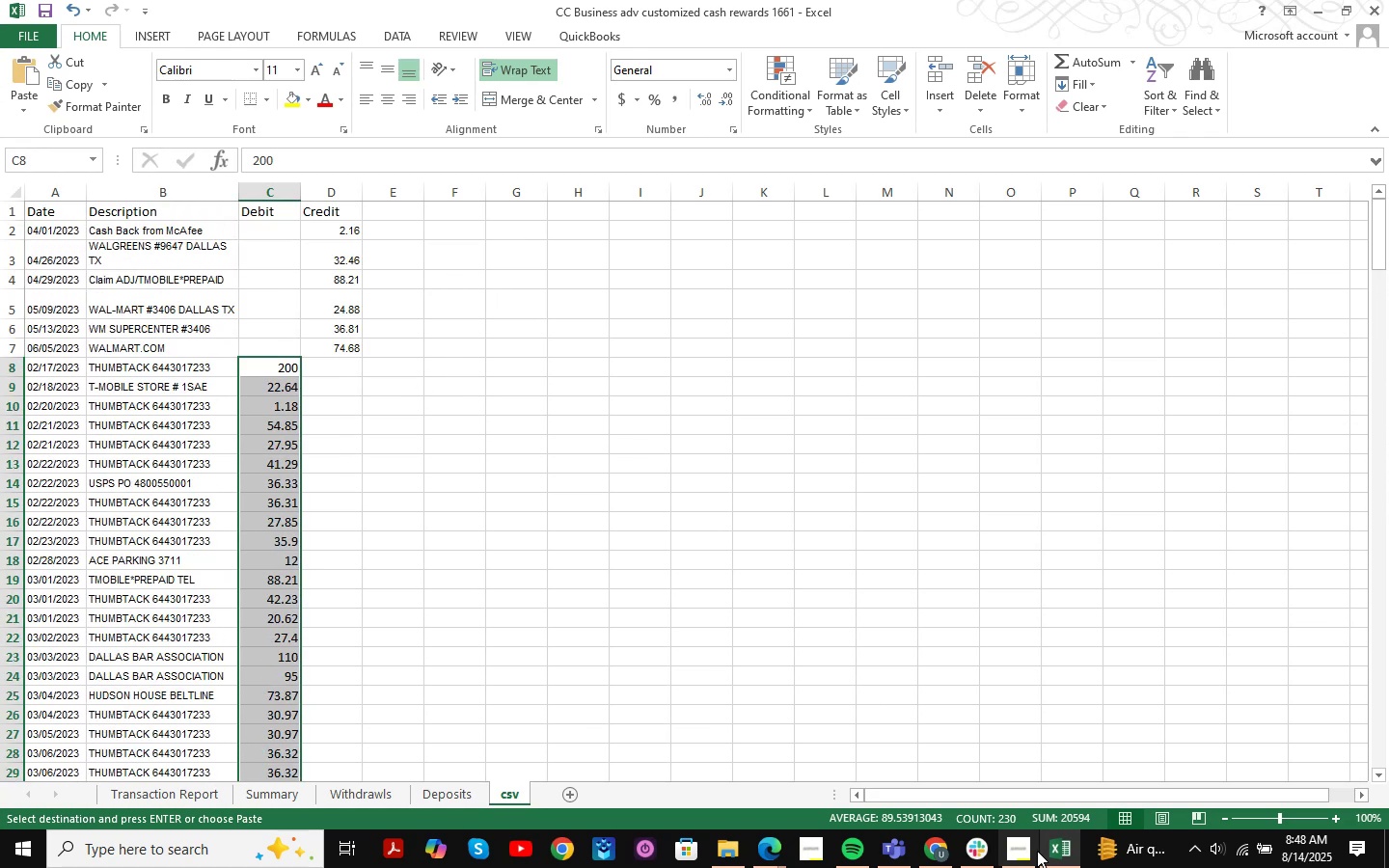 
left_click([1071, 848])
 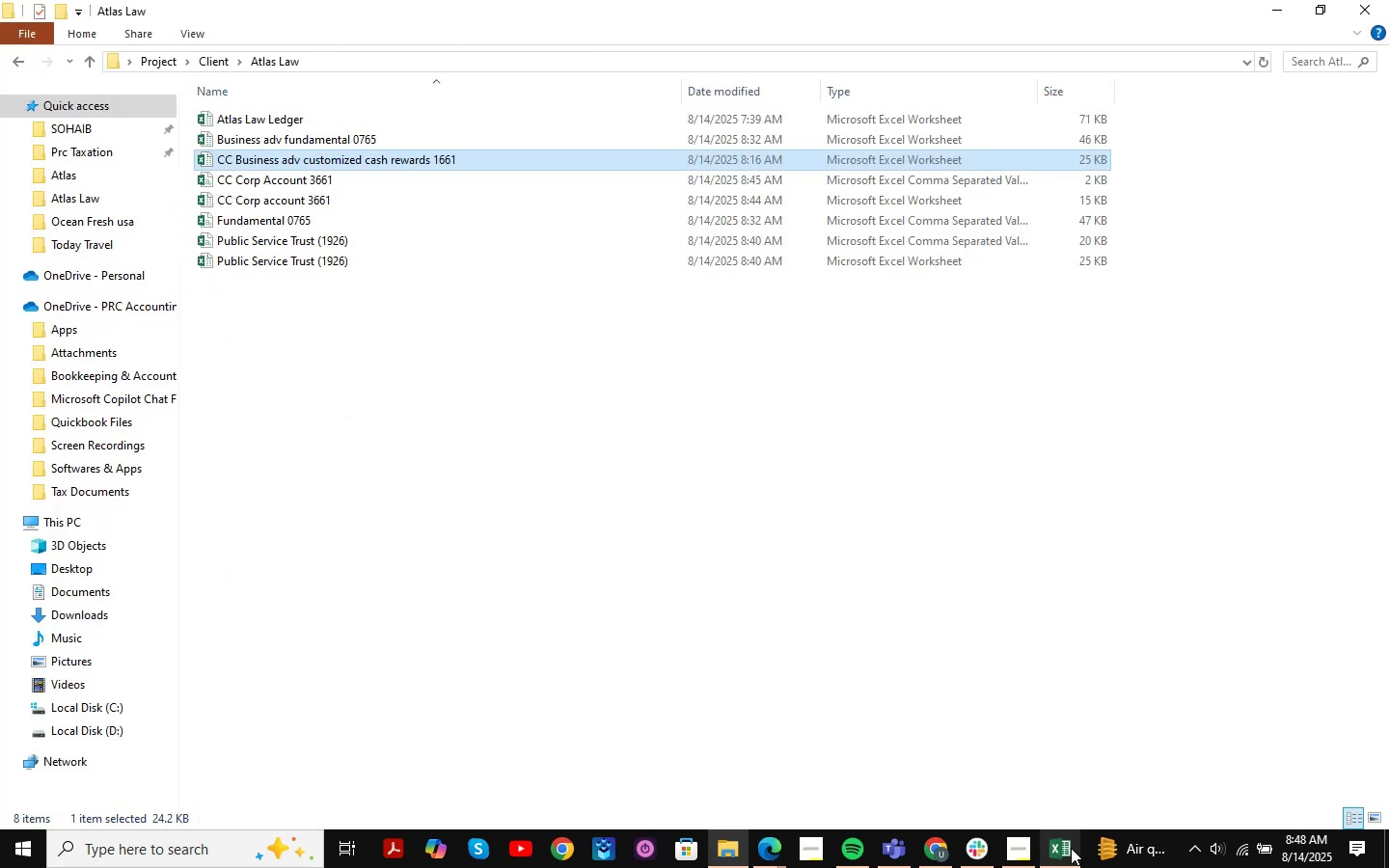 
left_click([1071, 848])
 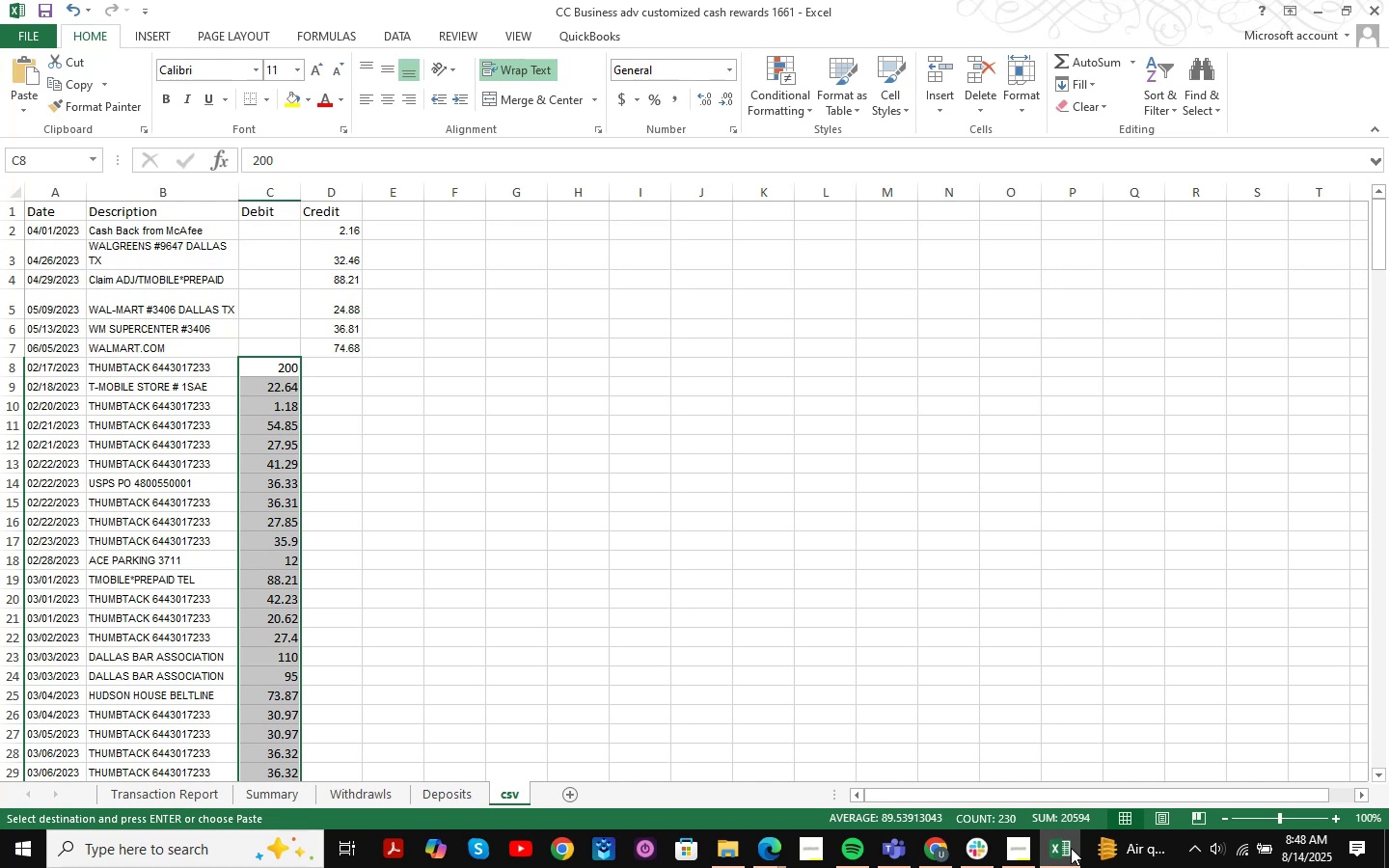 
wait(8.38)
 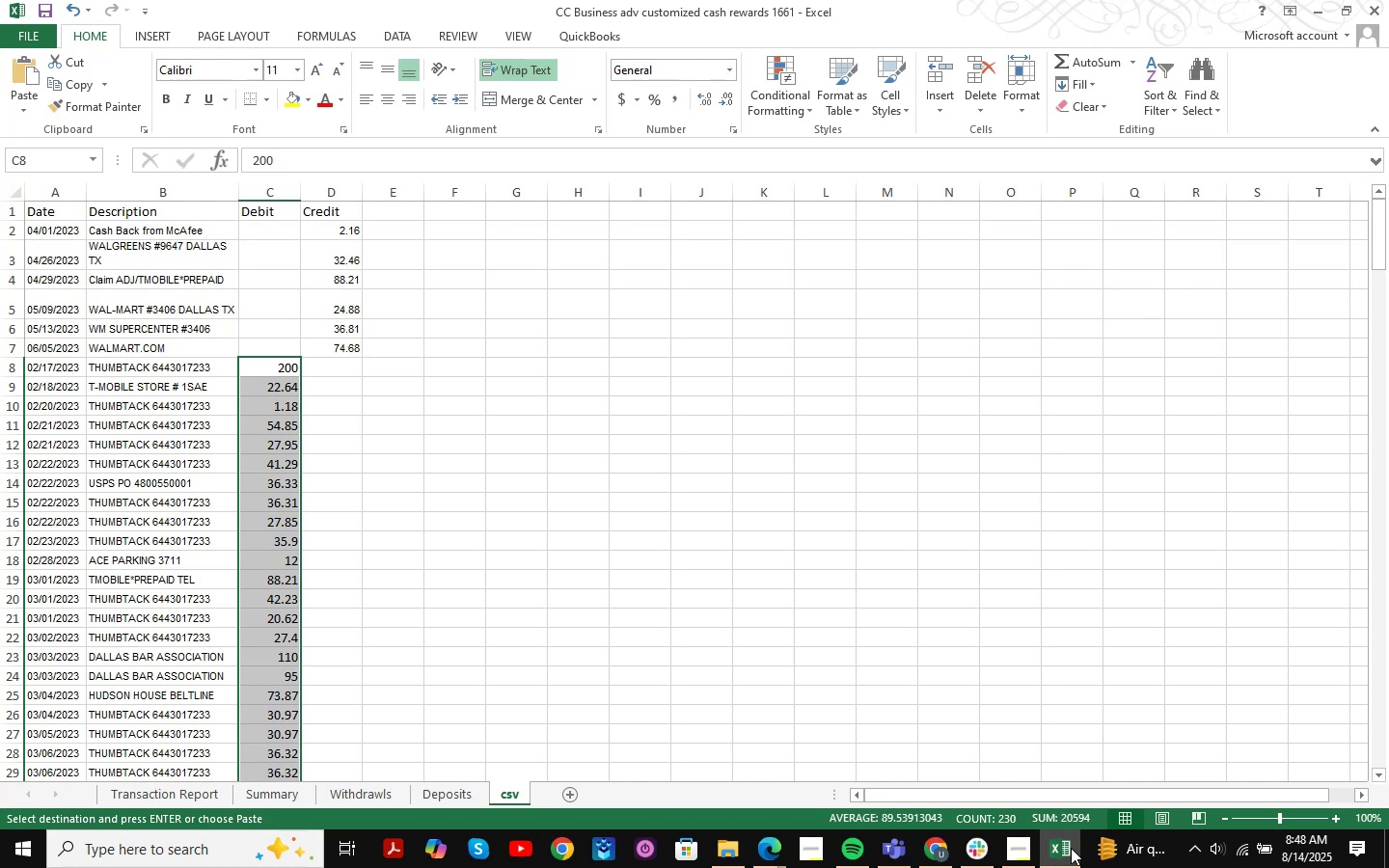 
left_click([1056, 843])
 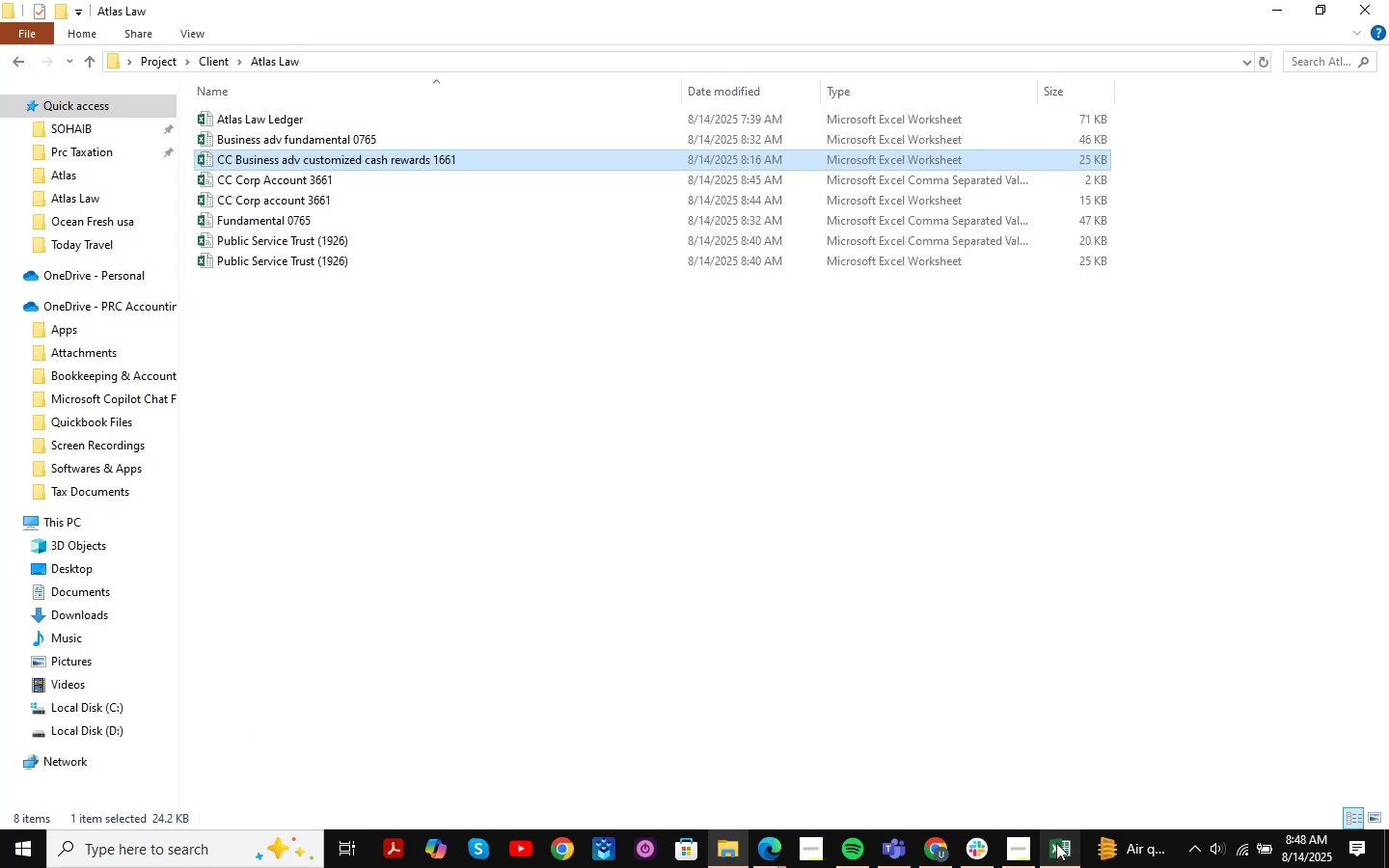 
left_click([1056, 843])
 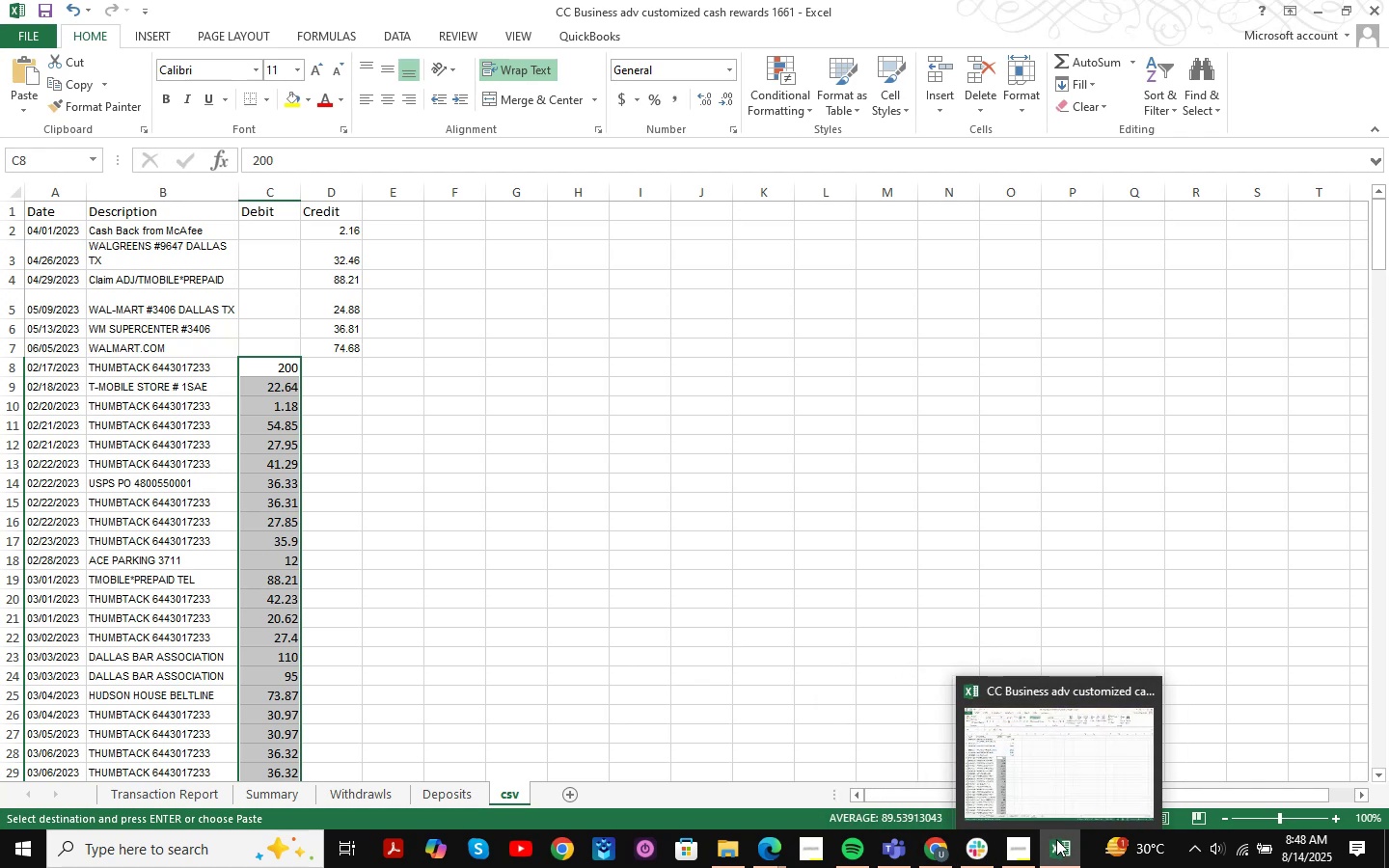 
wait(5.16)
 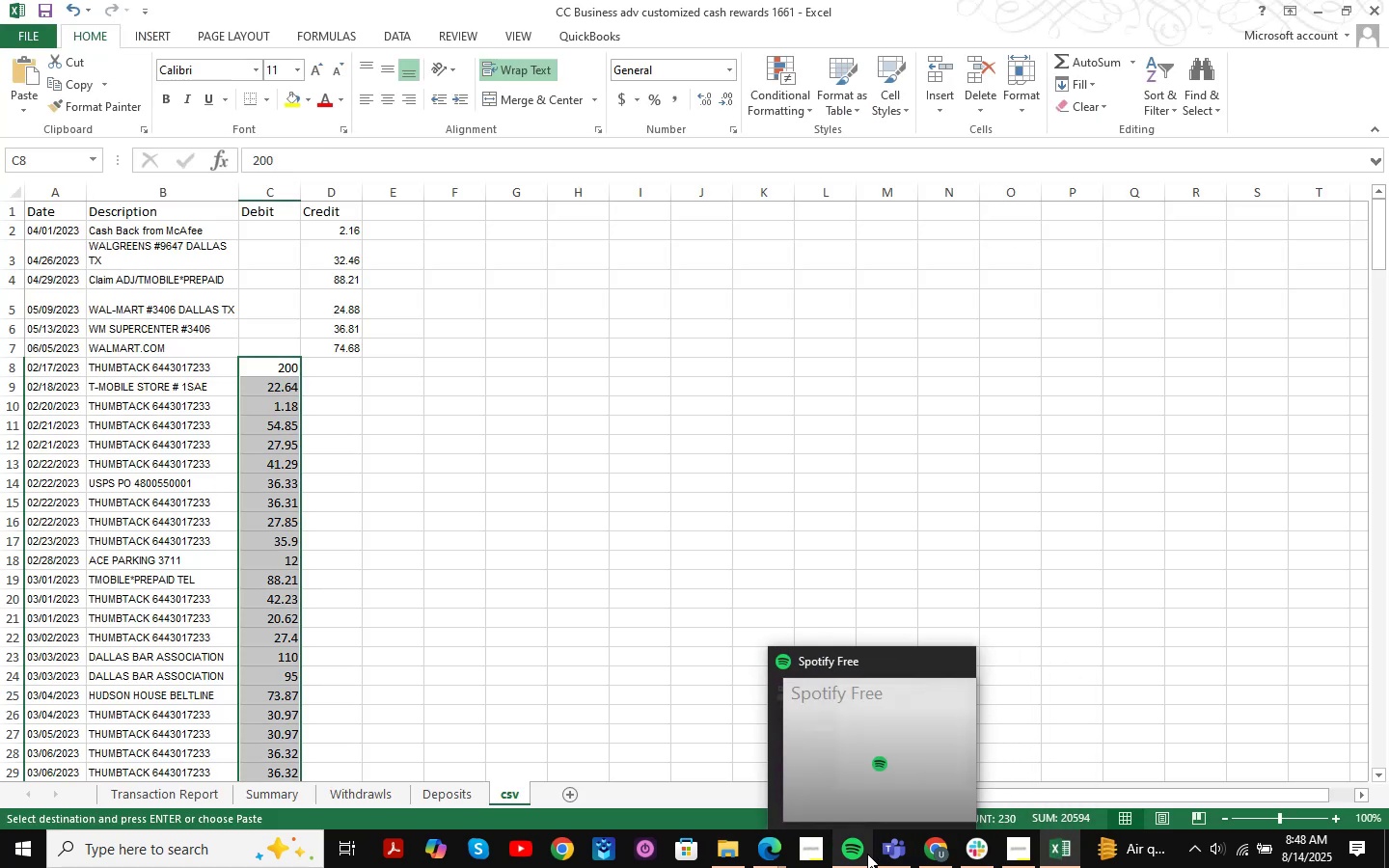 
left_click([176, 790])
 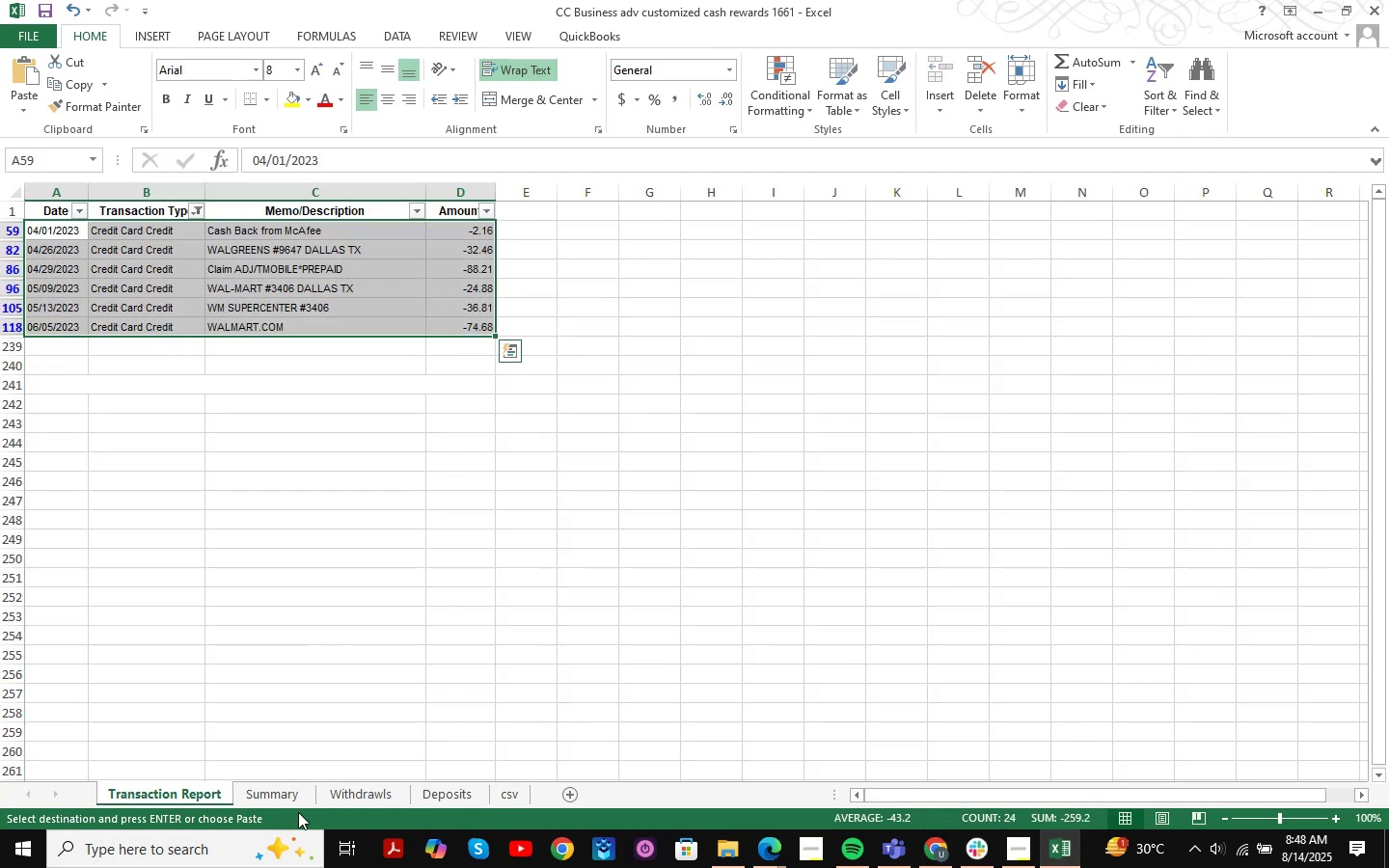 
left_click([272, 789])
 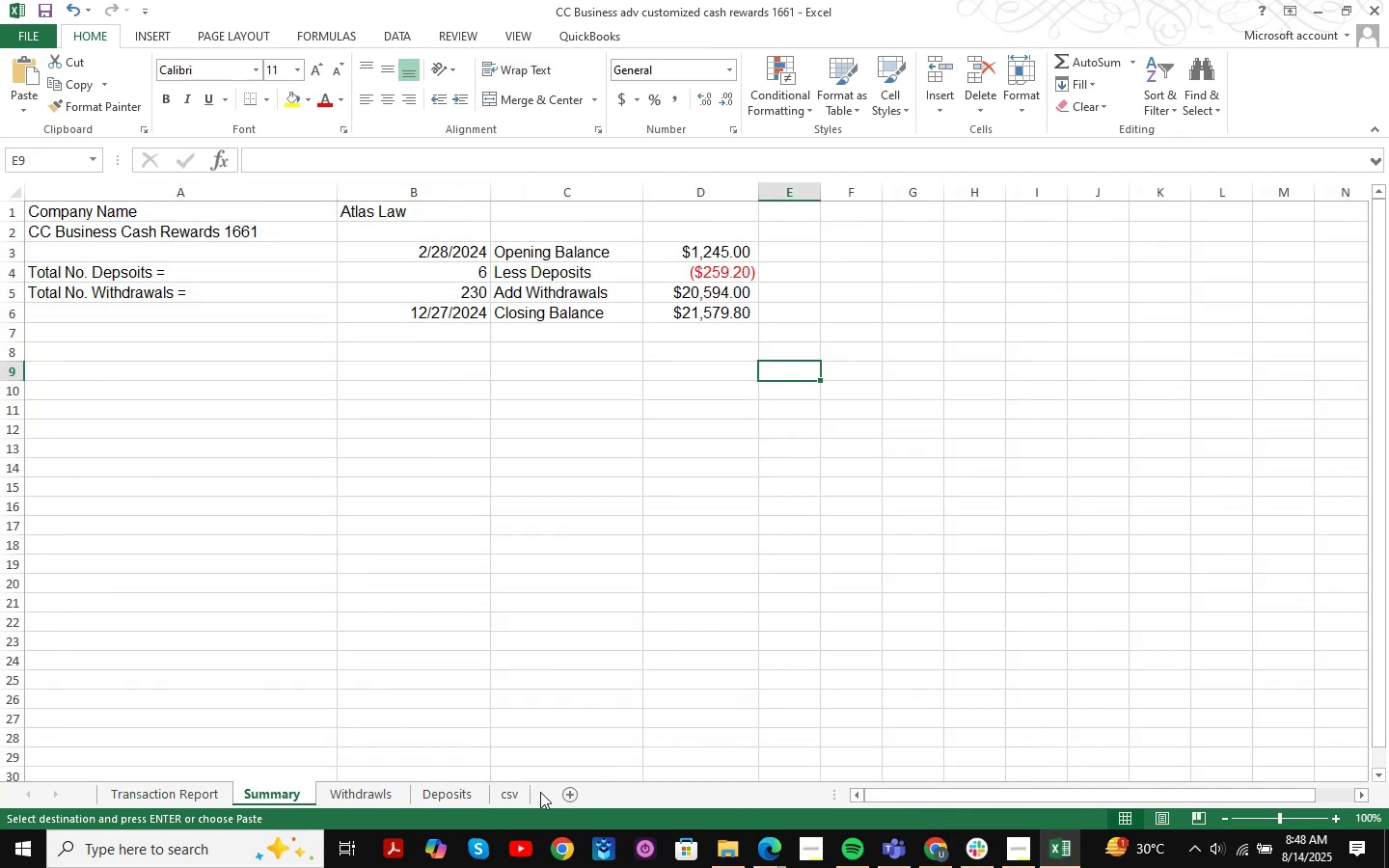 
left_click([499, 796])
 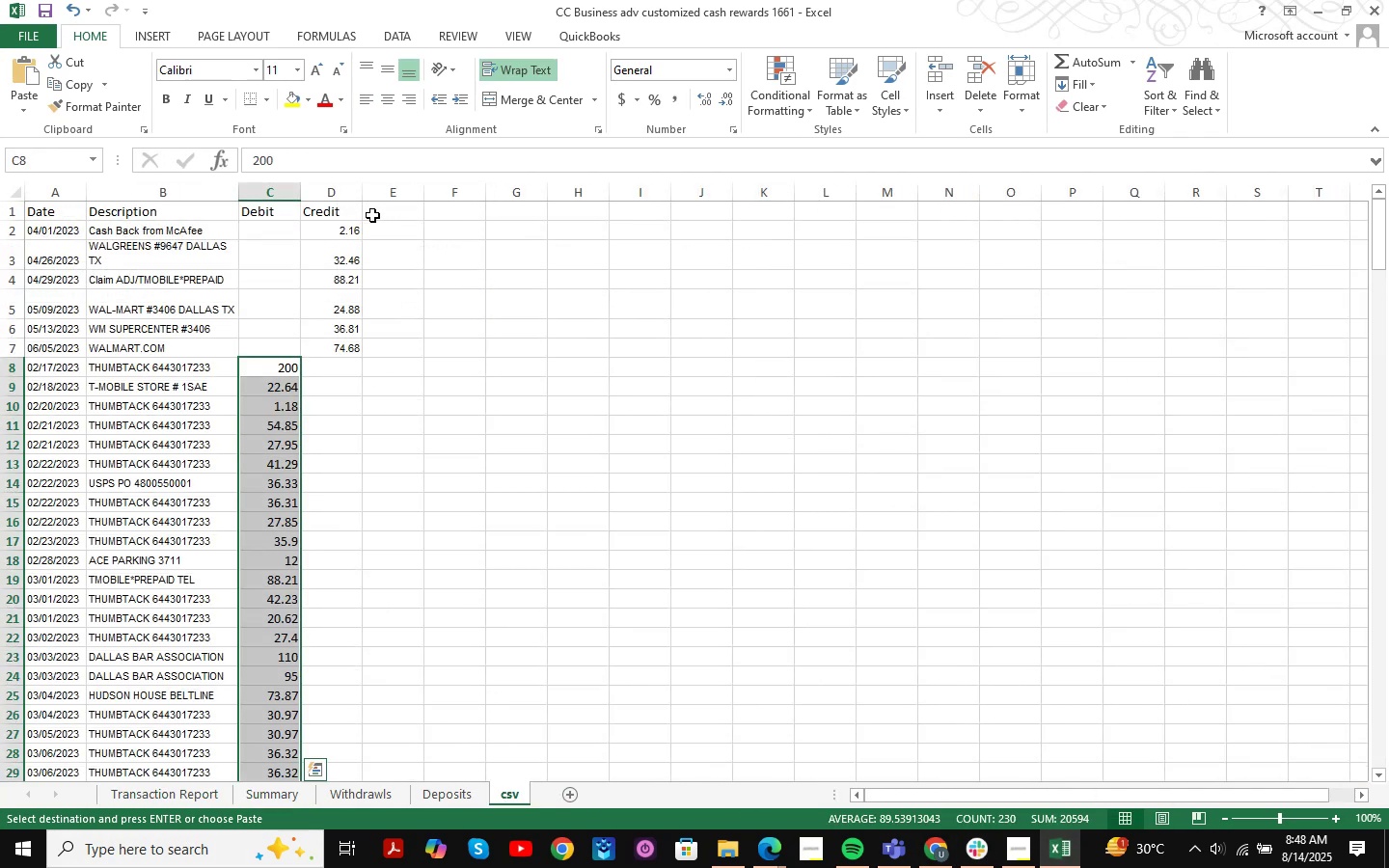 
left_click([387, 216])
 